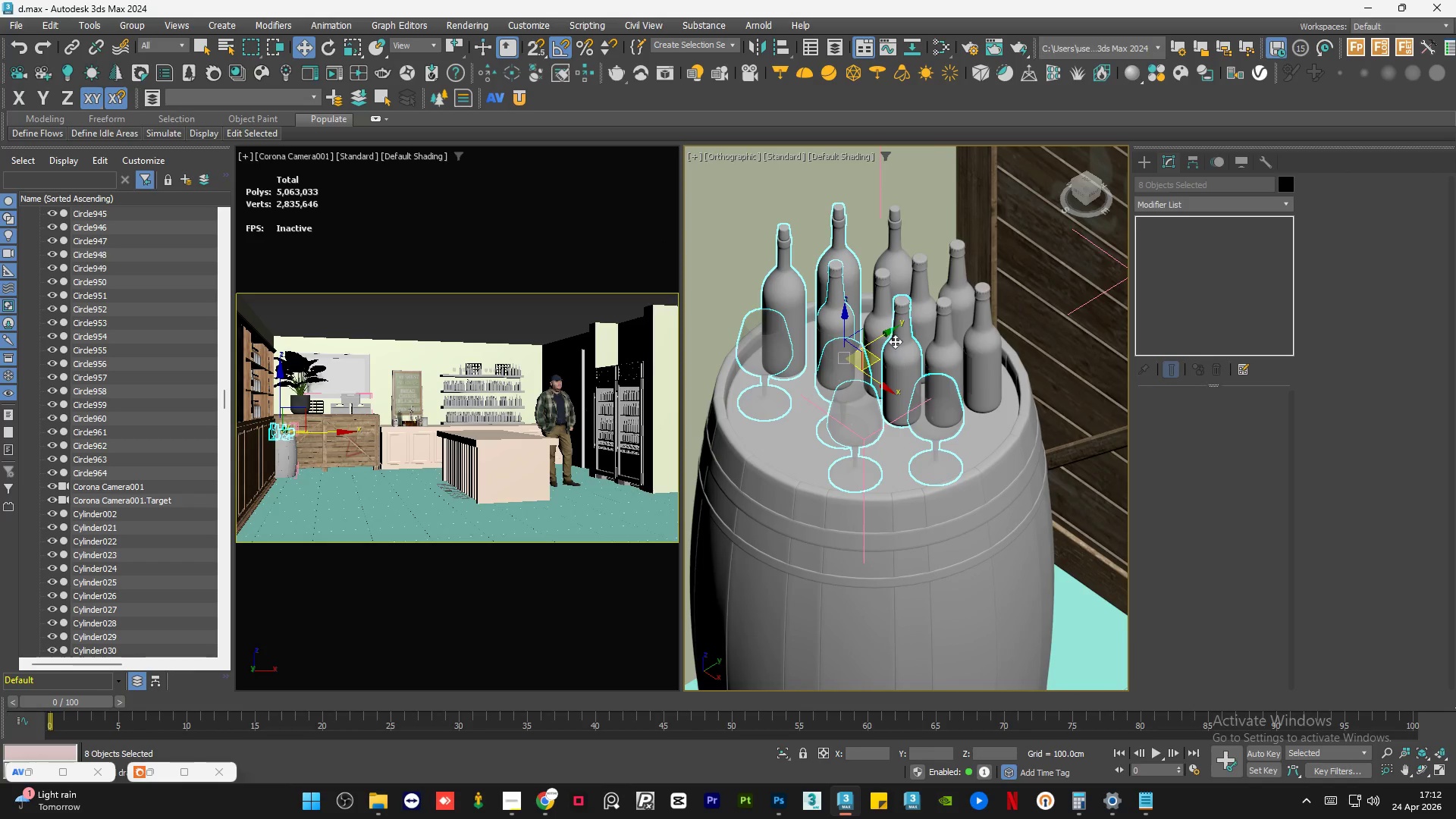 
hold_key(key=ControlLeft, duration=0.38)
left_click([877, 303])
 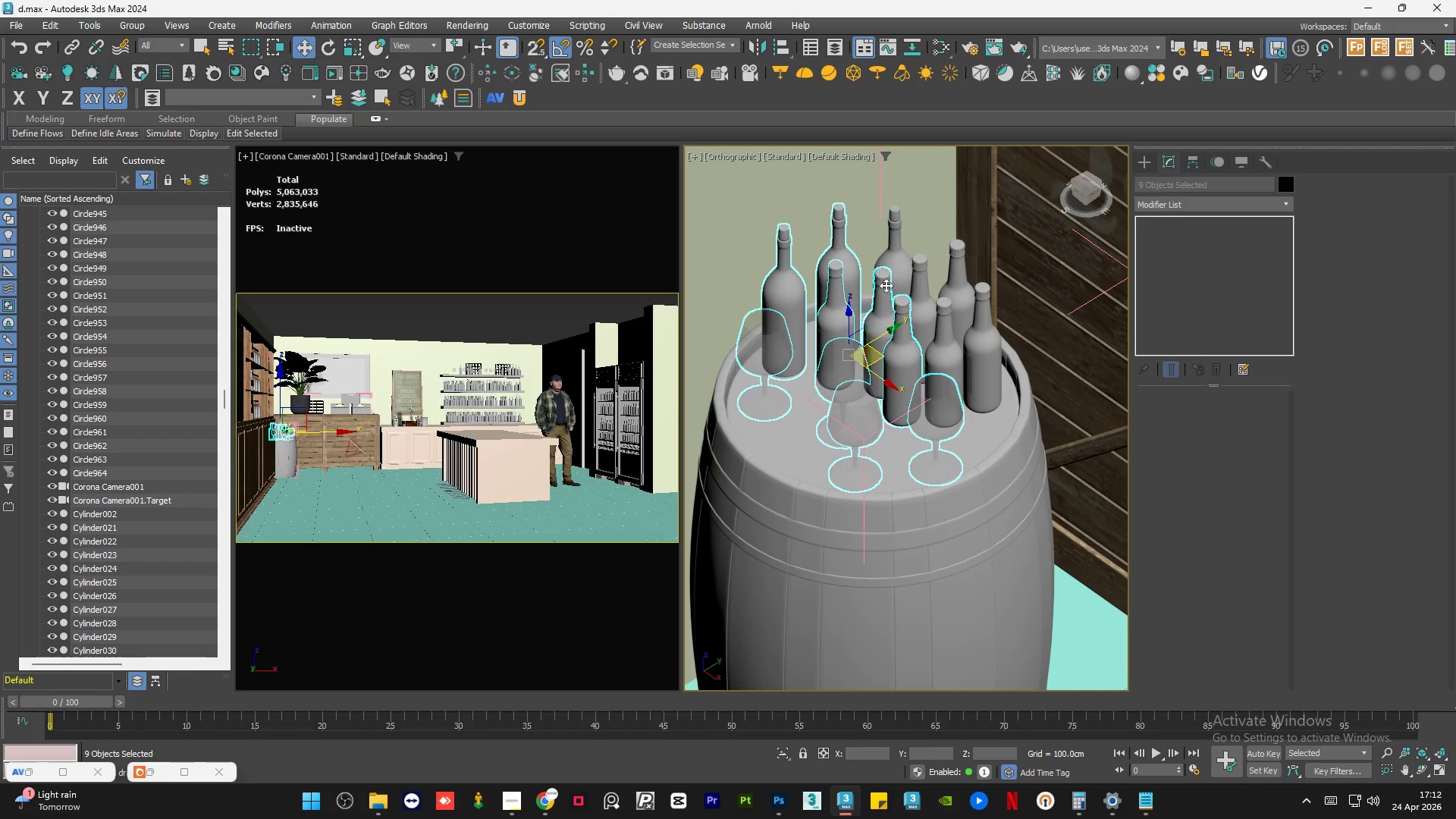 
hold_key(key=ControlLeft, duration=0.36)
double_click([893, 263])
 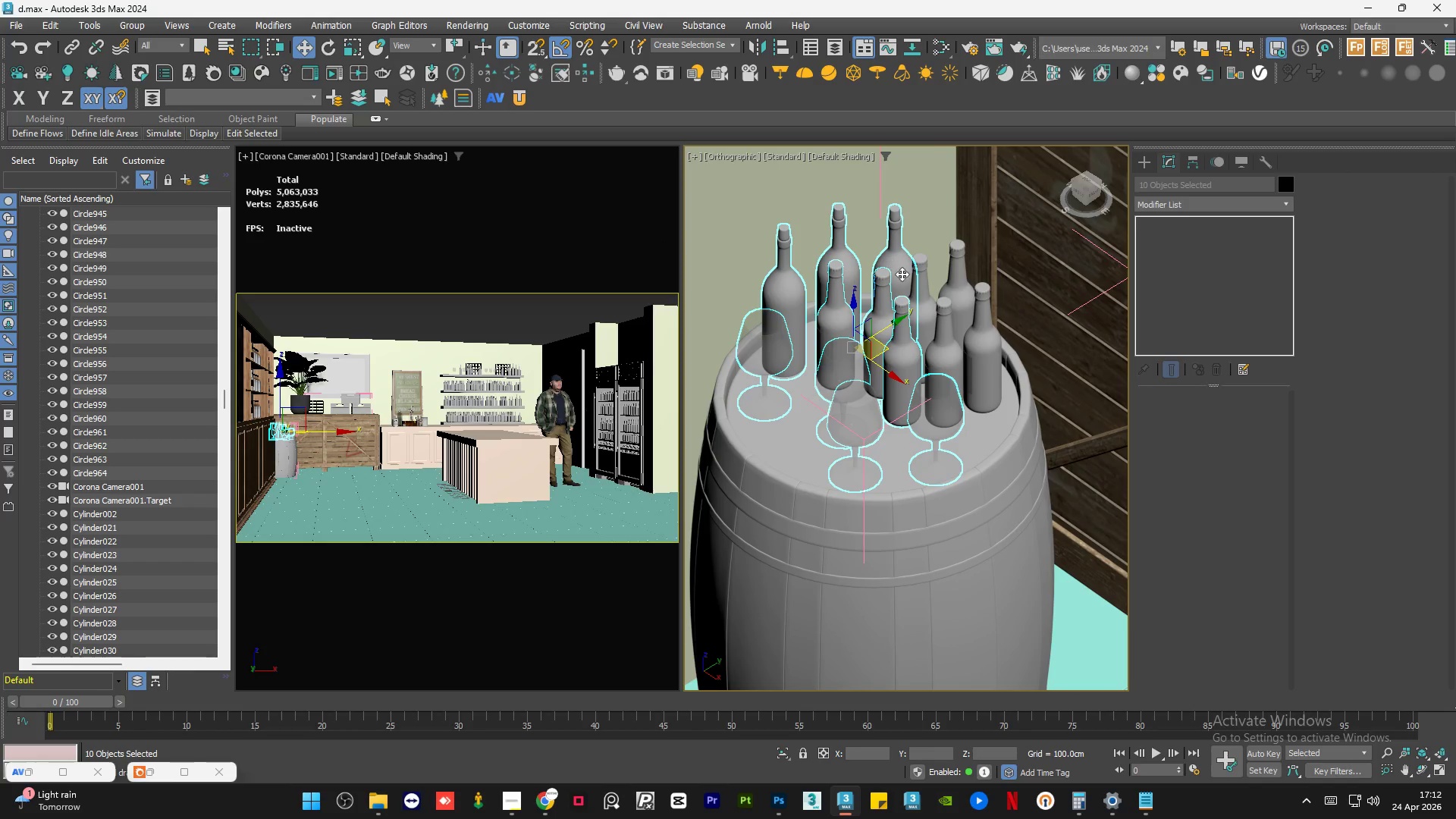 
hold_key(key=ControlLeft, duration=0.52)
left_click([920, 294])
 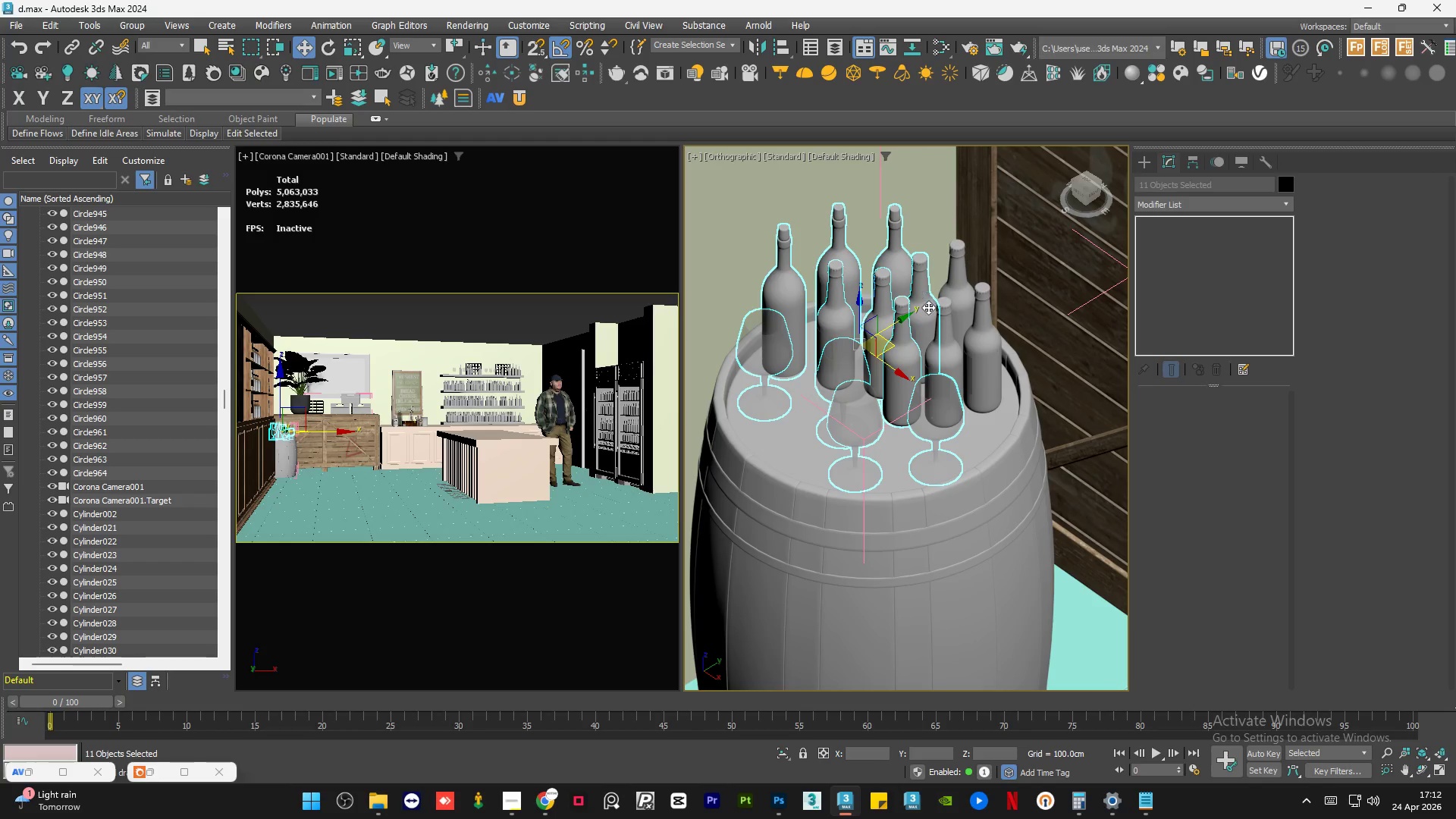 
hold_key(key=ControlLeft, duration=0.42)
double_click([952, 339])
 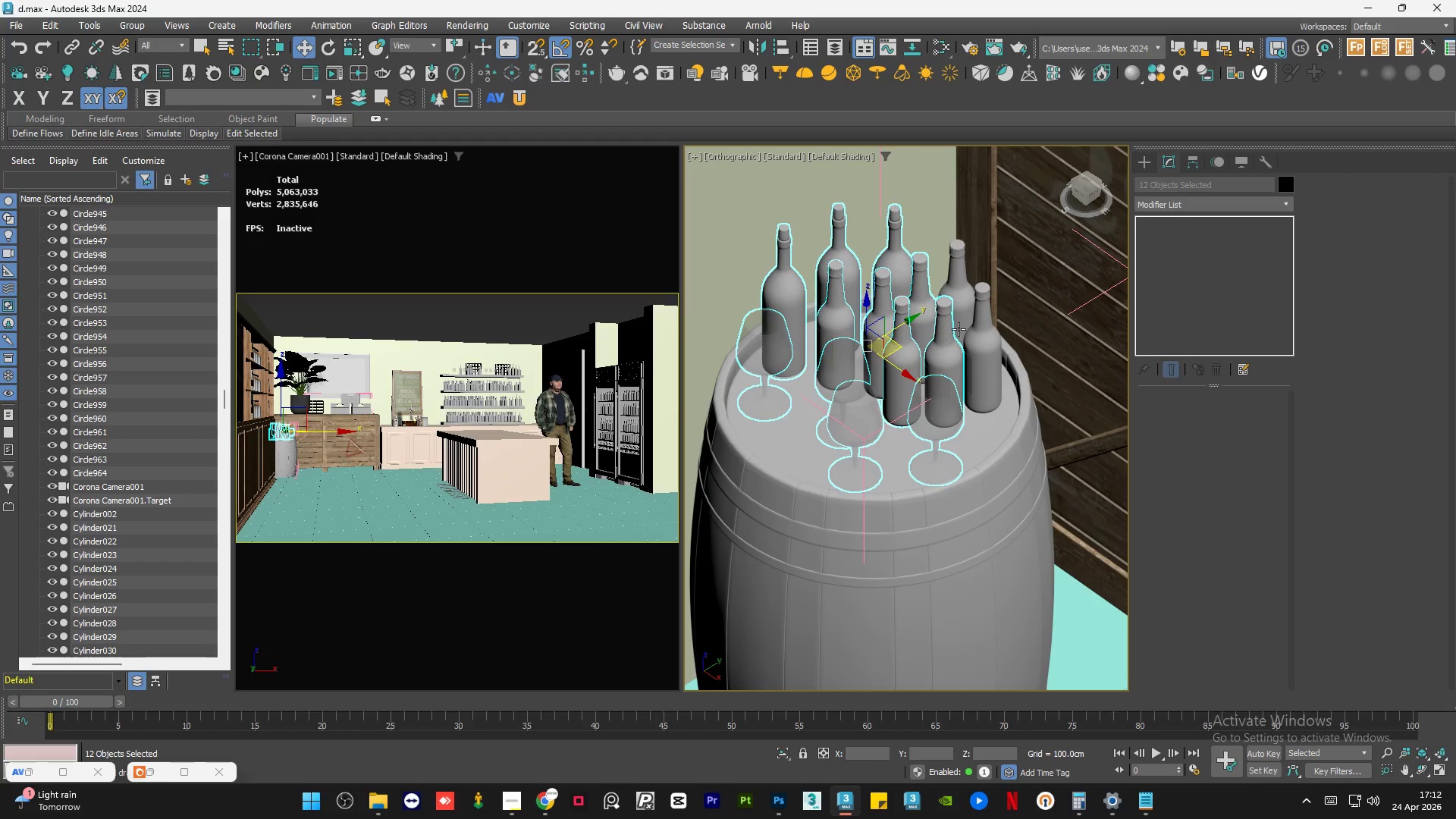 
hold_key(key=ControlLeft, duration=0.31)
triple_click([963, 304])
 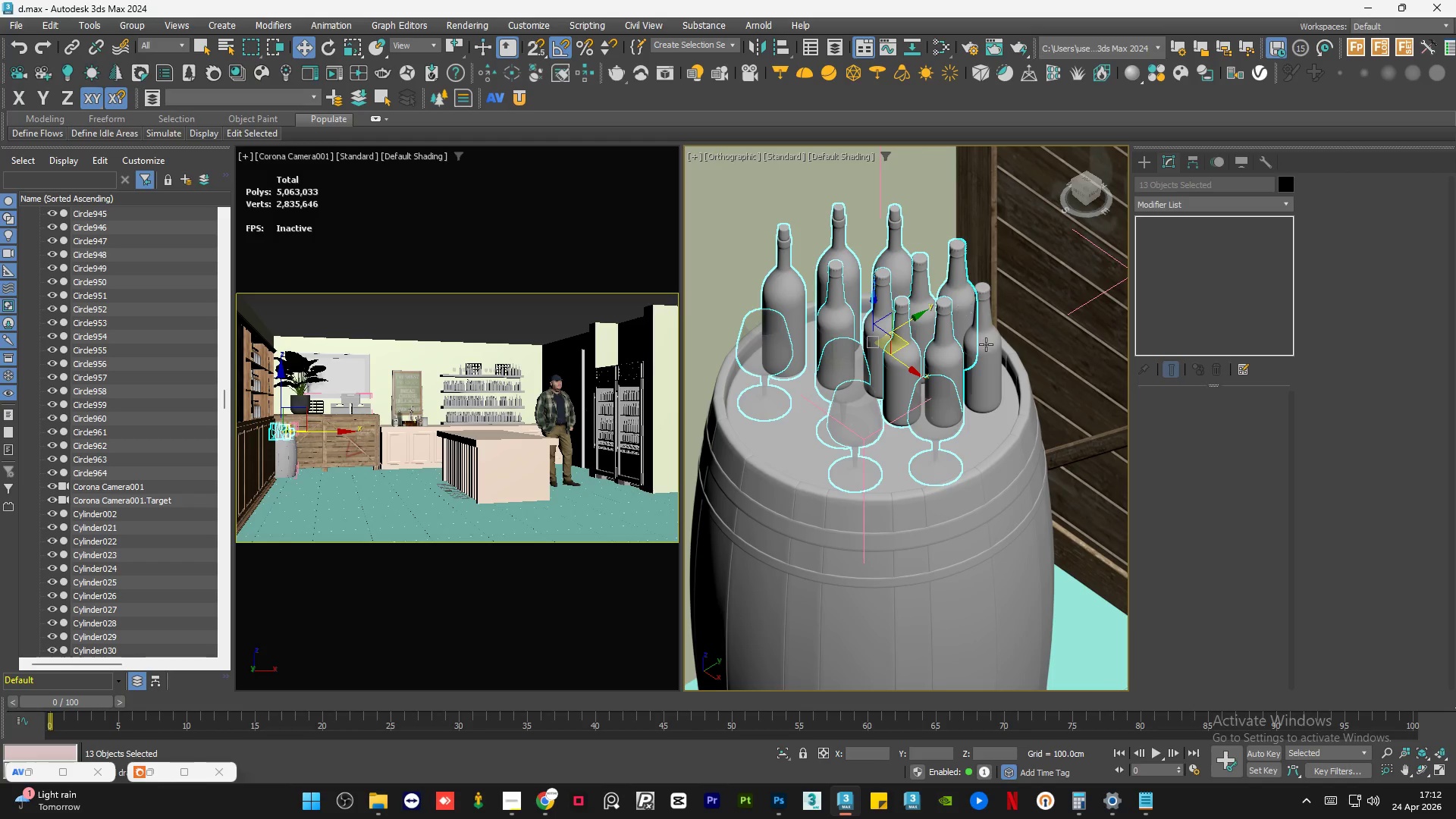 
key(Control+ControlLeft)
 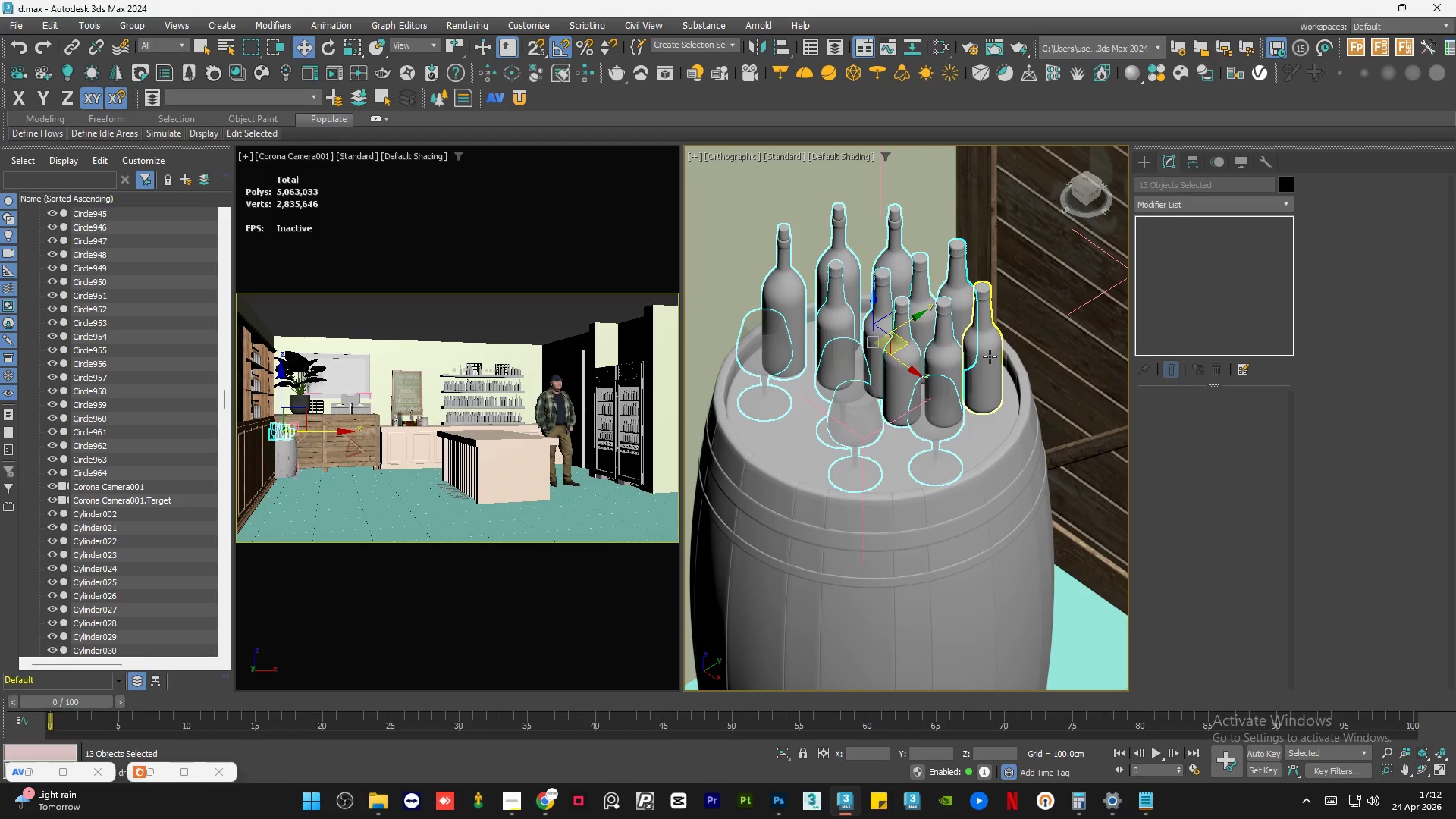 
triple_click([990, 356])
 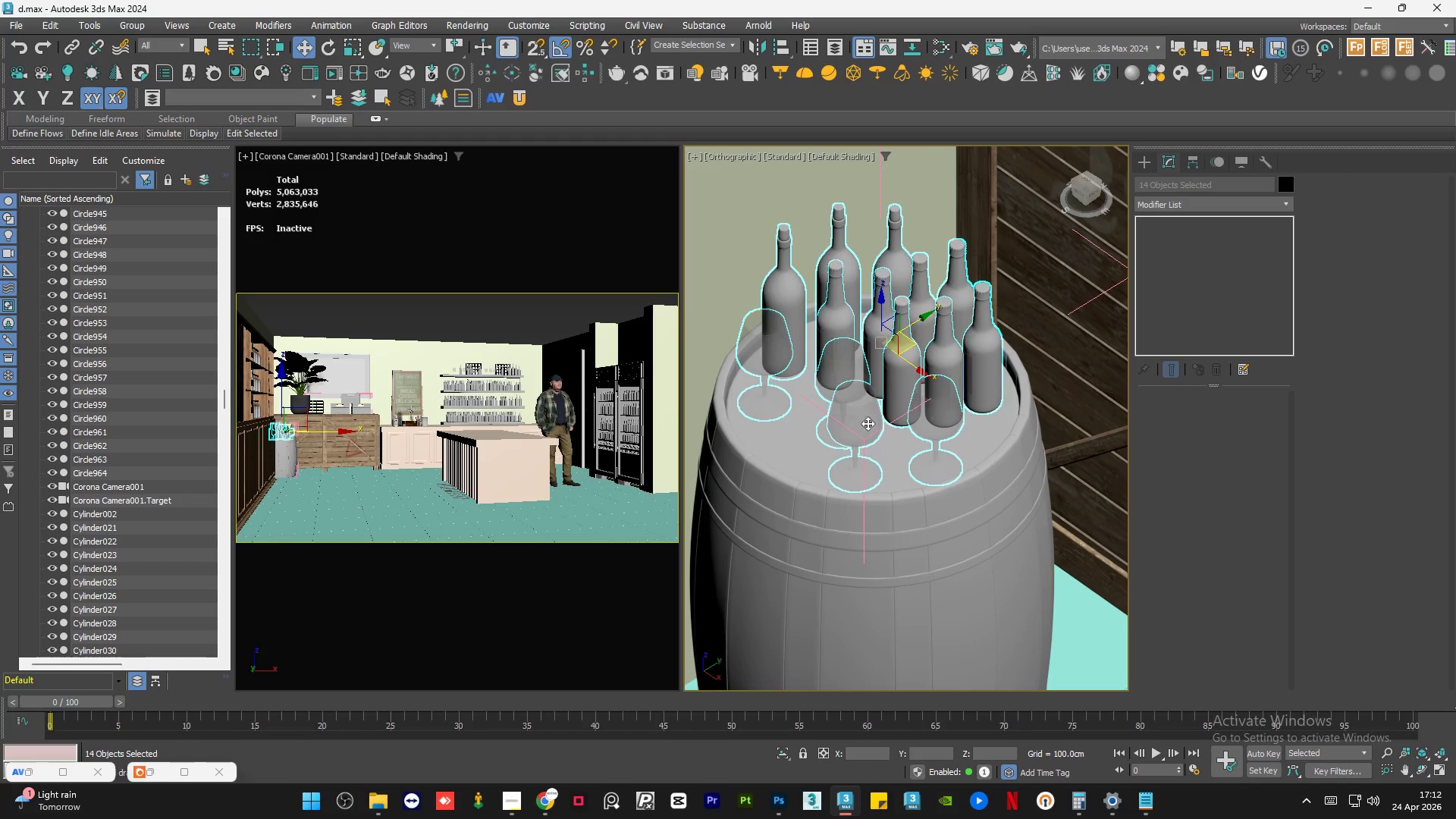 
hold_key(key=AltLeft, duration=1.17)
 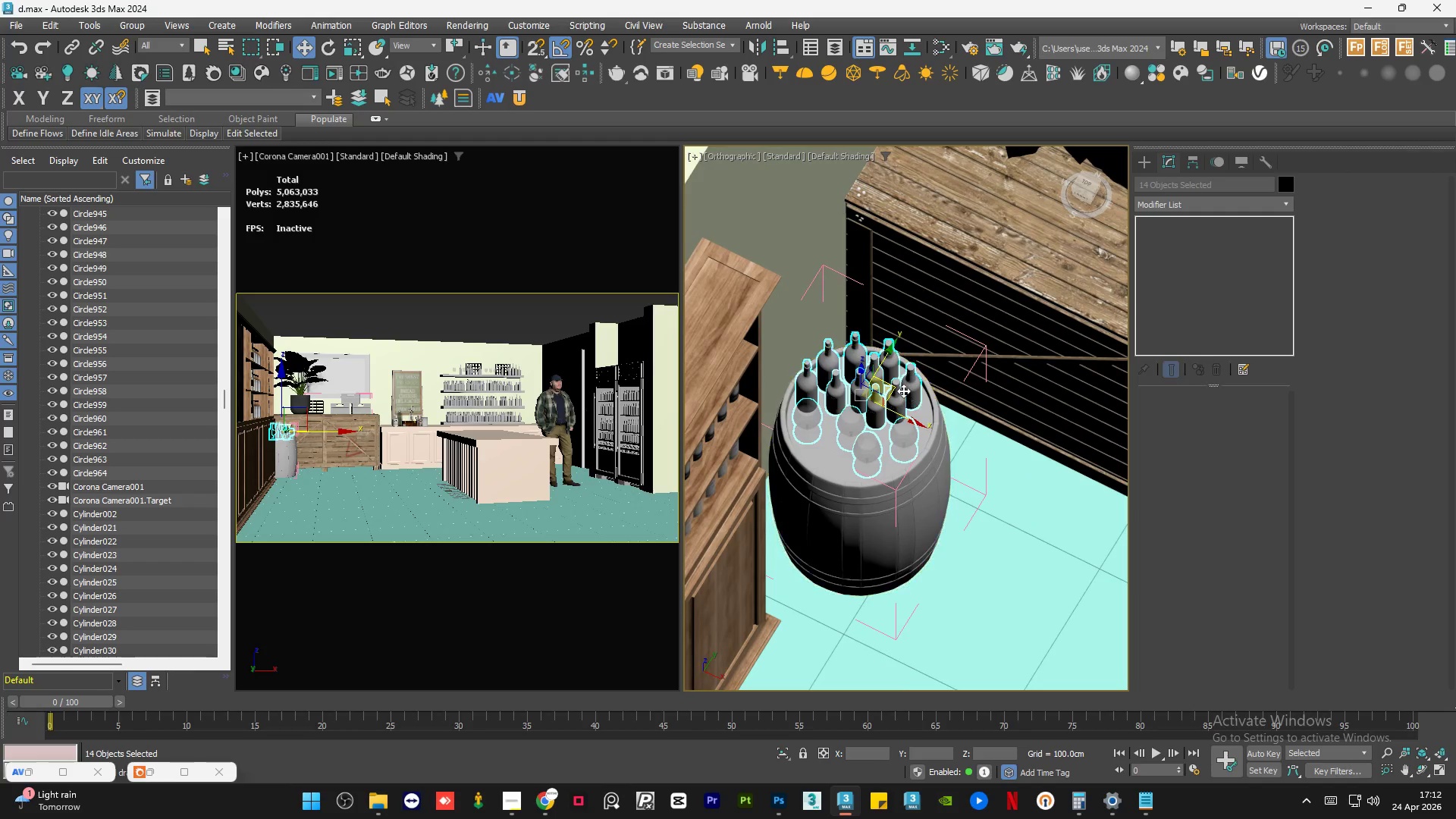 
scroll: coordinate [841, 449], scroll_direction: down, amount: 2.0
 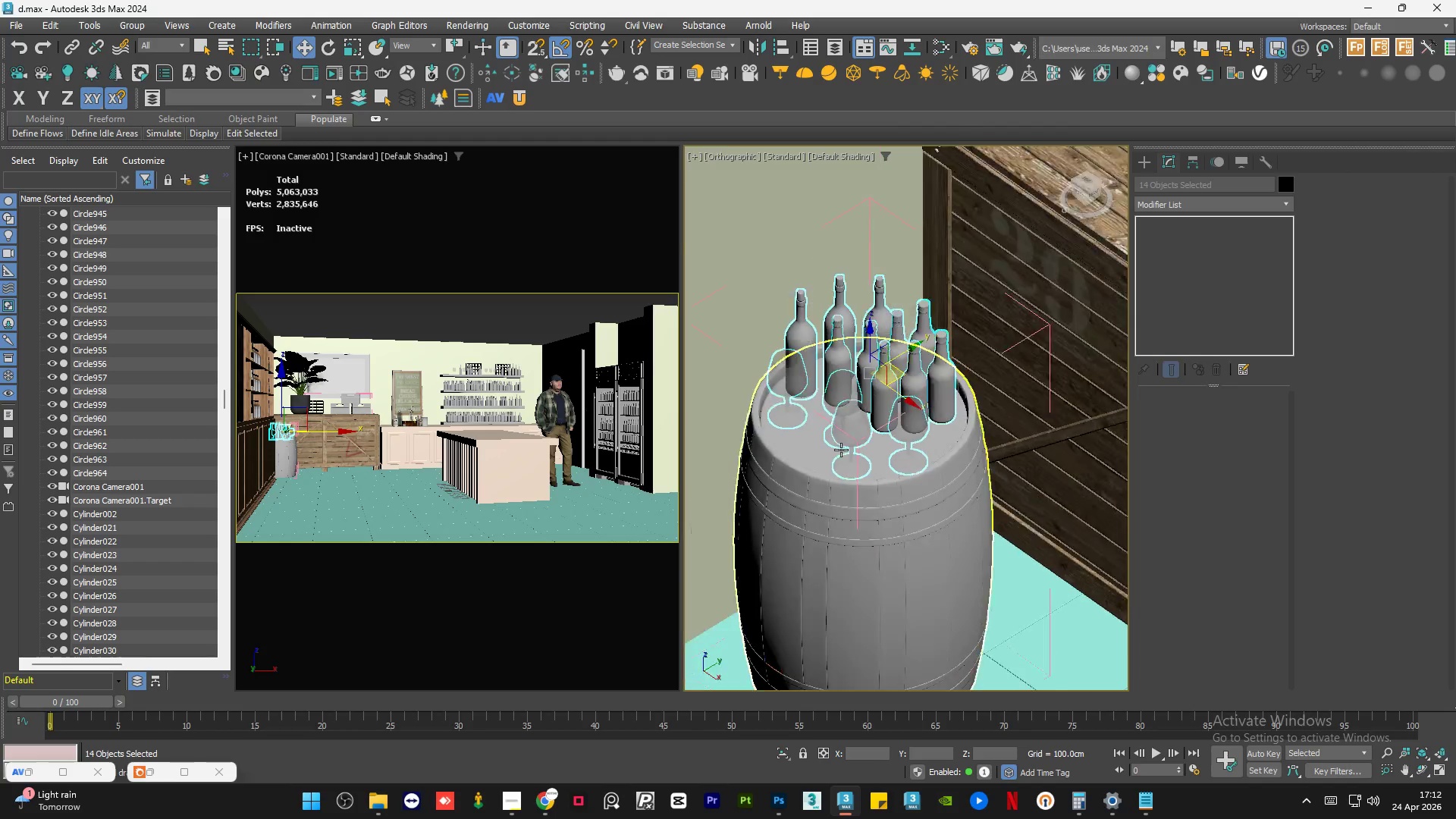 
hold_key(key=ShiftLeft, duration=1.08)
left_click_drag(start_coordinate=[893, 386], to_coordinate=[1083, 443])
 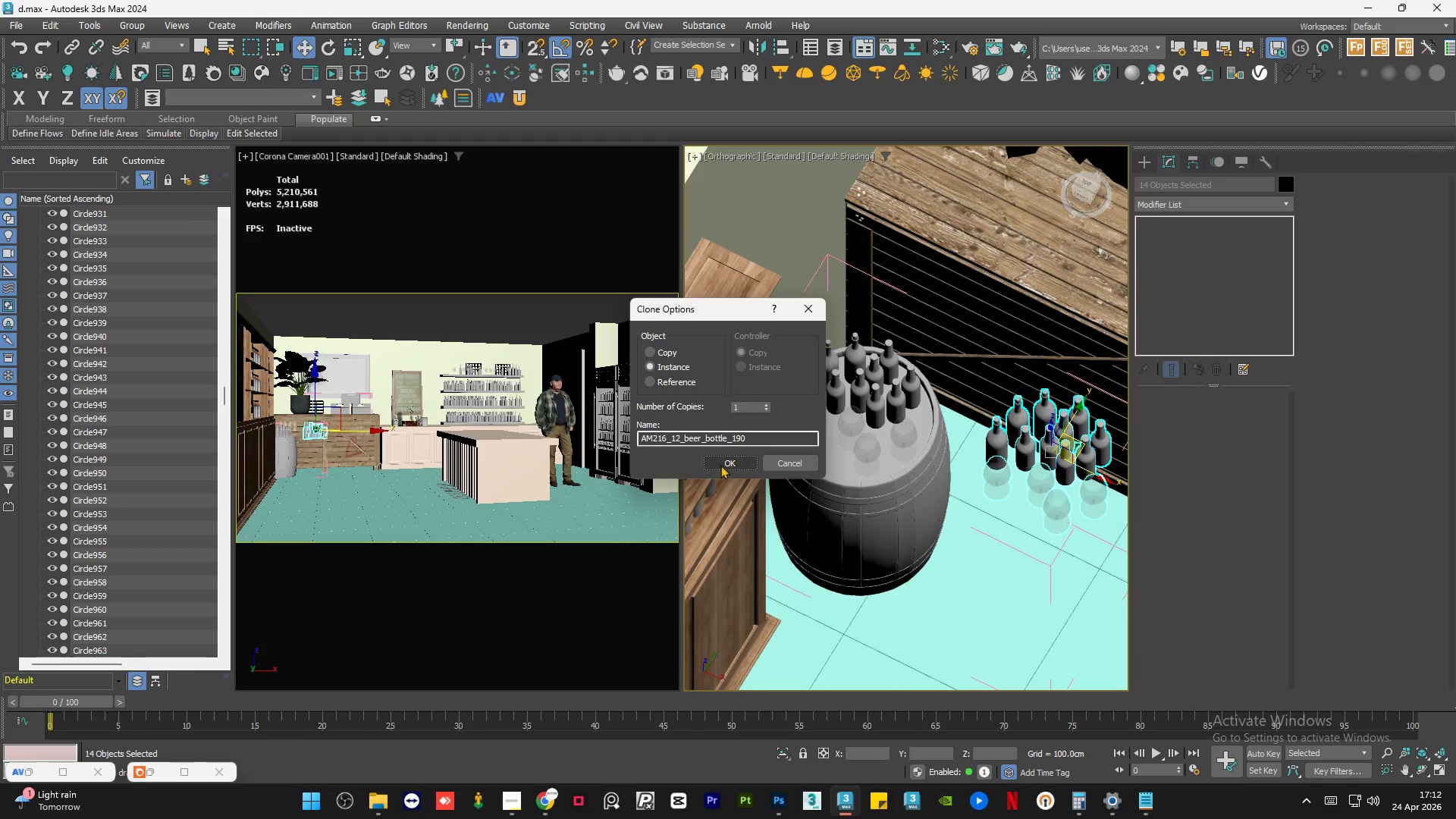 
left_click([720, 466])
 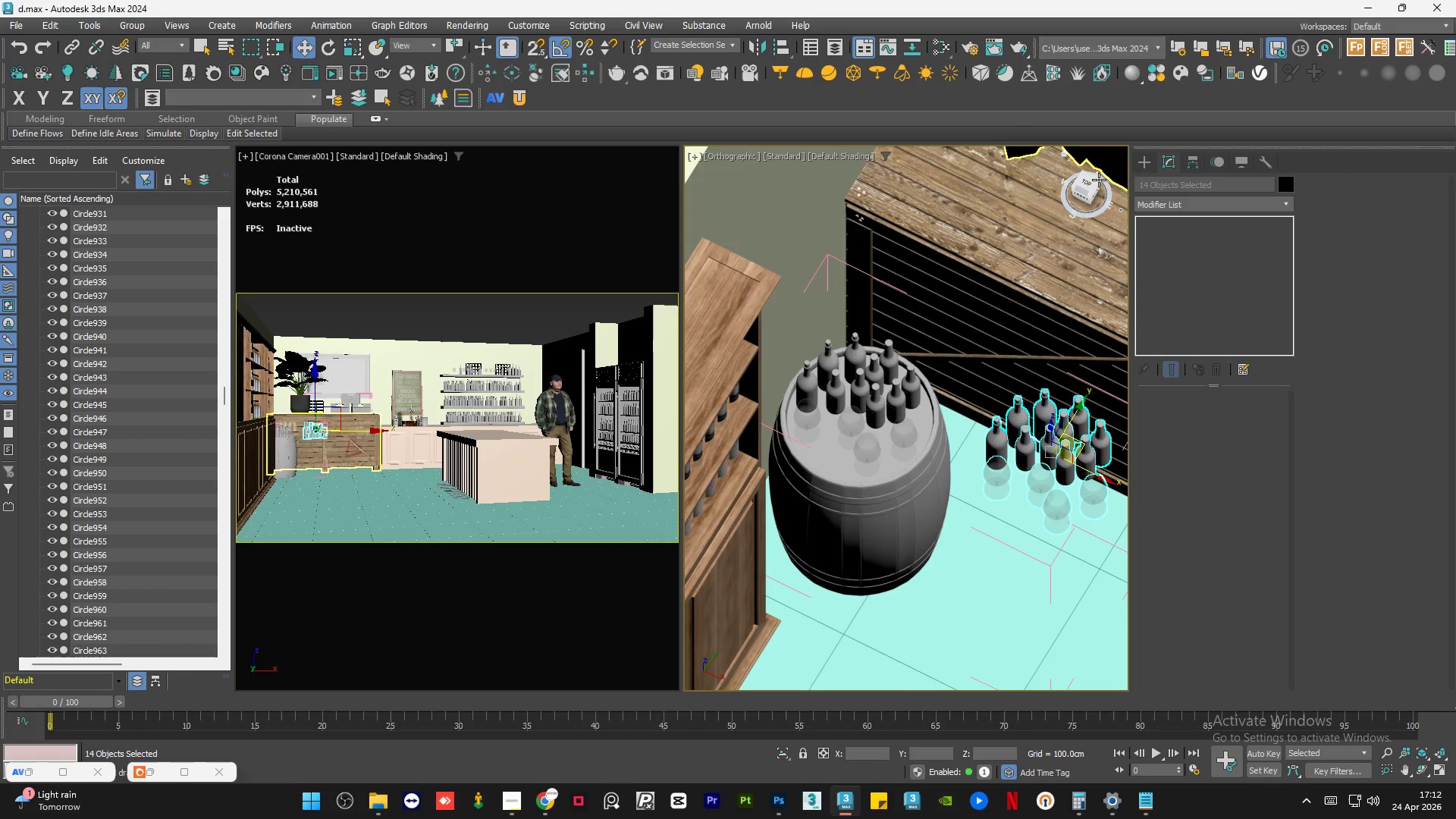 
left_click([1087, 181])
 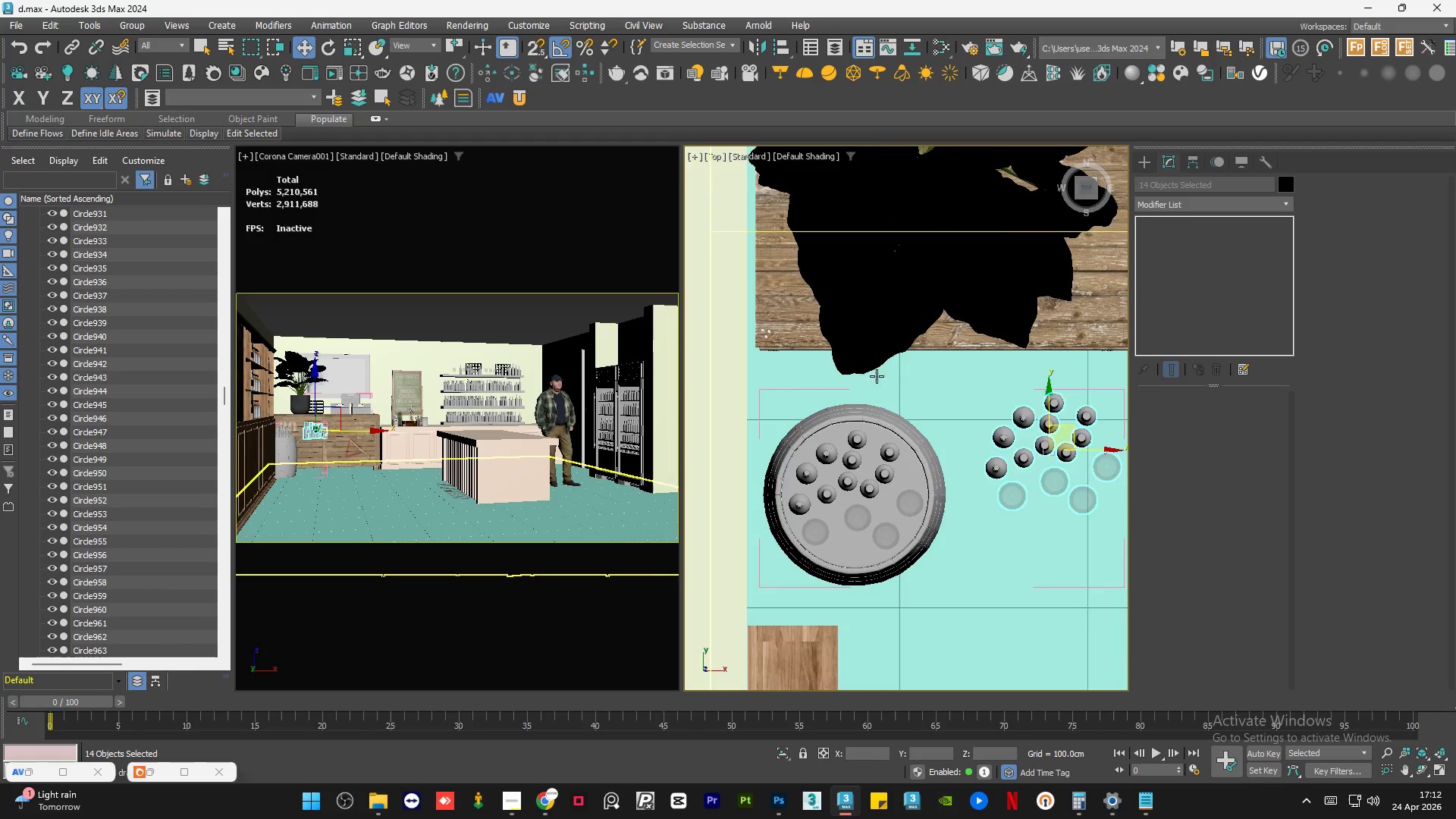 
scroll: coordinate [814, 418], scroll_direction: down, amount: 3.0
 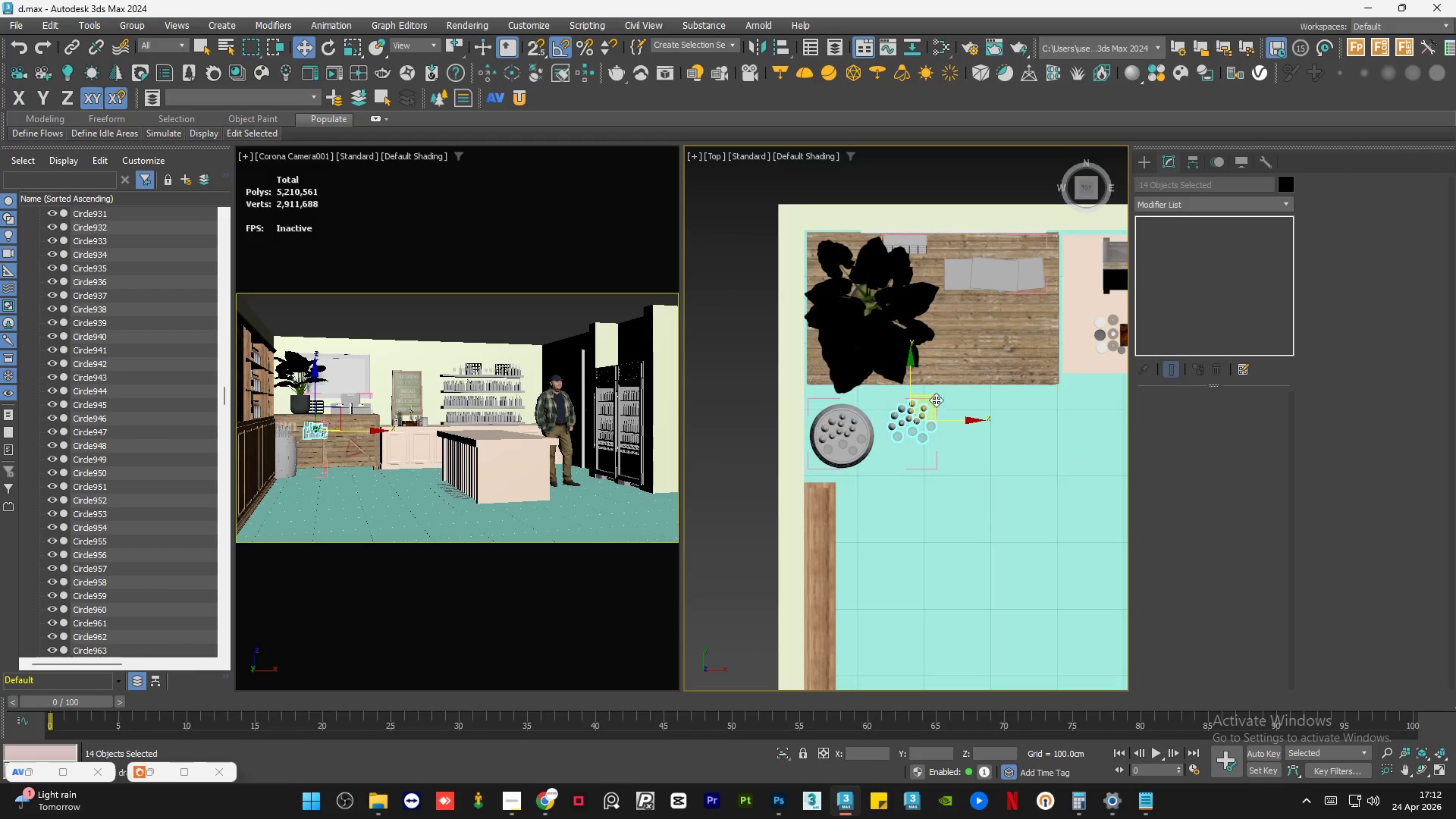 
left_click_drag(start_coordinate=[936, 396], to_coordinate=[1023, 318])
 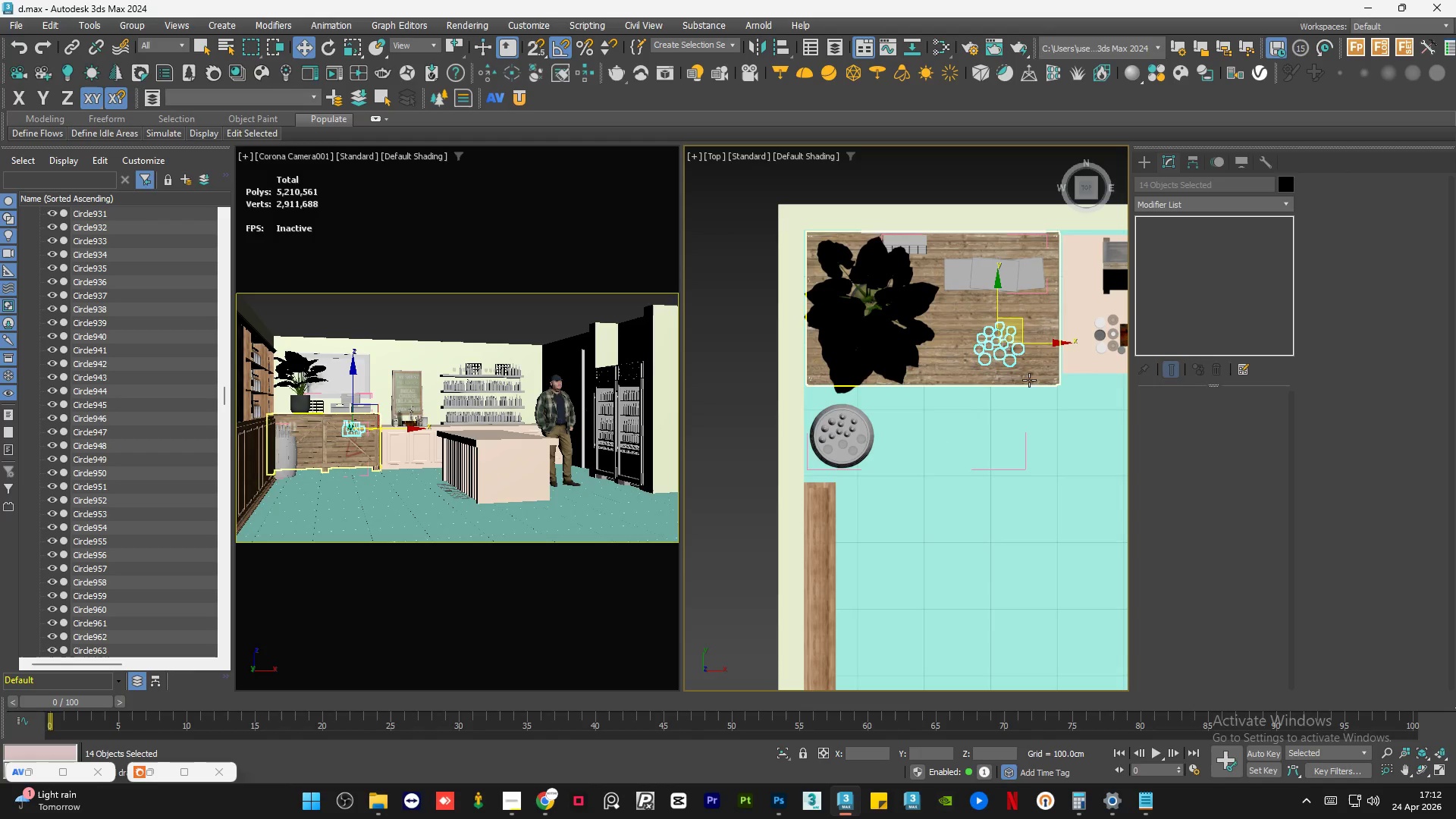 
hold_key(key=AltLeft, duration=1.08)
scroll: coordinate [1001, 354], scroll_direction: up, amount: 1.0
 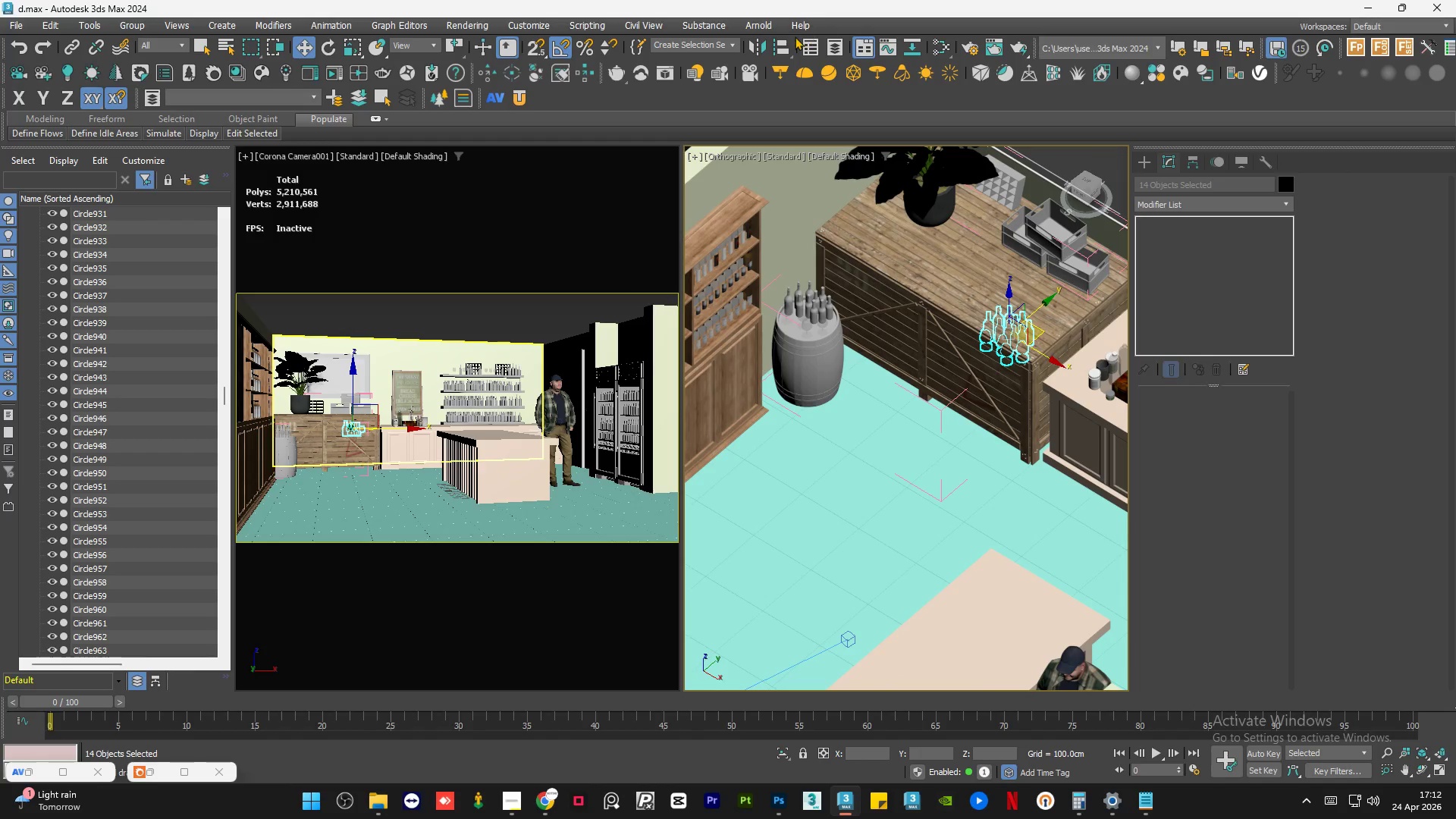 
left_click([778, 42])
 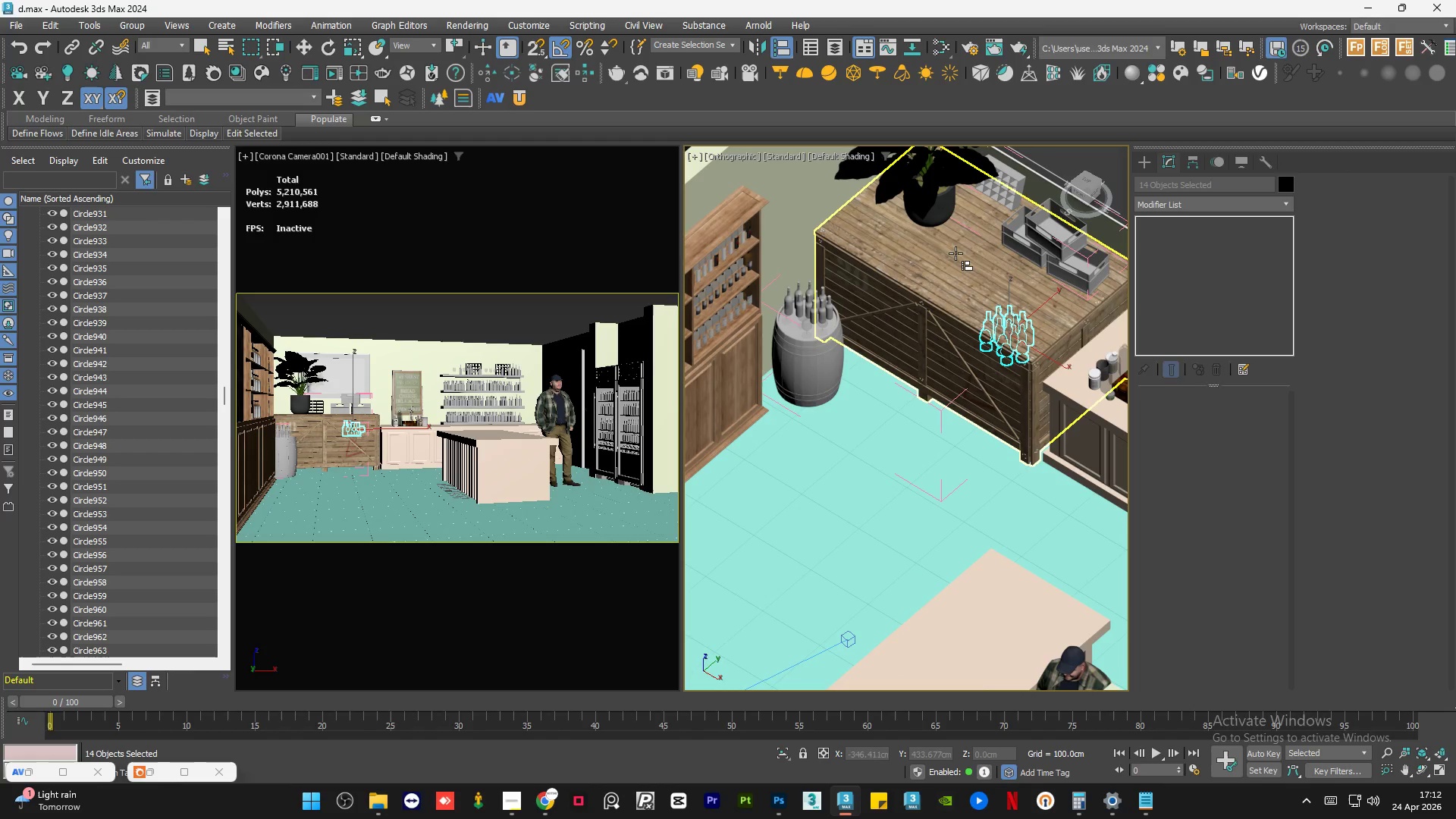 
left_click([953, 254])
 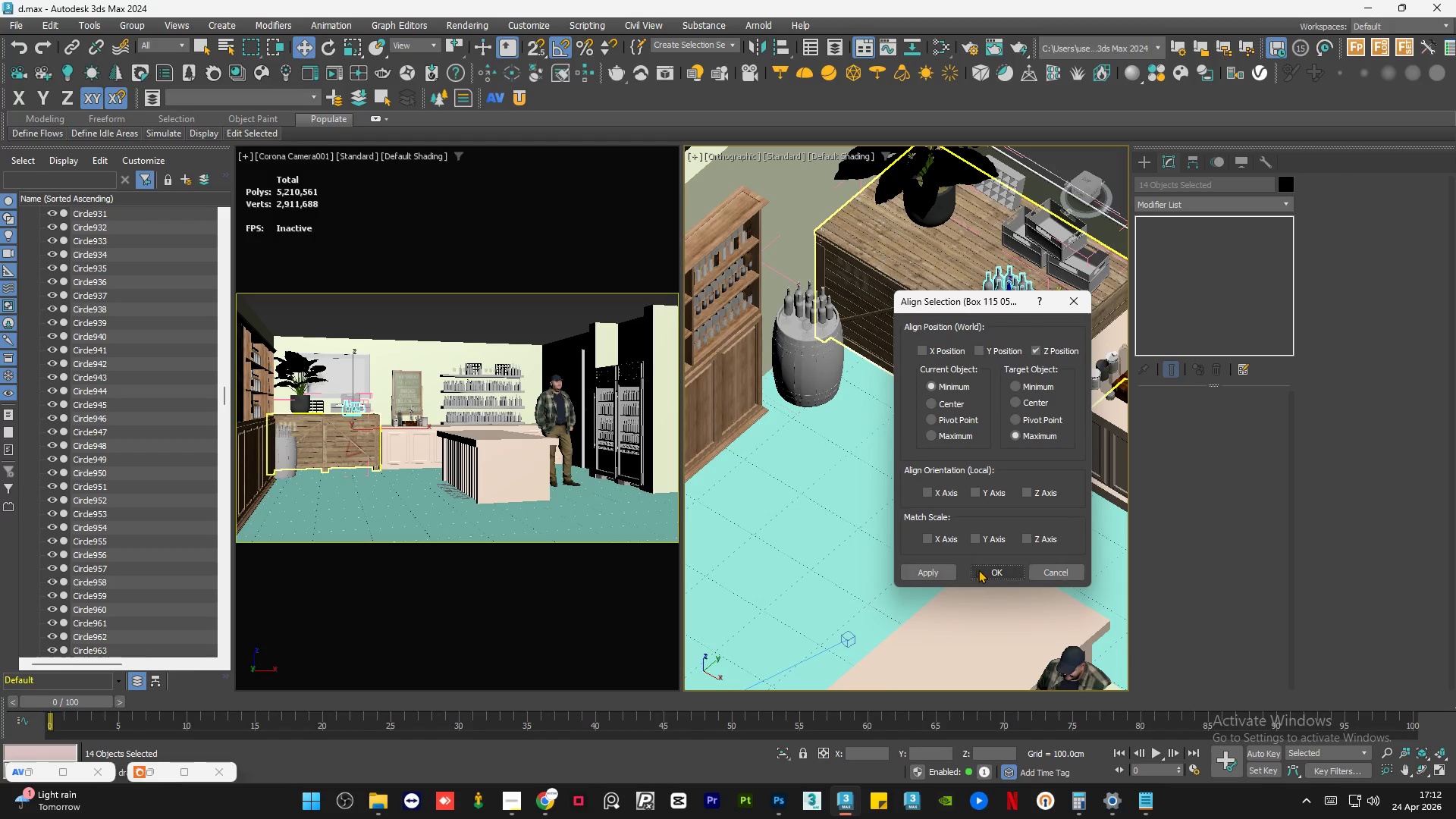 
left_click([981, 571])
 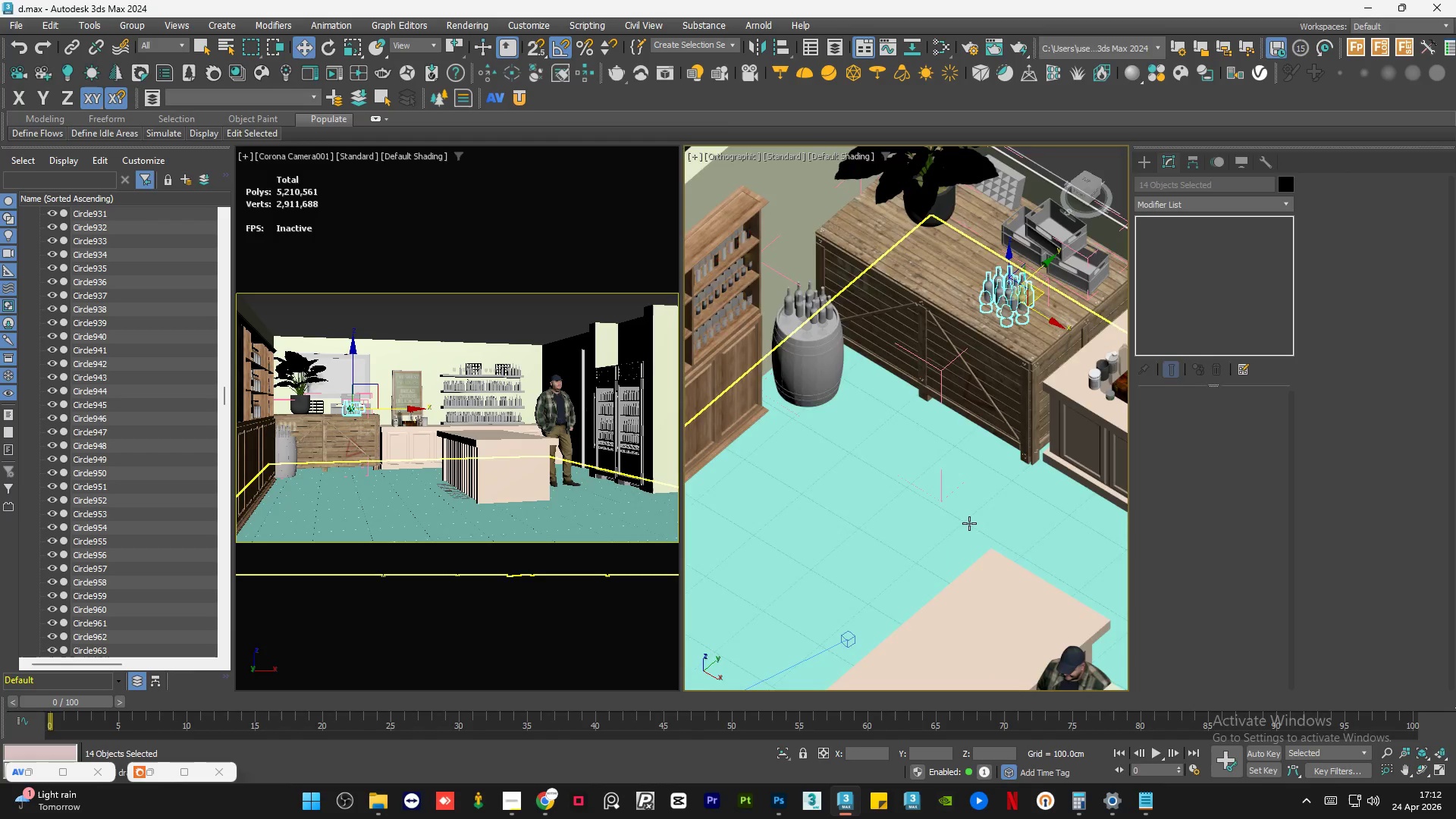 
left_click([780, 240])
 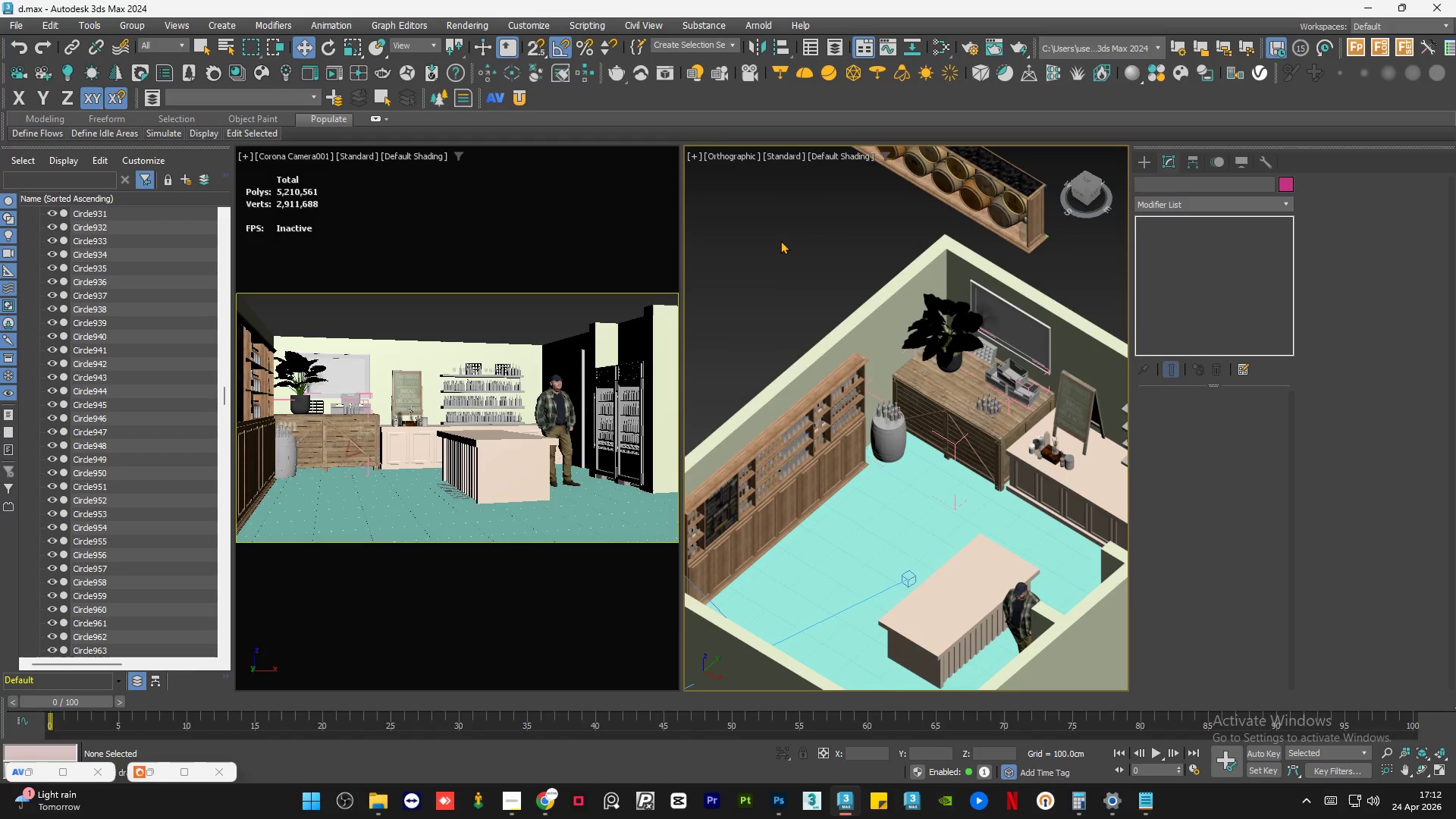 
scroll: coordinate [969, 514], scroll_direction: down, amount: 2.0
 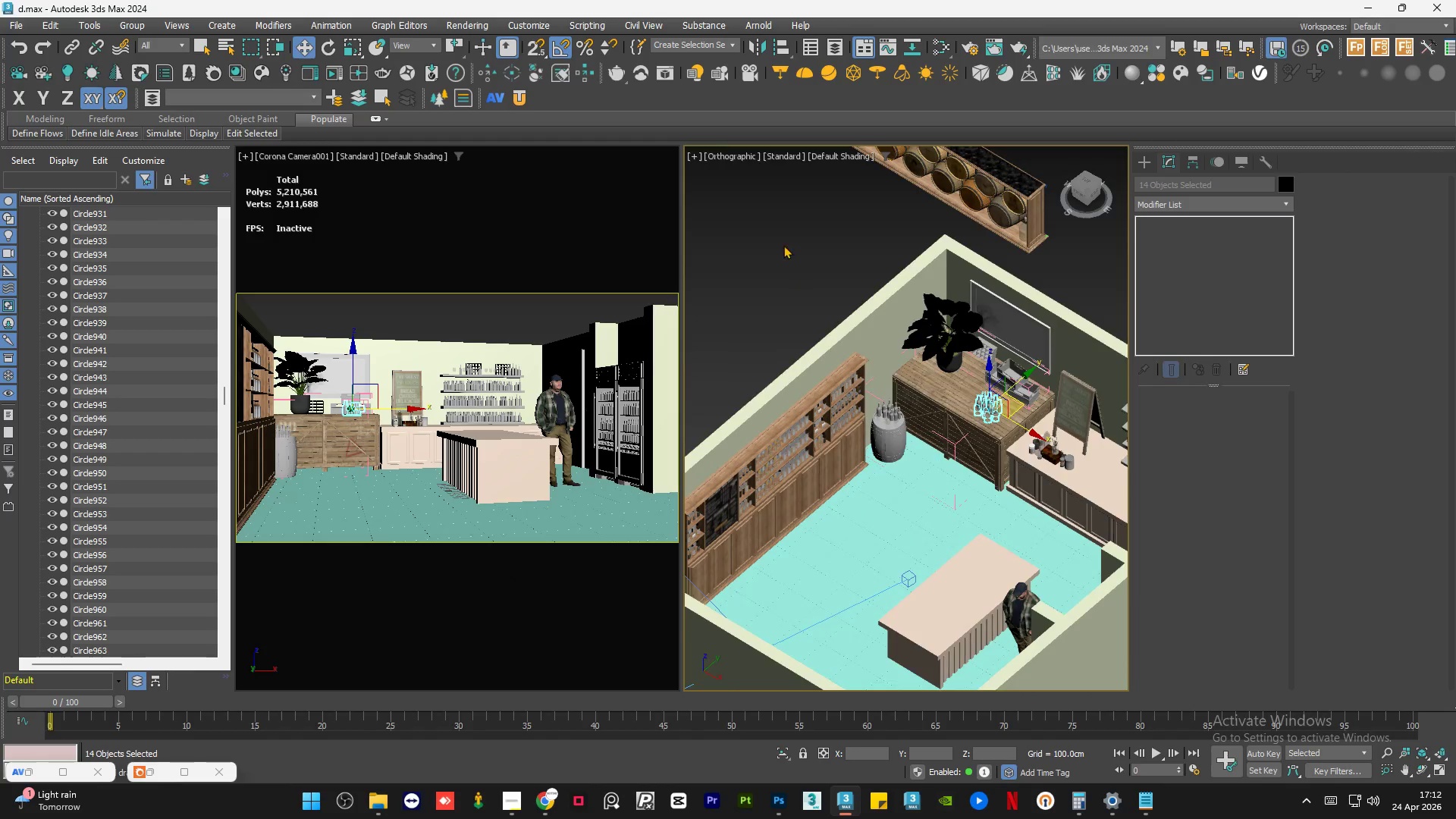 
left_click([780, 240])
 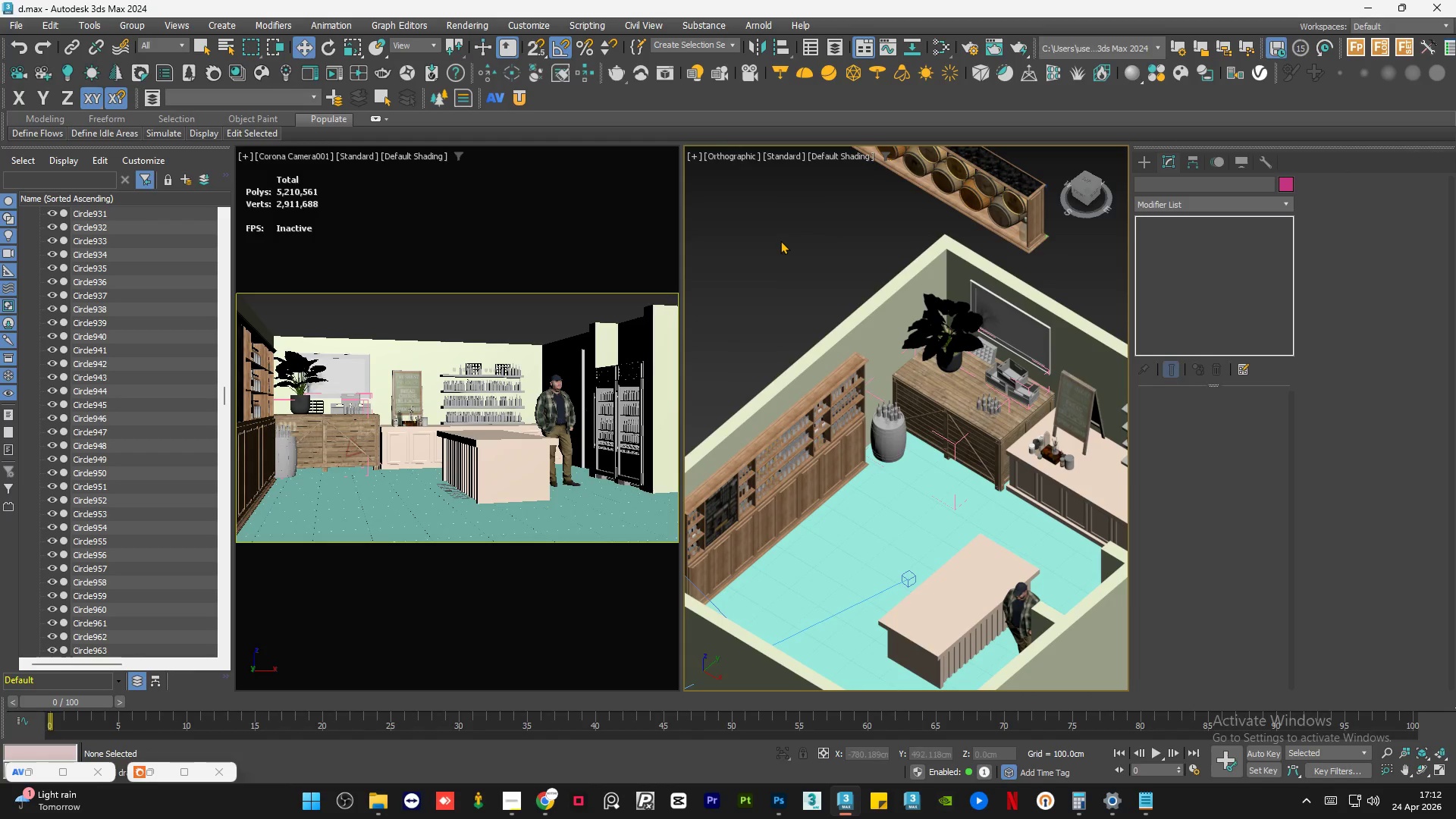 
key(Control+S)
 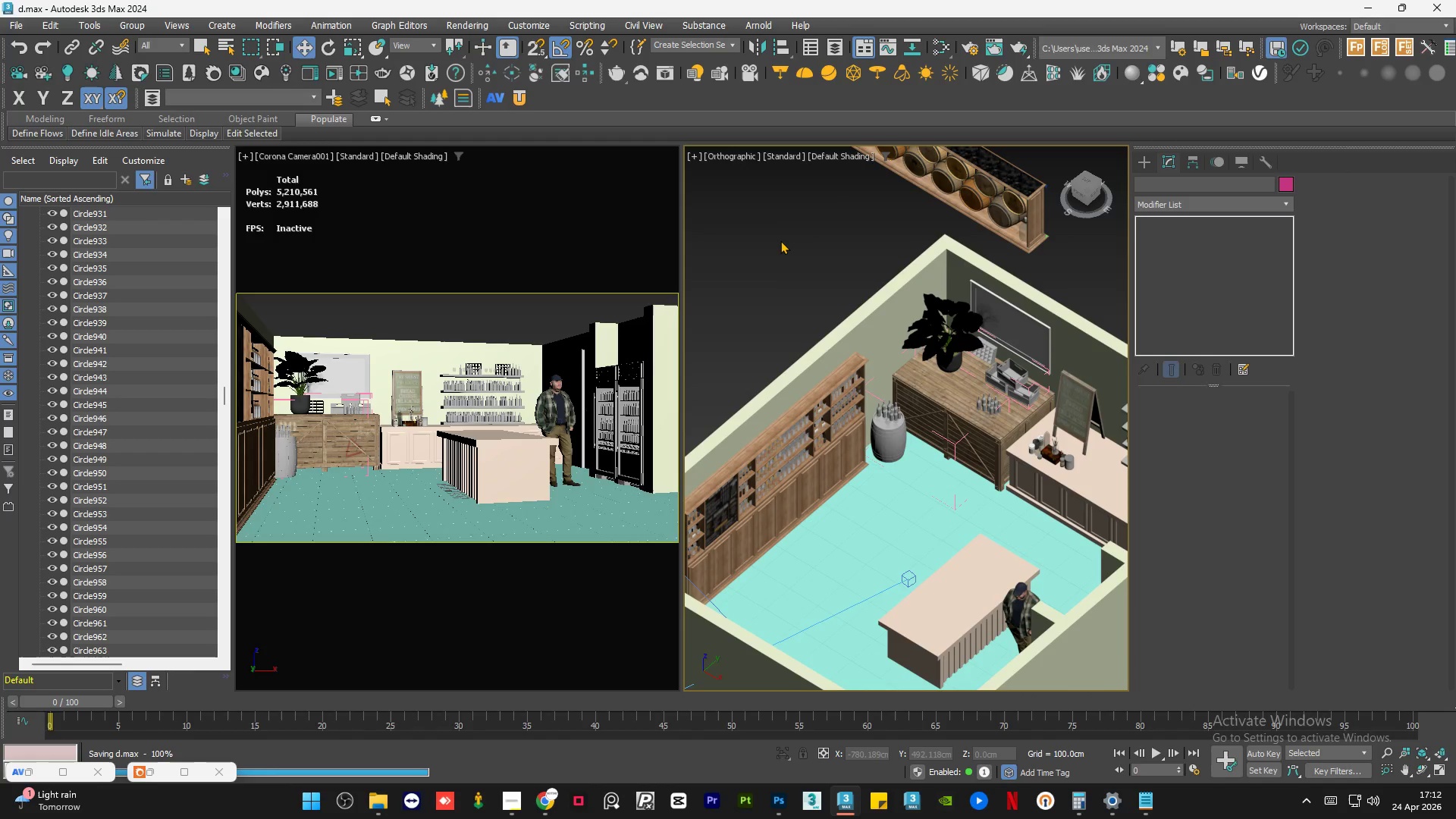 
hold_key(key=AltLeft, duration=1.16)
 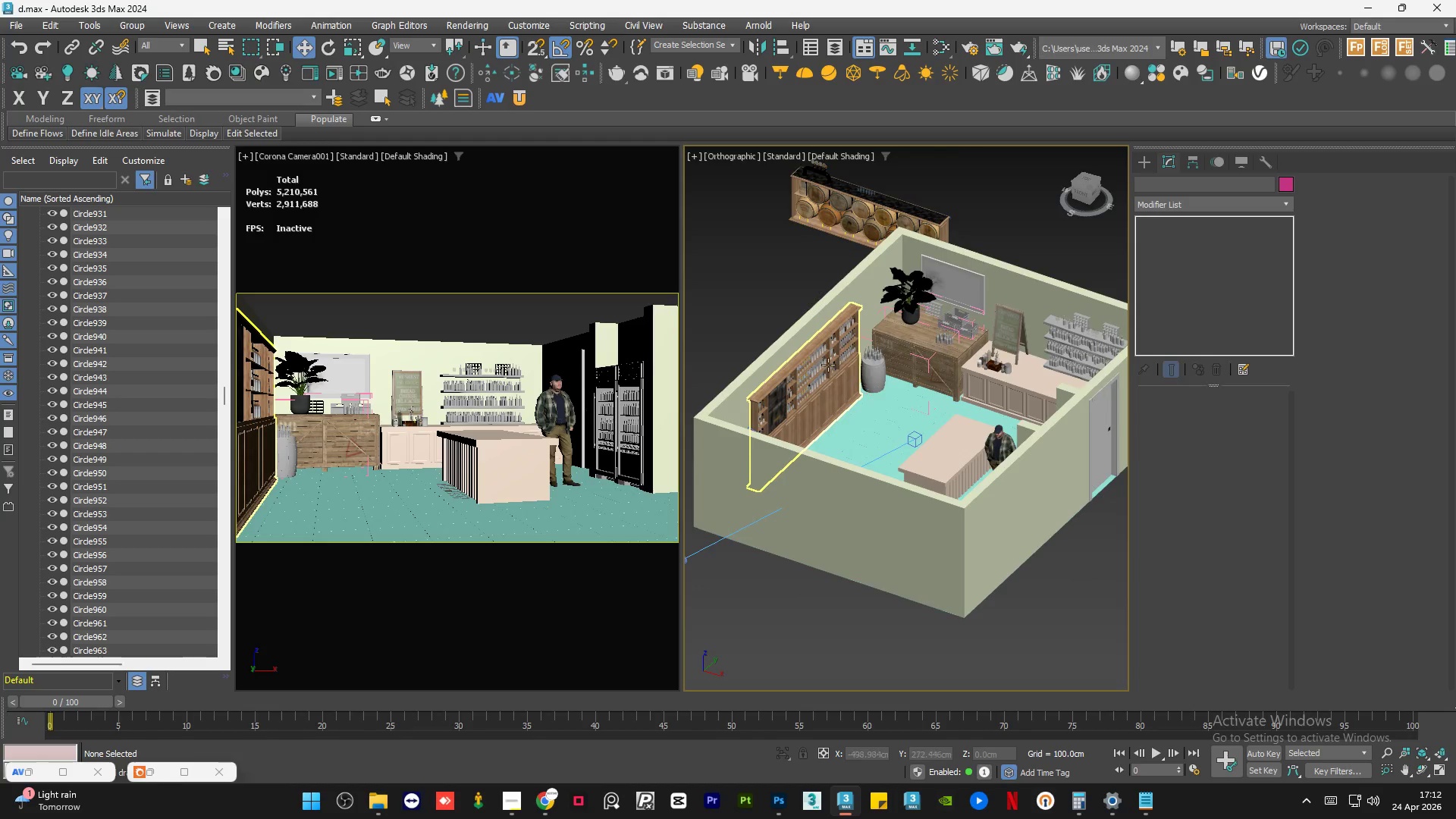 
scroll: coordinate [789, 271], scroll_direction: down, amount: 1.0
 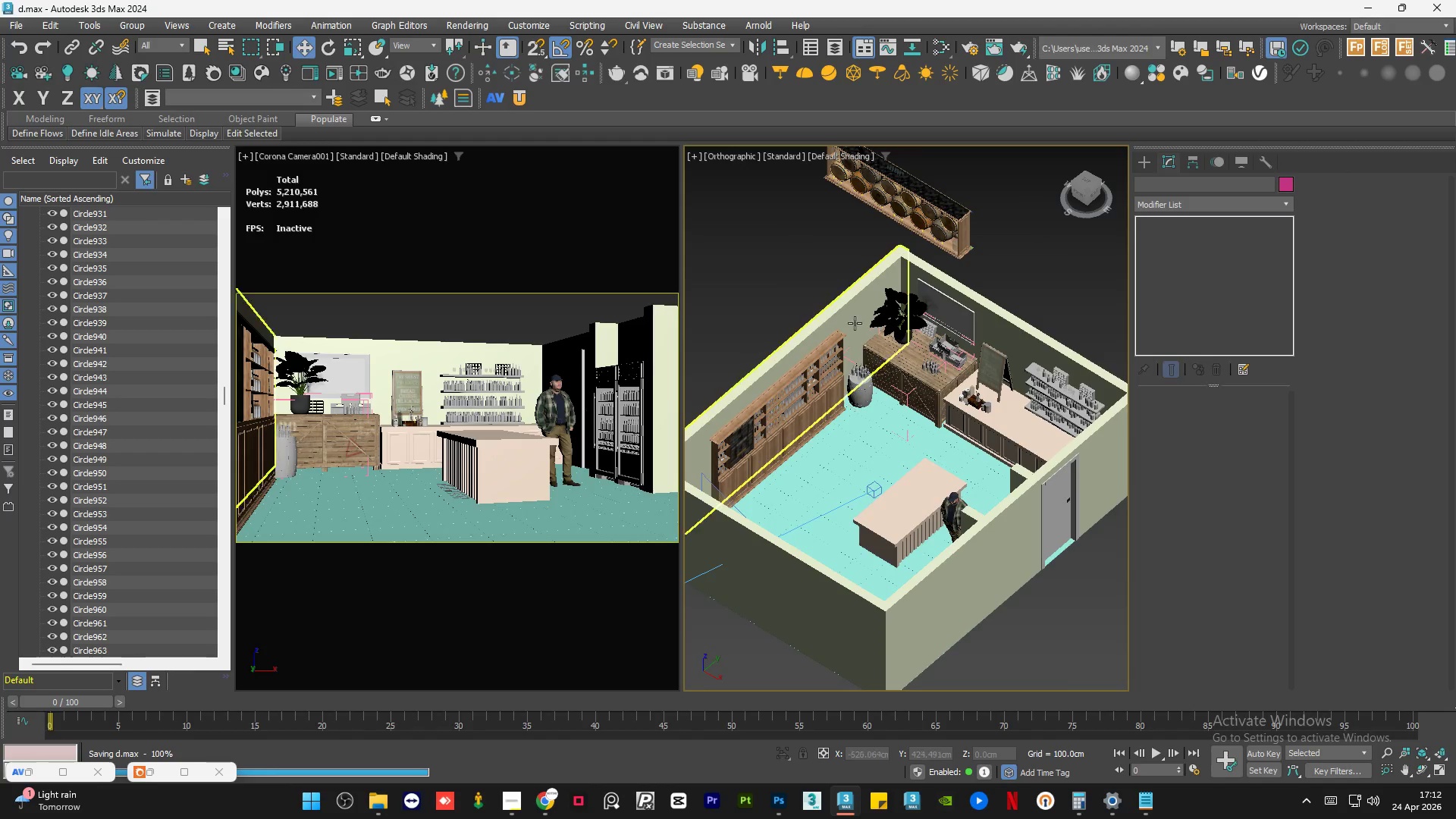 
scroll: coordinate [852, 386], scroll_direction: up, amount: 7.0
 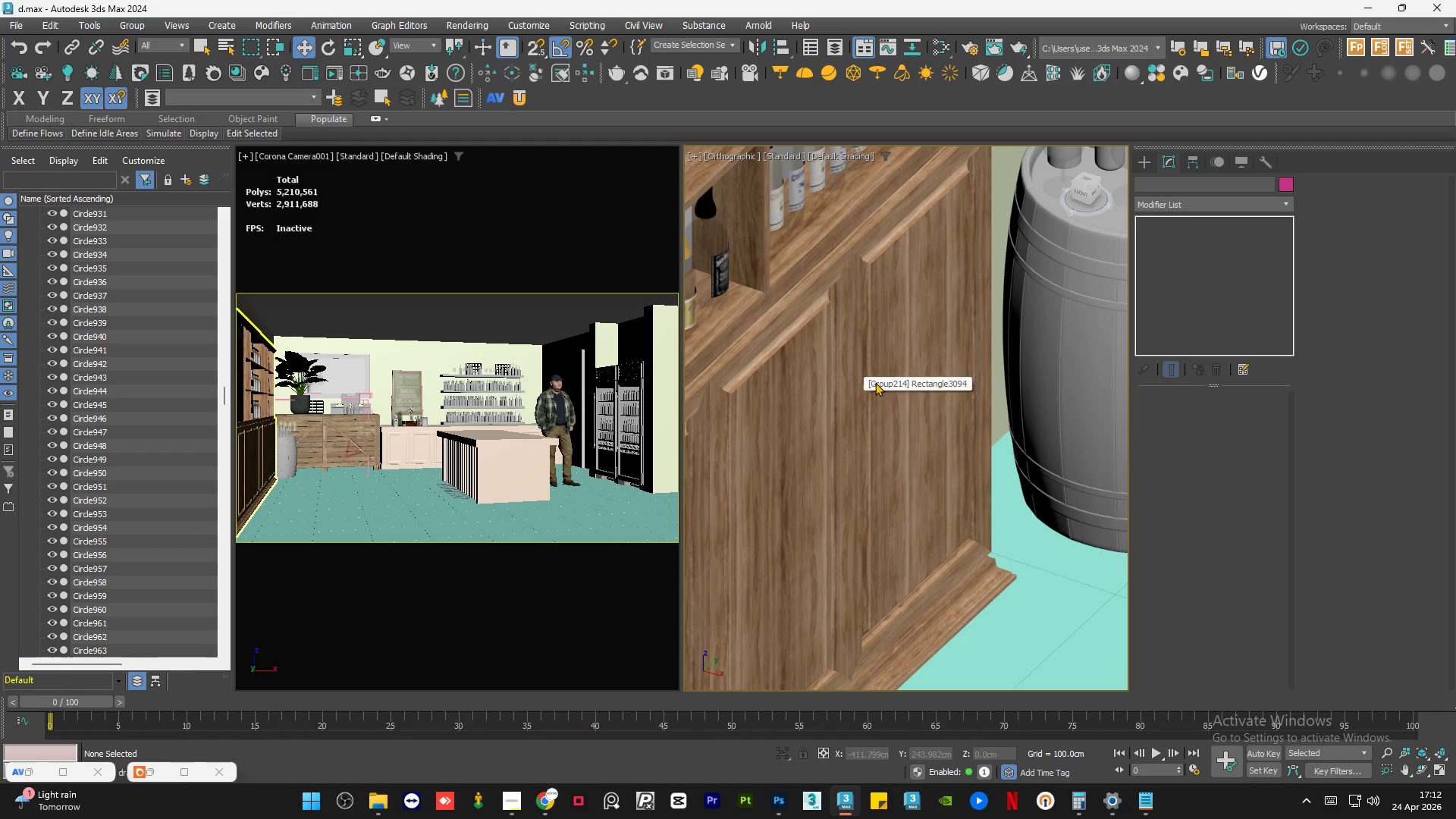 
hold_key(key=AltLeft, duration=0.67)
 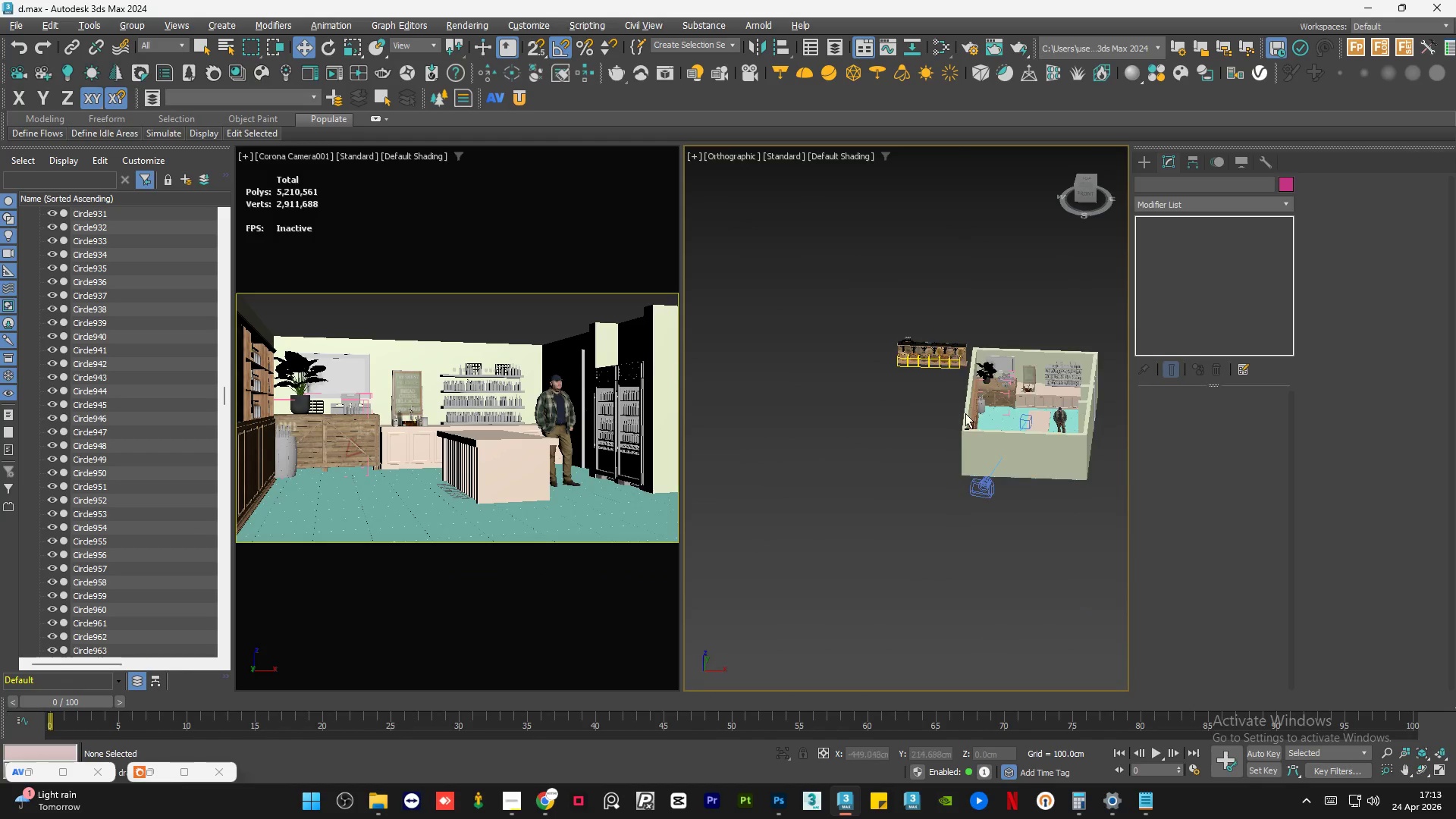 
scroll: coordinate [882, 422], scroll_direction: down, amount: 7.0
 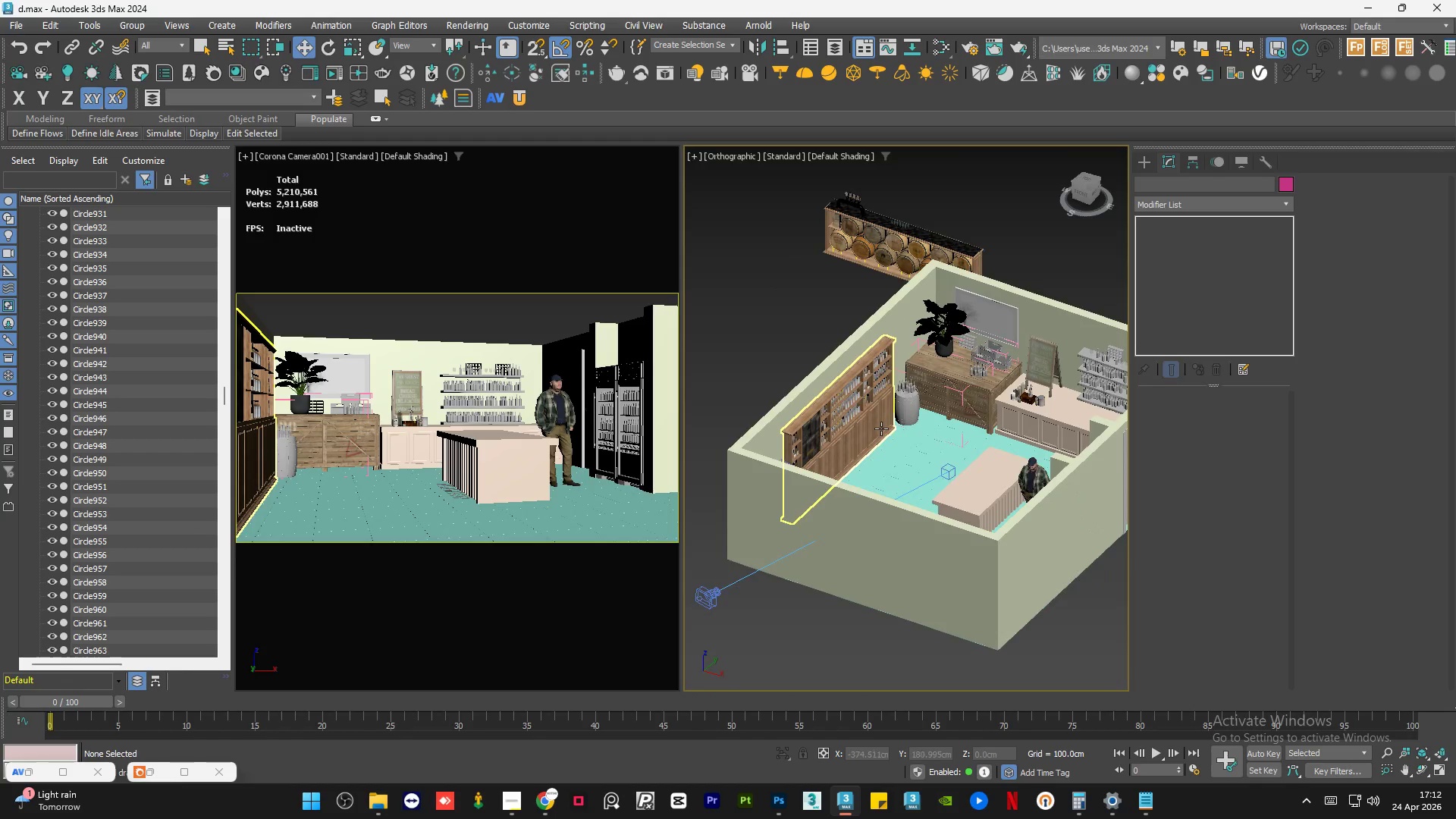 
hold_key(key=AltLeft, duration=0.75)
 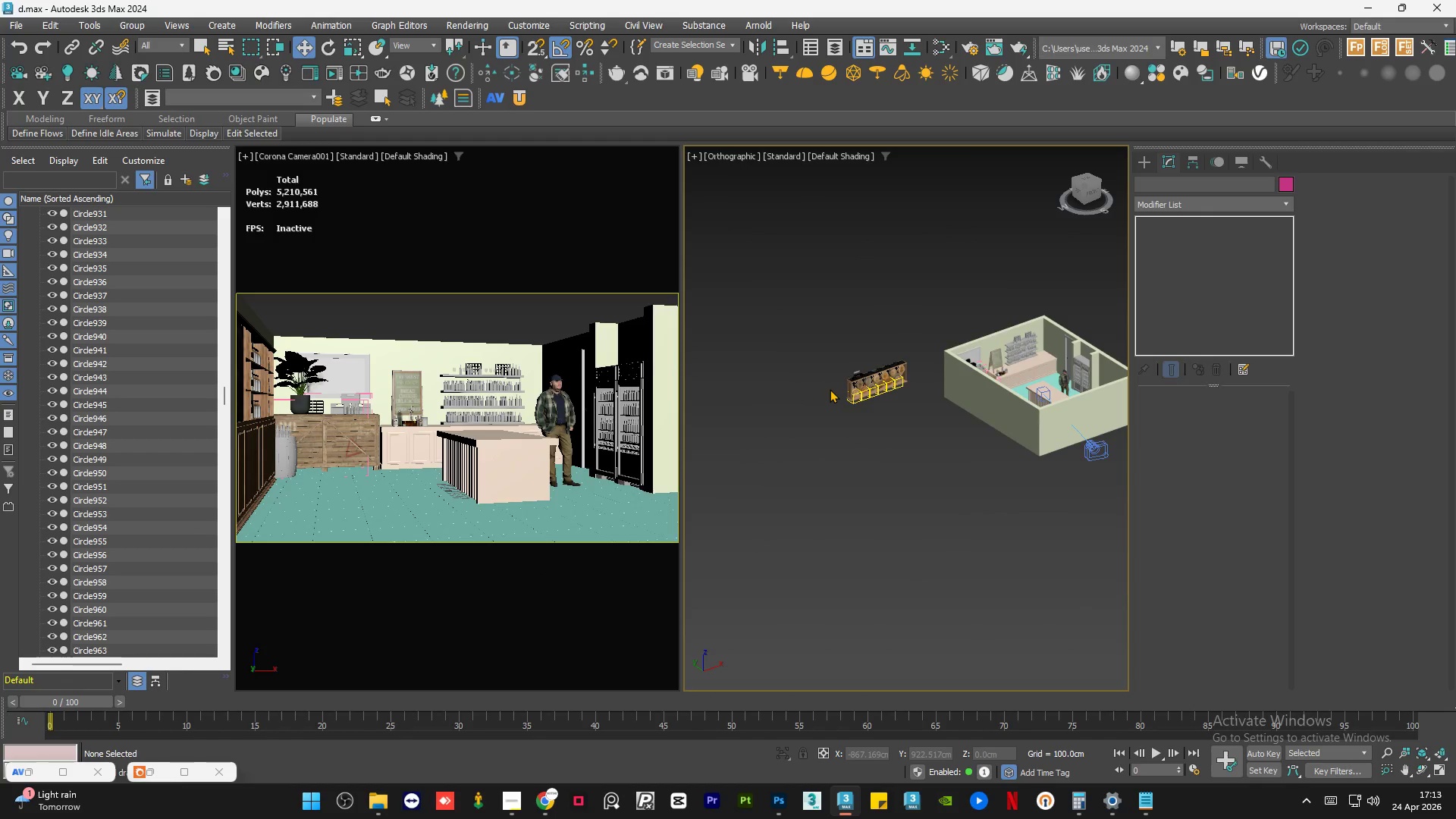 
scroll: coordinate [1043, 410], scroll_direction: down, amount: 2.0
 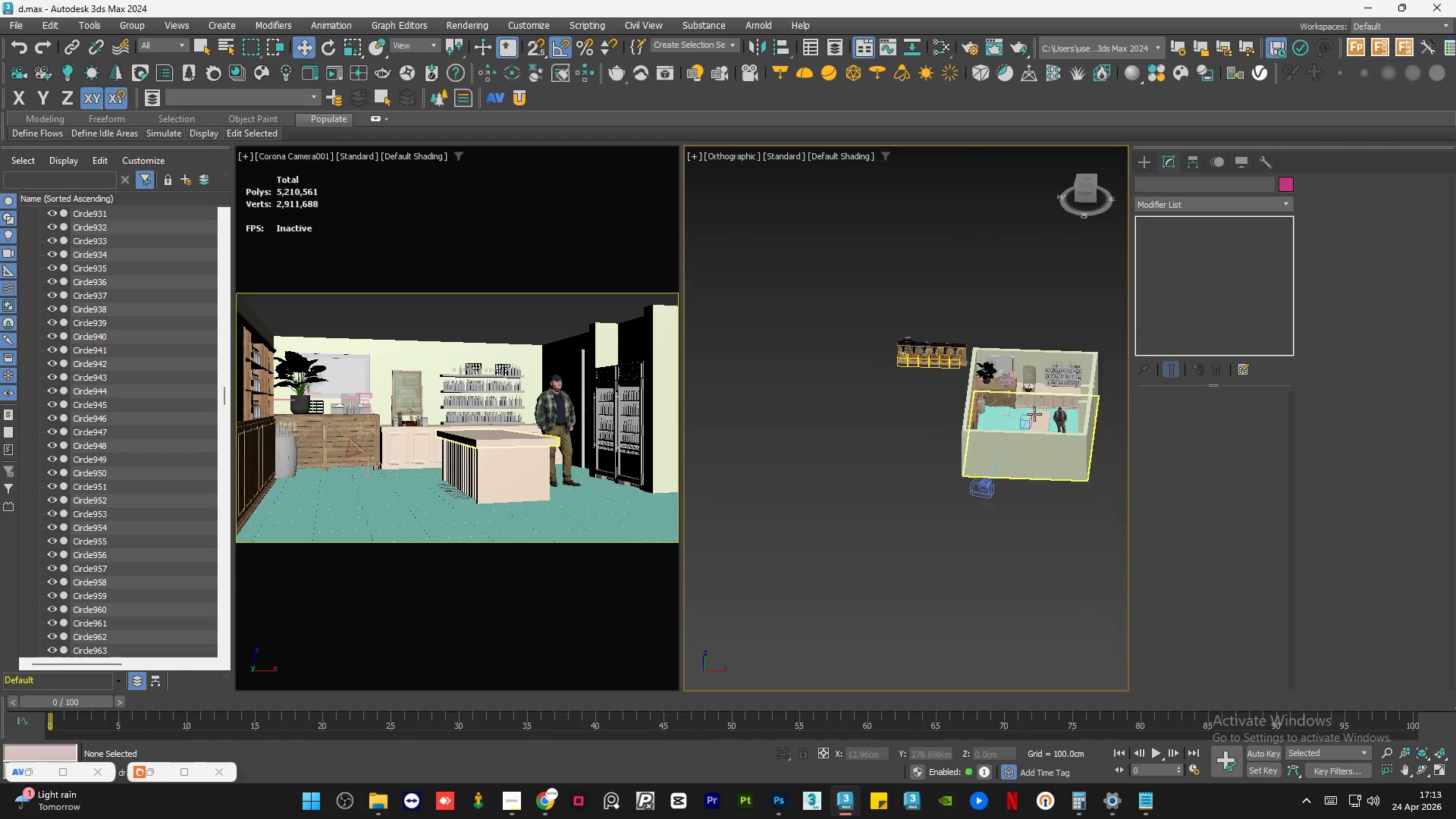 
scroll: coordinate [877, 388], scroll_direction: up, amount: 5.0
 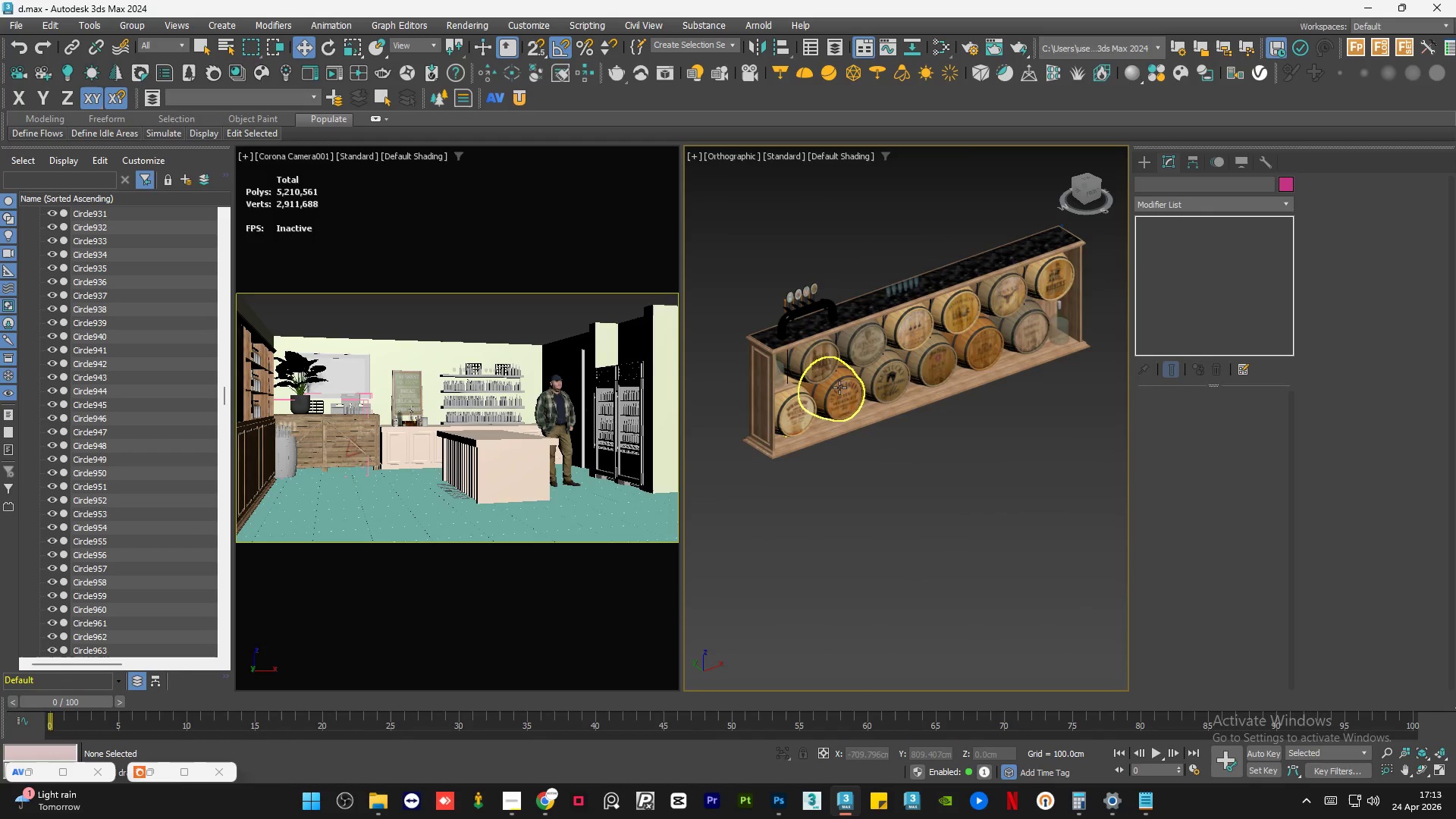 
left_click_drag(start_coordinate=[983, 269], to_coordinate=[750, 476])
 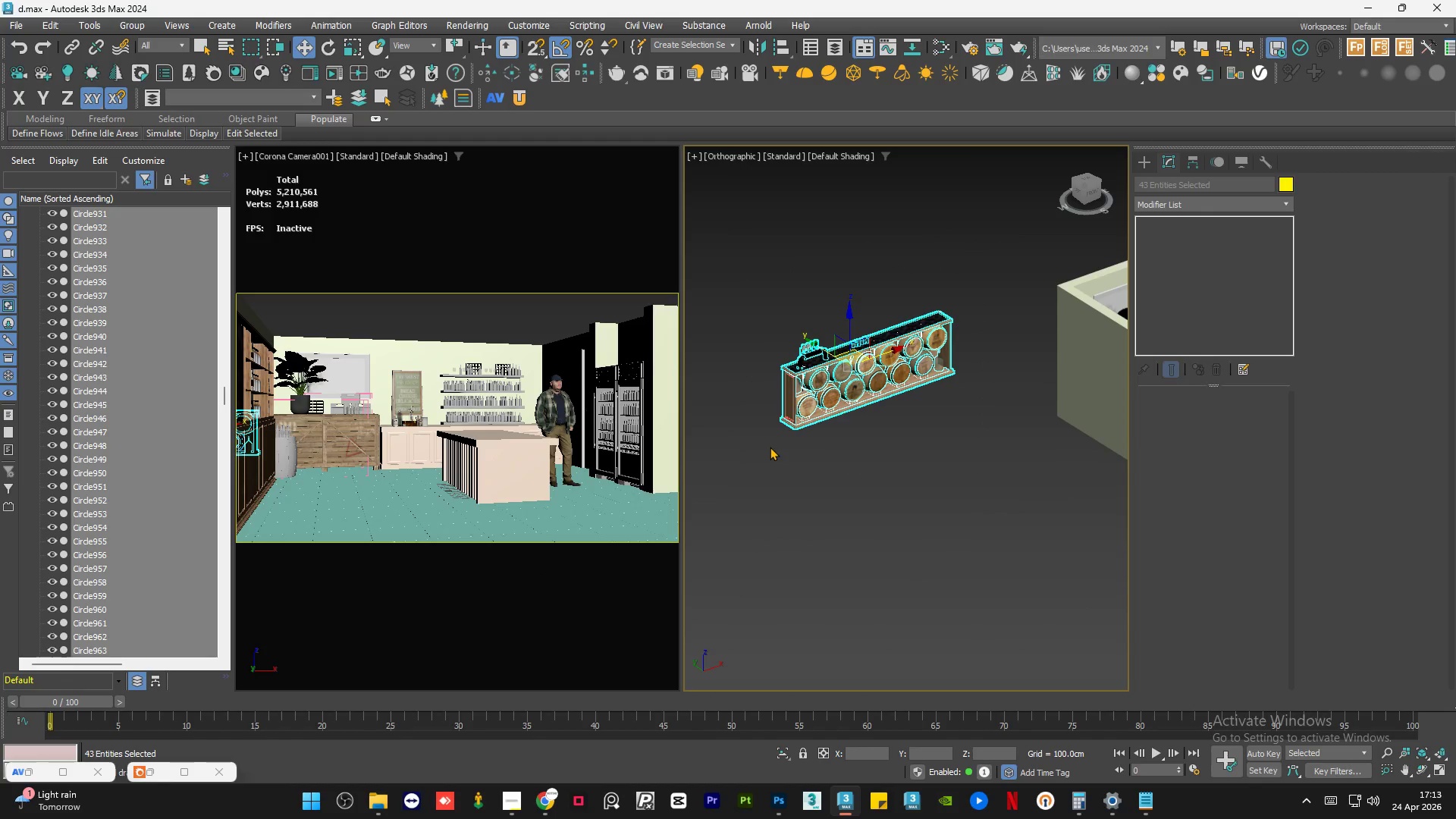 
scroll: coordinate [818, 398], scroll_direction: down, amount: 2.0
 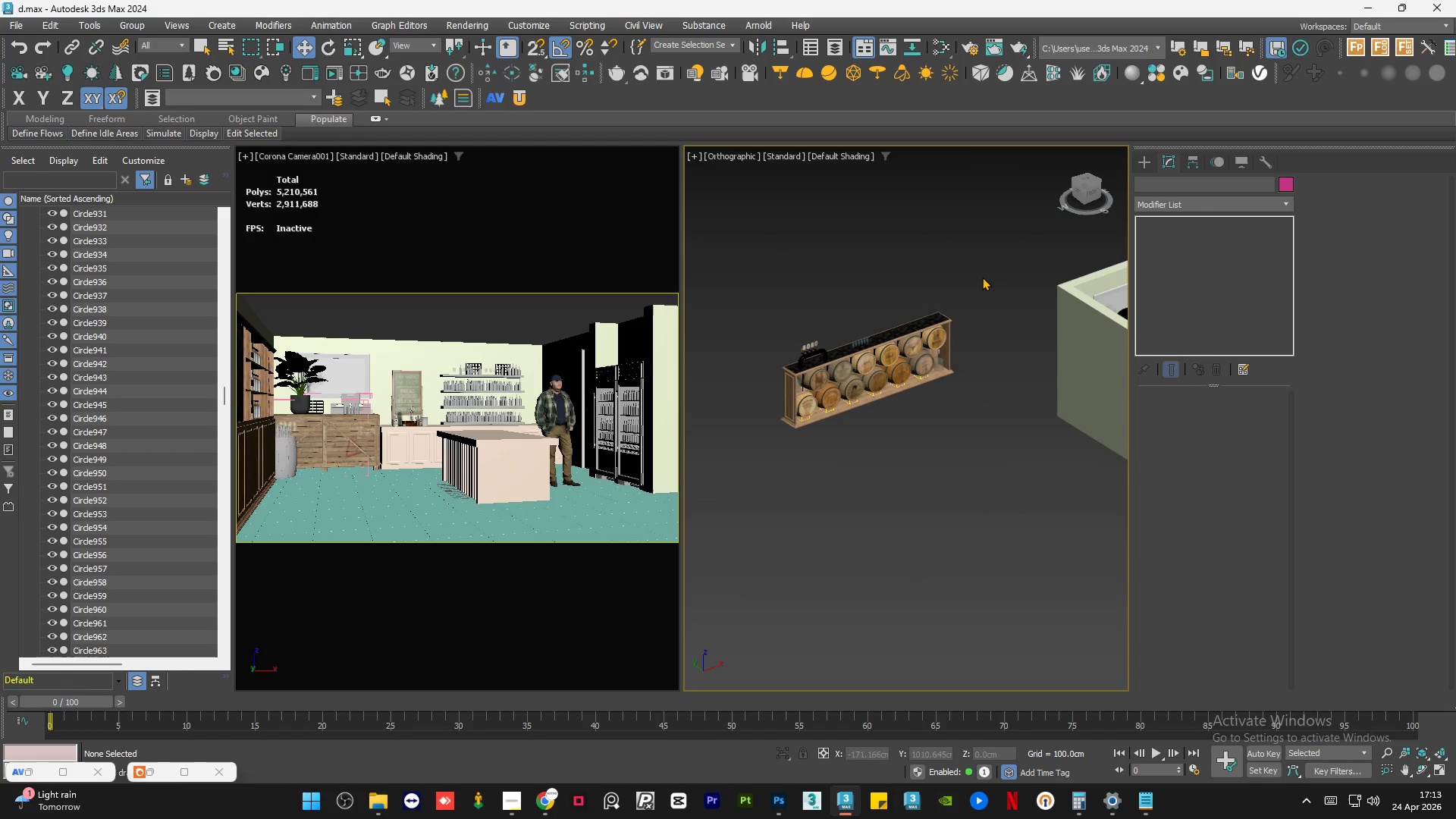 
hold_key(key=AltLeft, duration=0.69)
 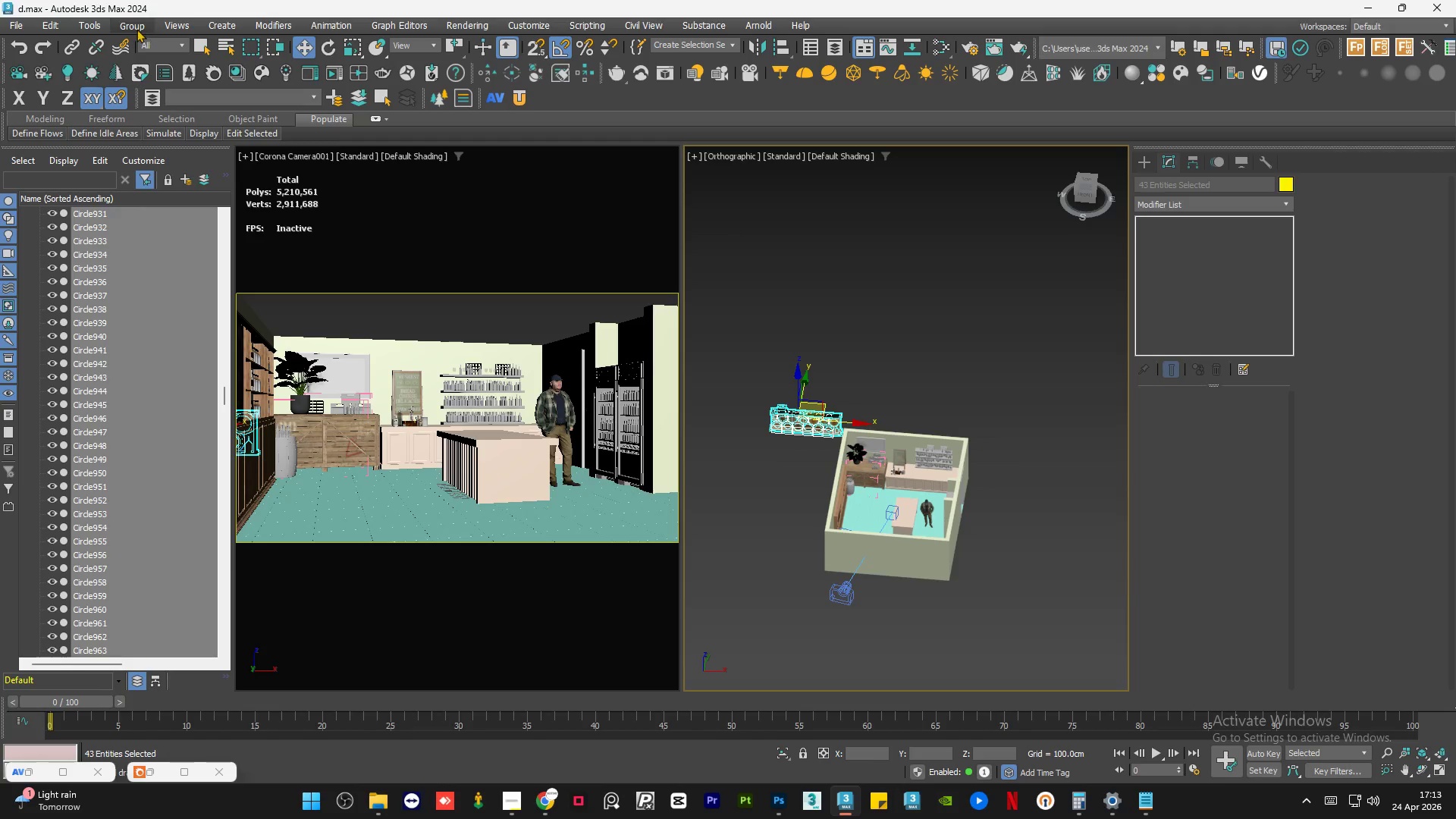 
scroll: coordinate [770, 447], scroll_direction: down, amount: 3.0
 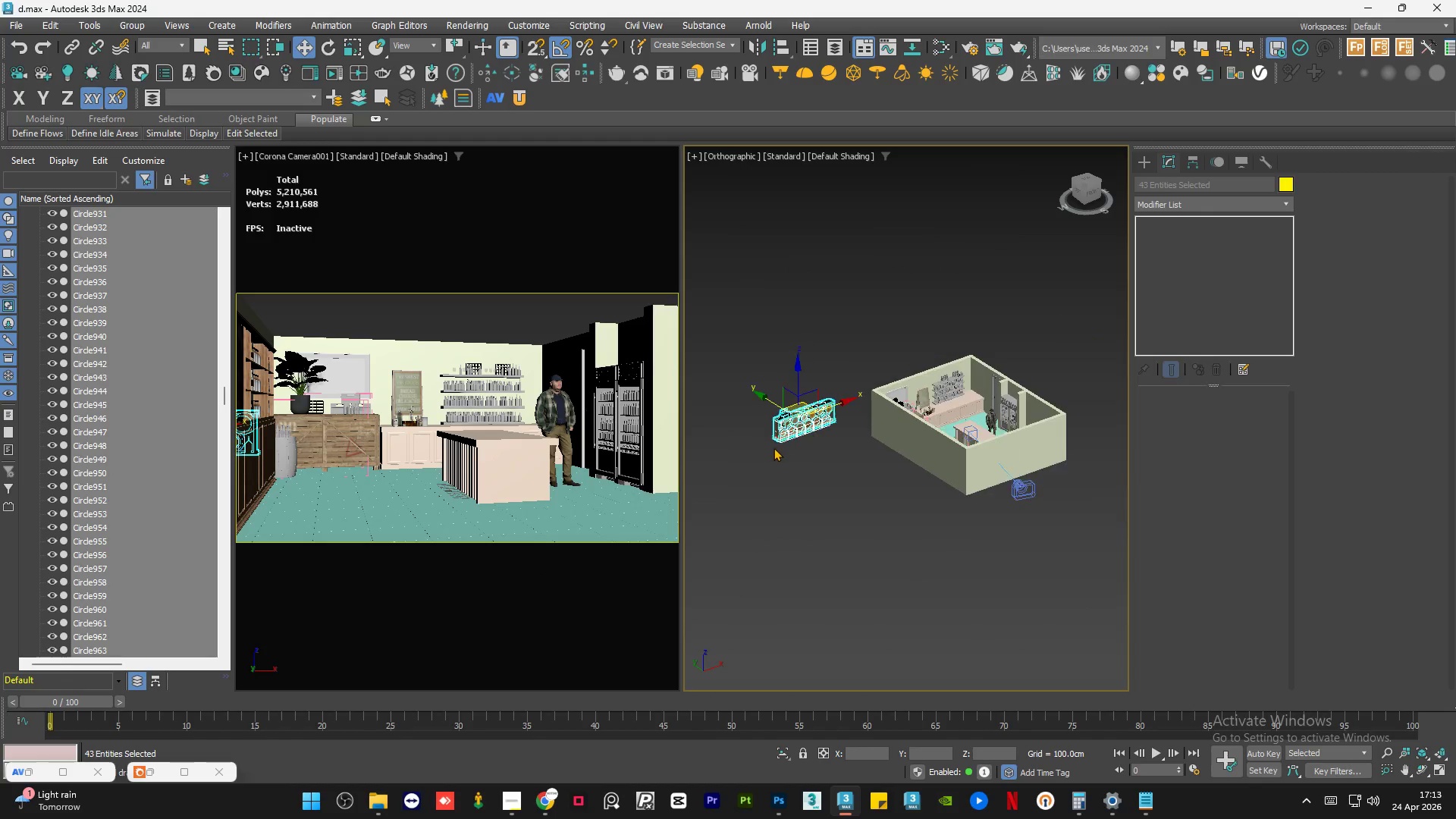 
double_click([156, 44])
 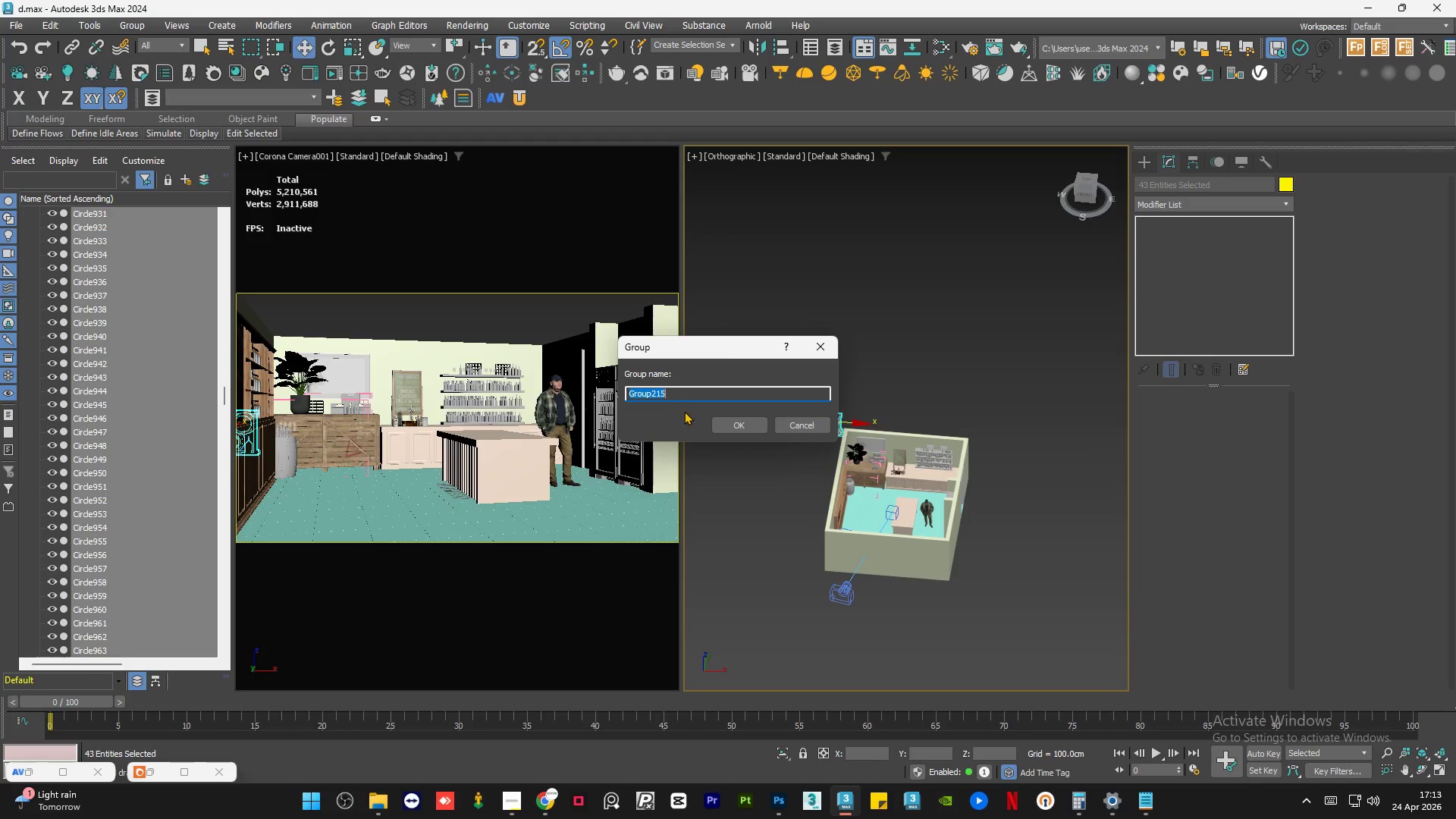 
left_click([721, 419])
 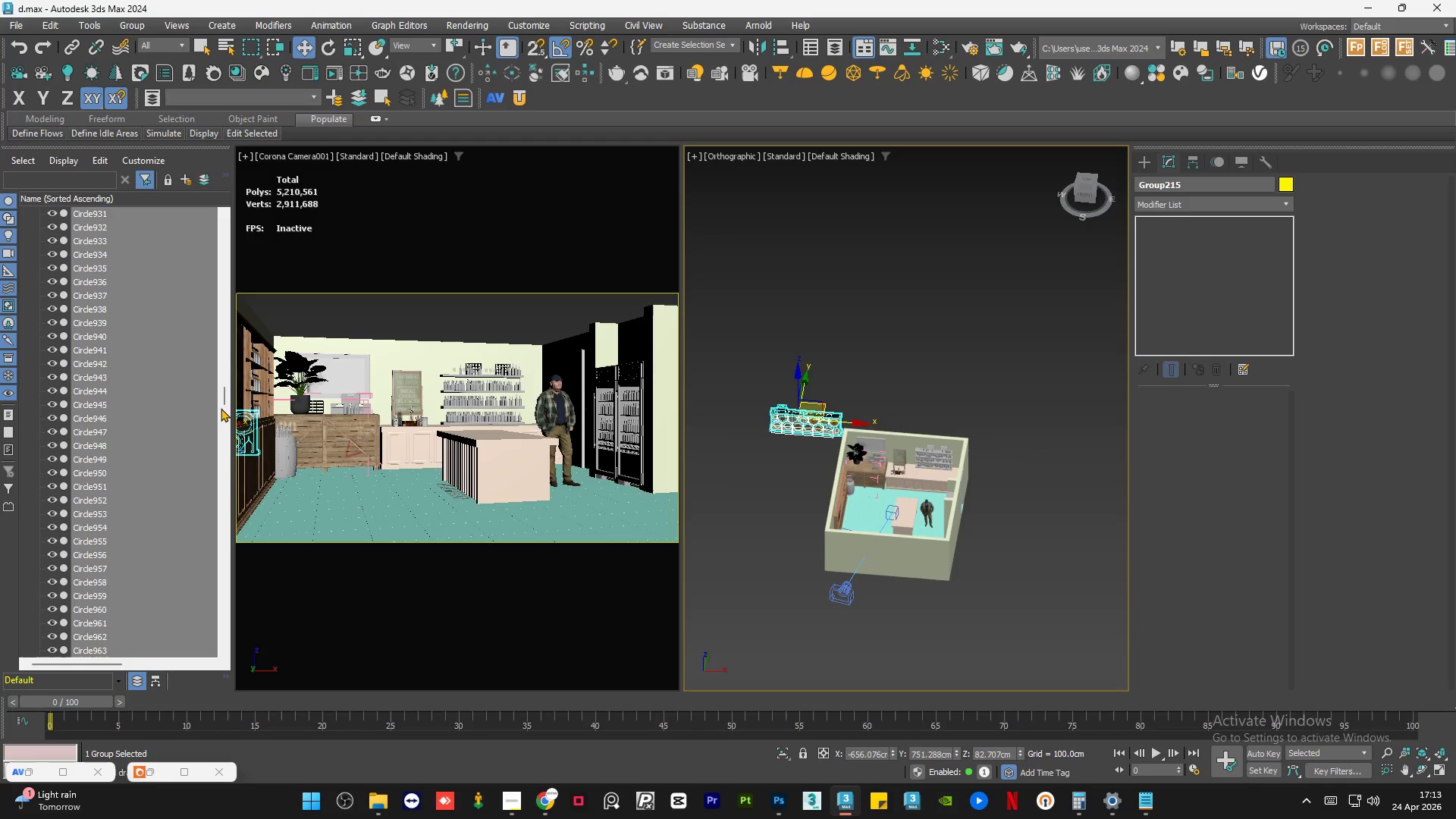 
left_click_drag(start_coordinate=[224, 394], to_coordinate=[246, 159])
 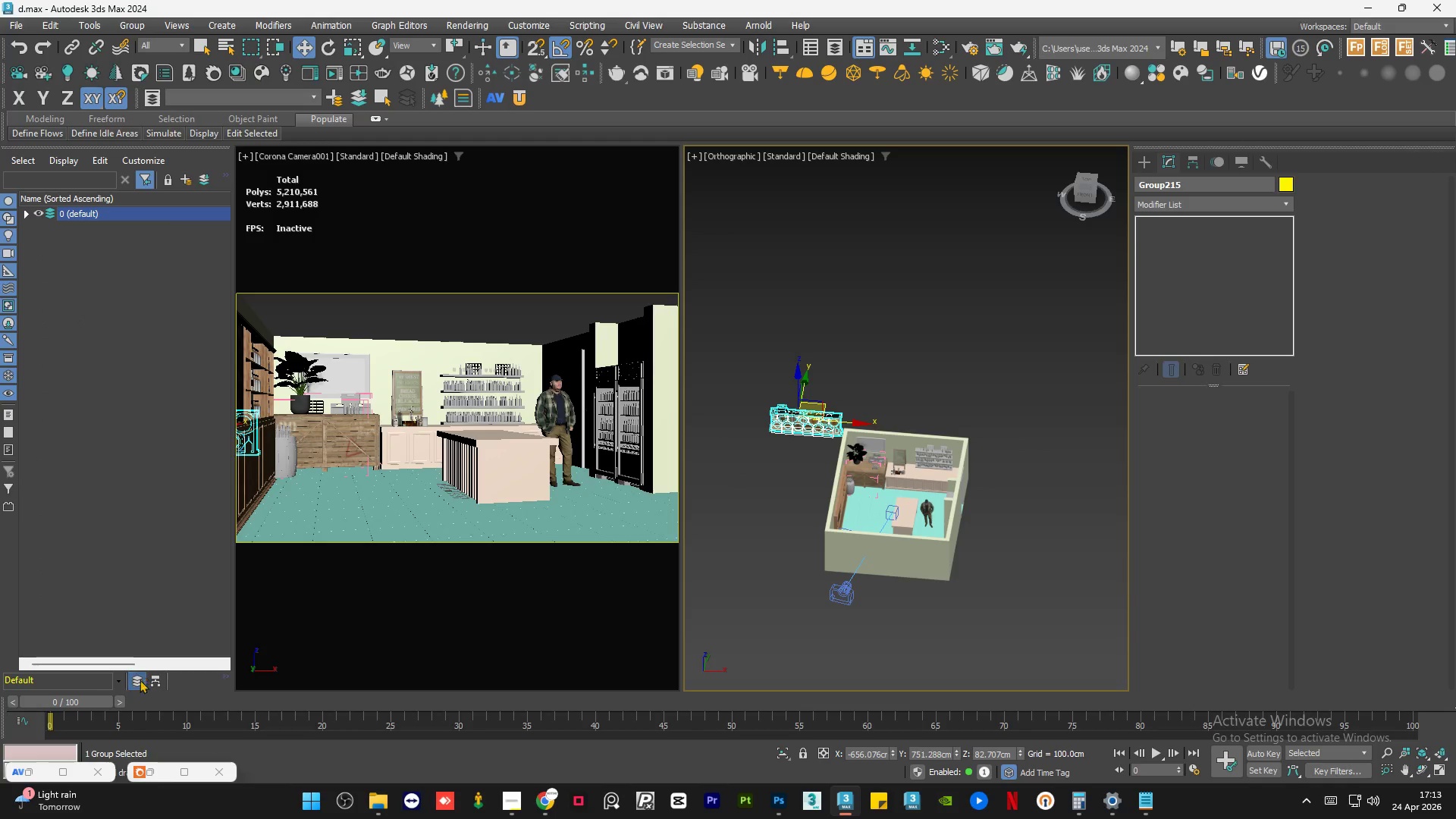 
left_click([159, 683])
 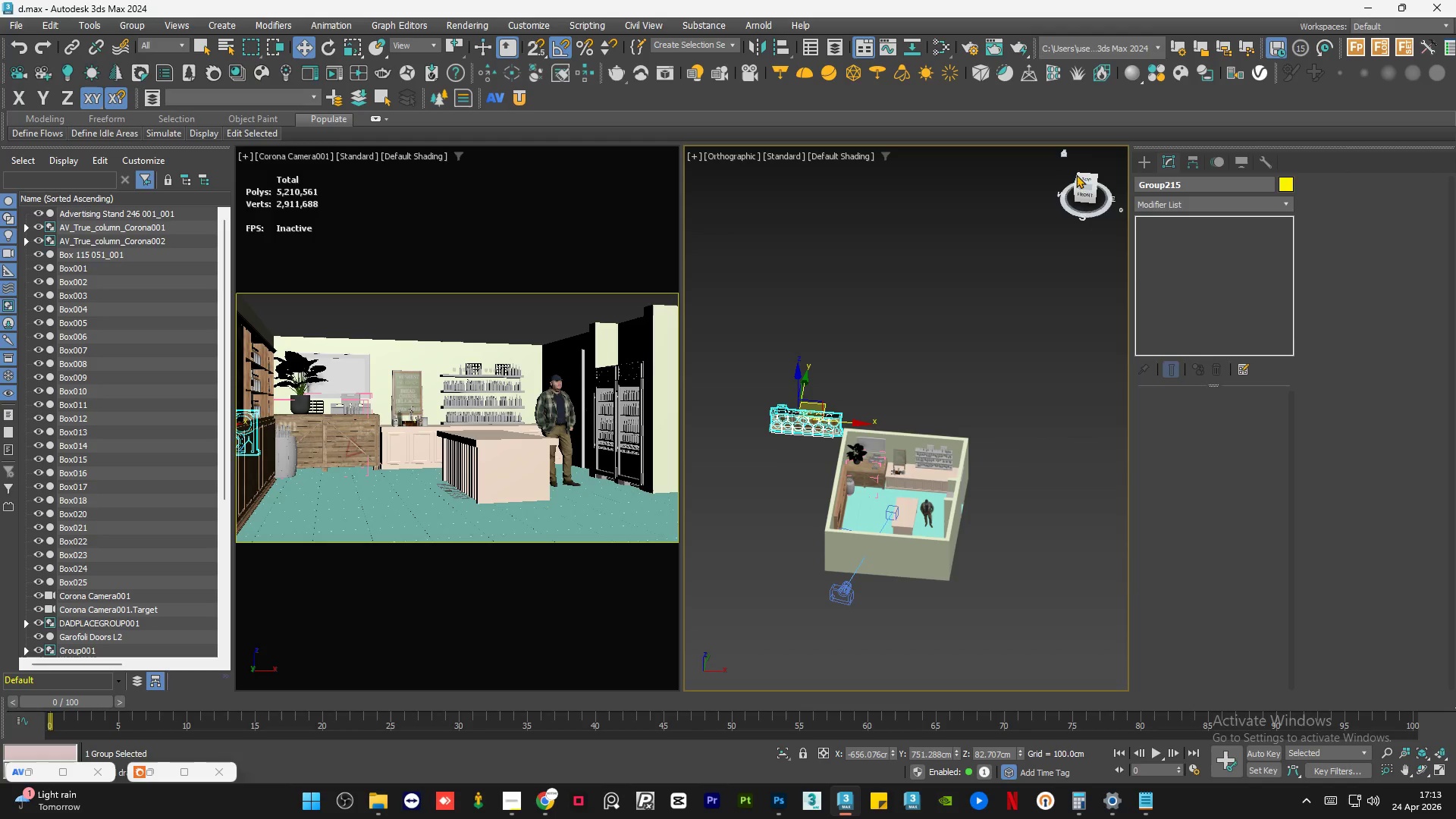 
left_click([1085, 180])
 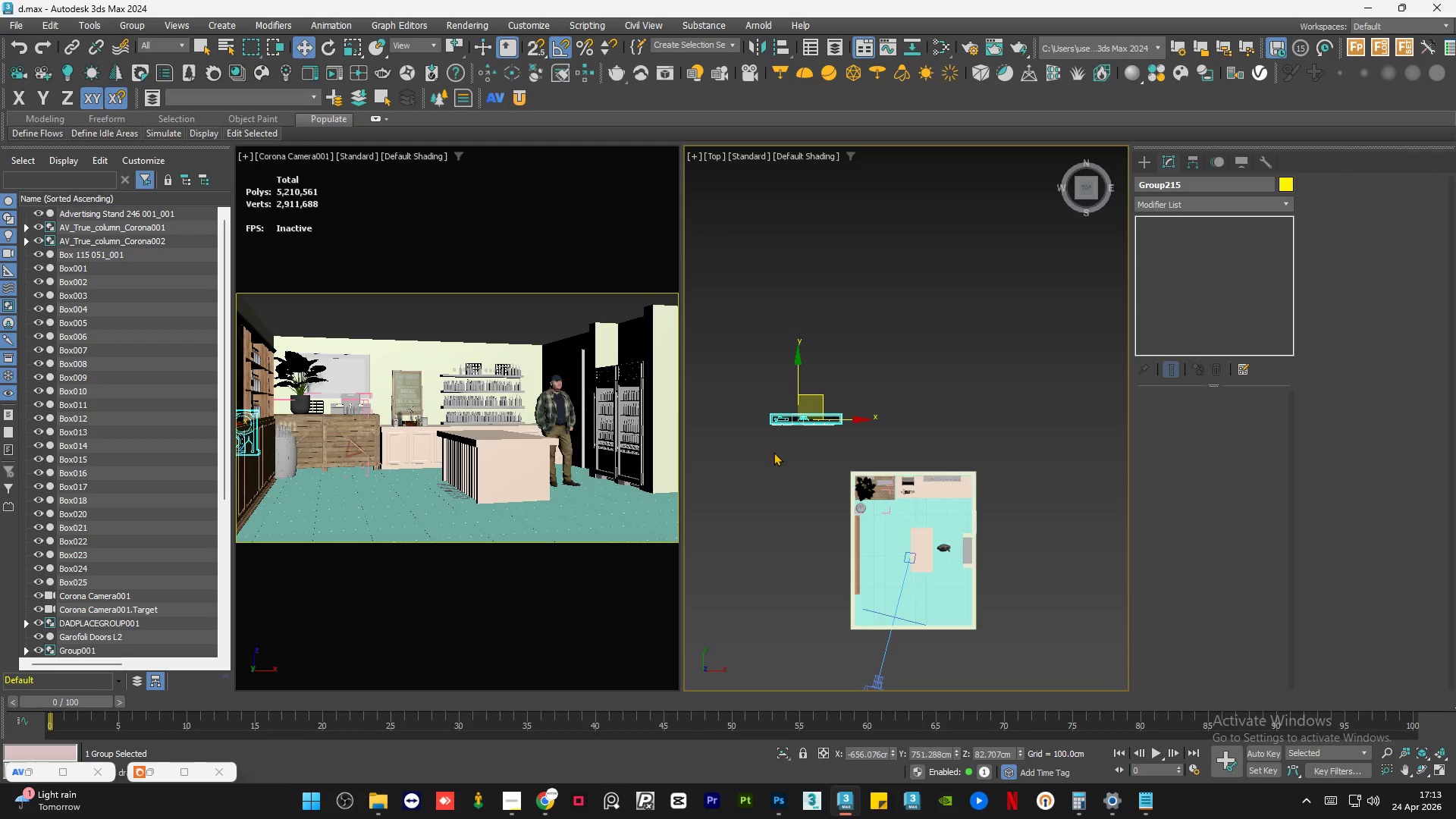 
type(ew)
 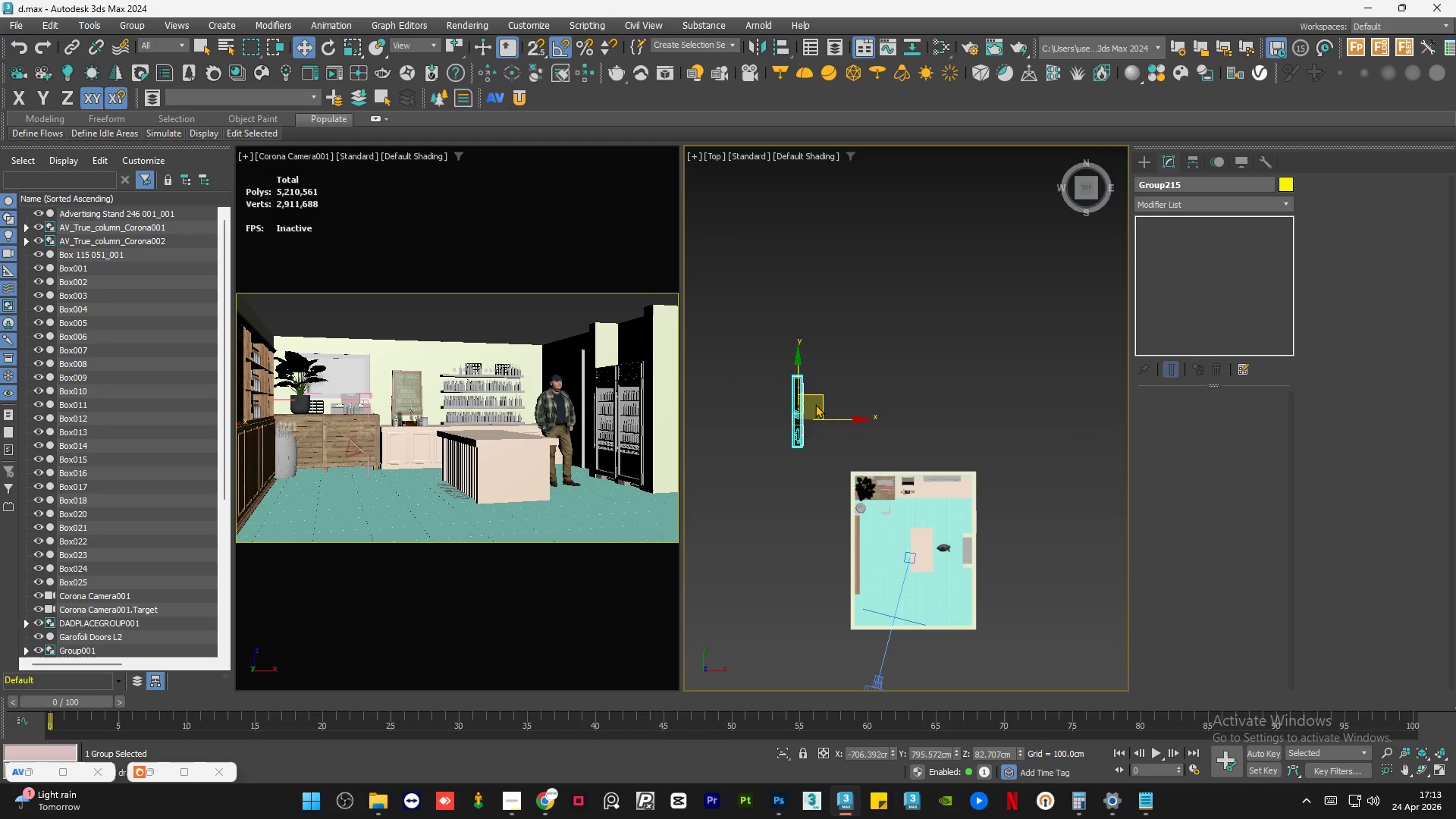 
left_click_drag(start_coordinate=[829, 372], to_coordinate=[768, 344])
 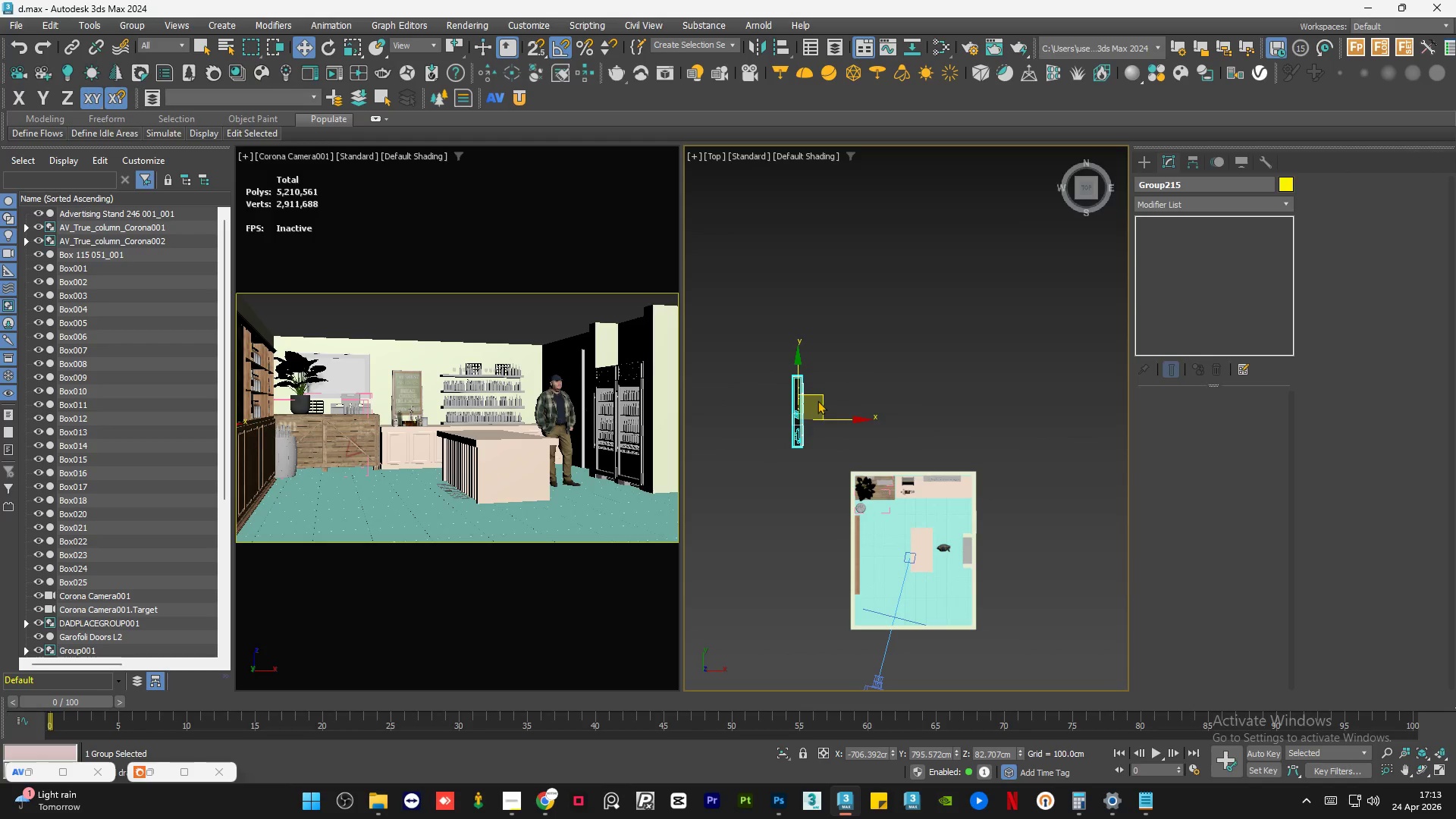 
left_click_drag(start_coordinate=[819, 392], to_coordinate=[885, 539])
 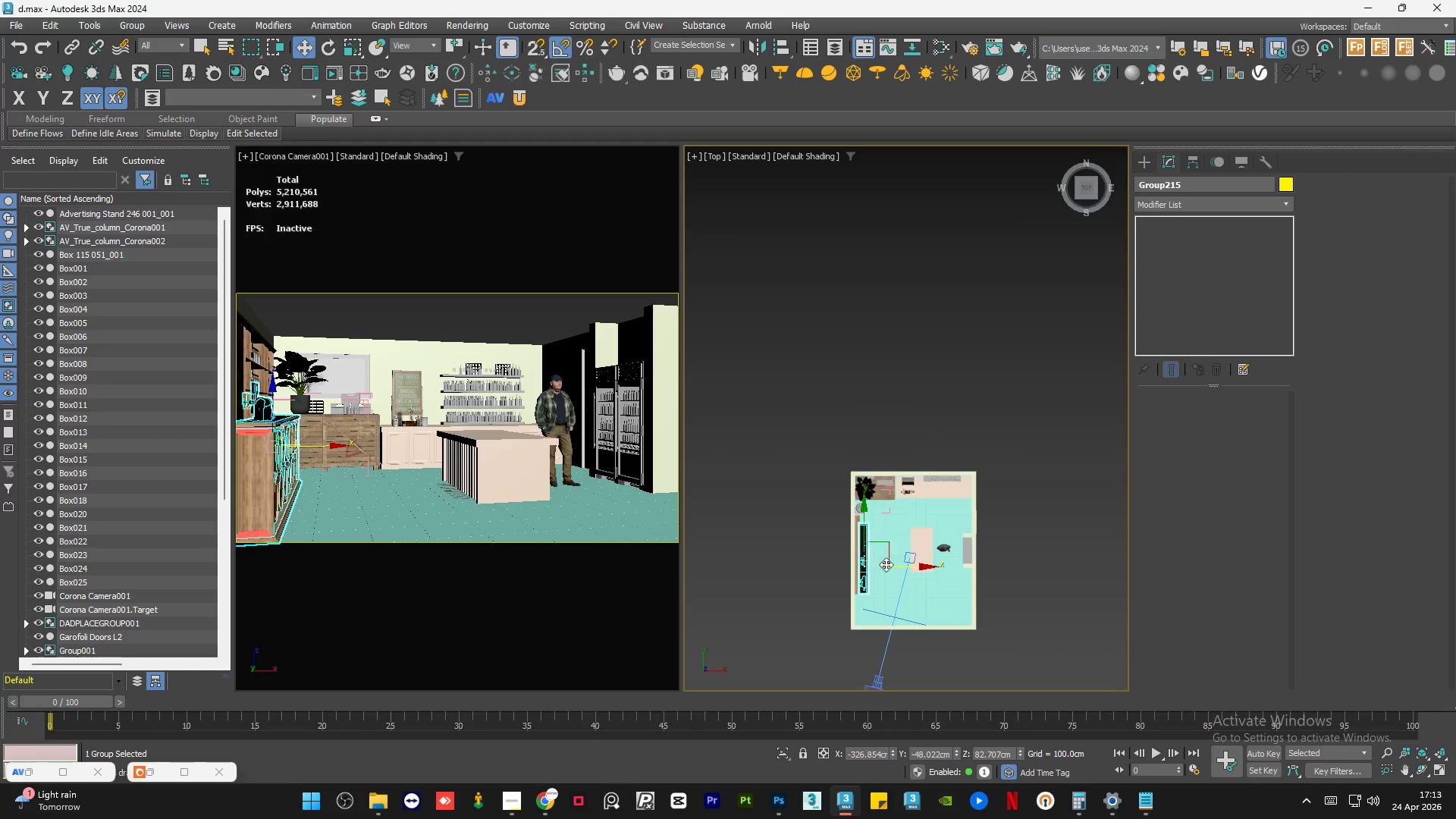 
hold_key(key=AltLeft, duration=1.33)
 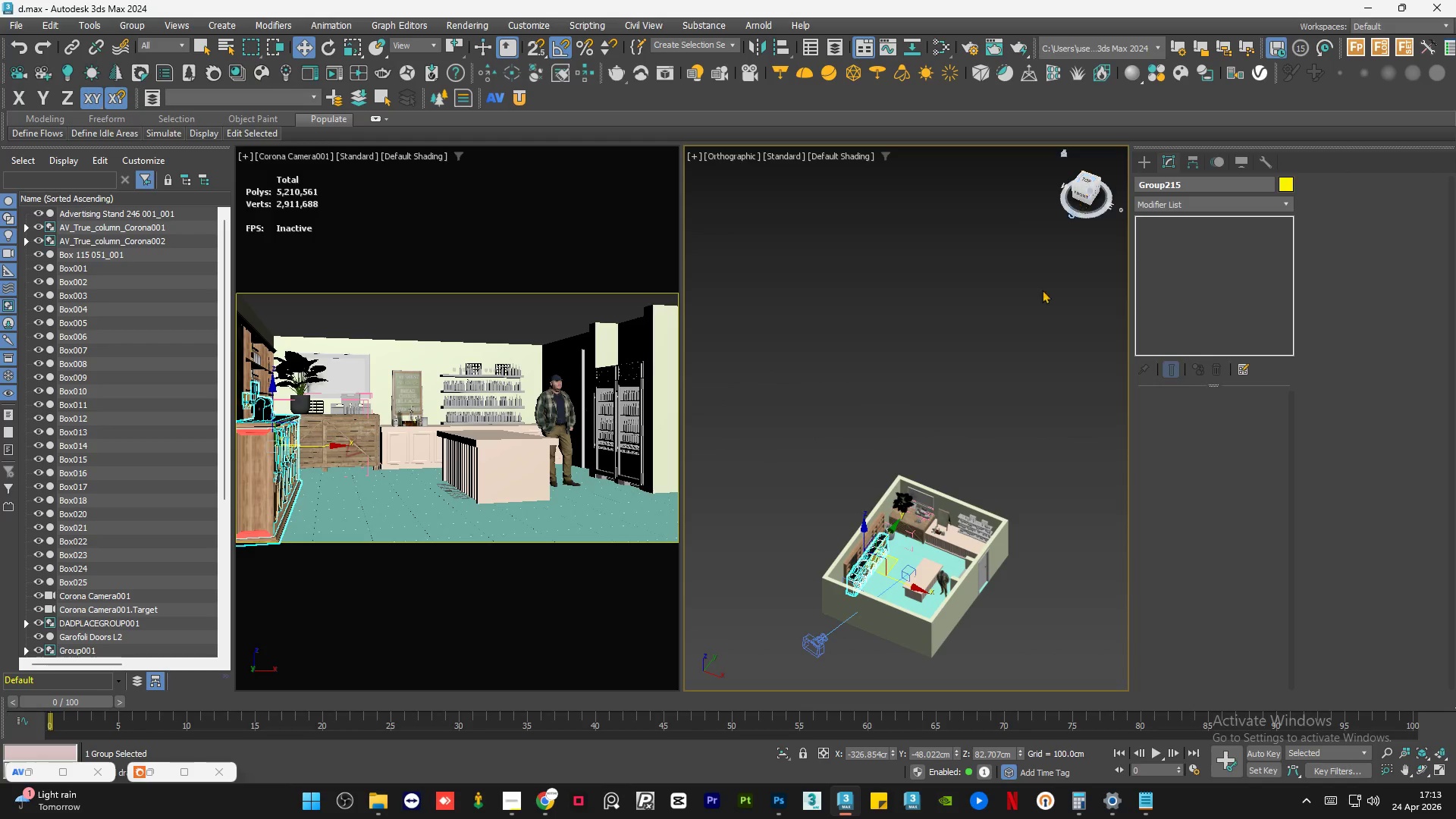 
scroll: coordinate [871, 601], scroll_direction: up, amount: 6.0
 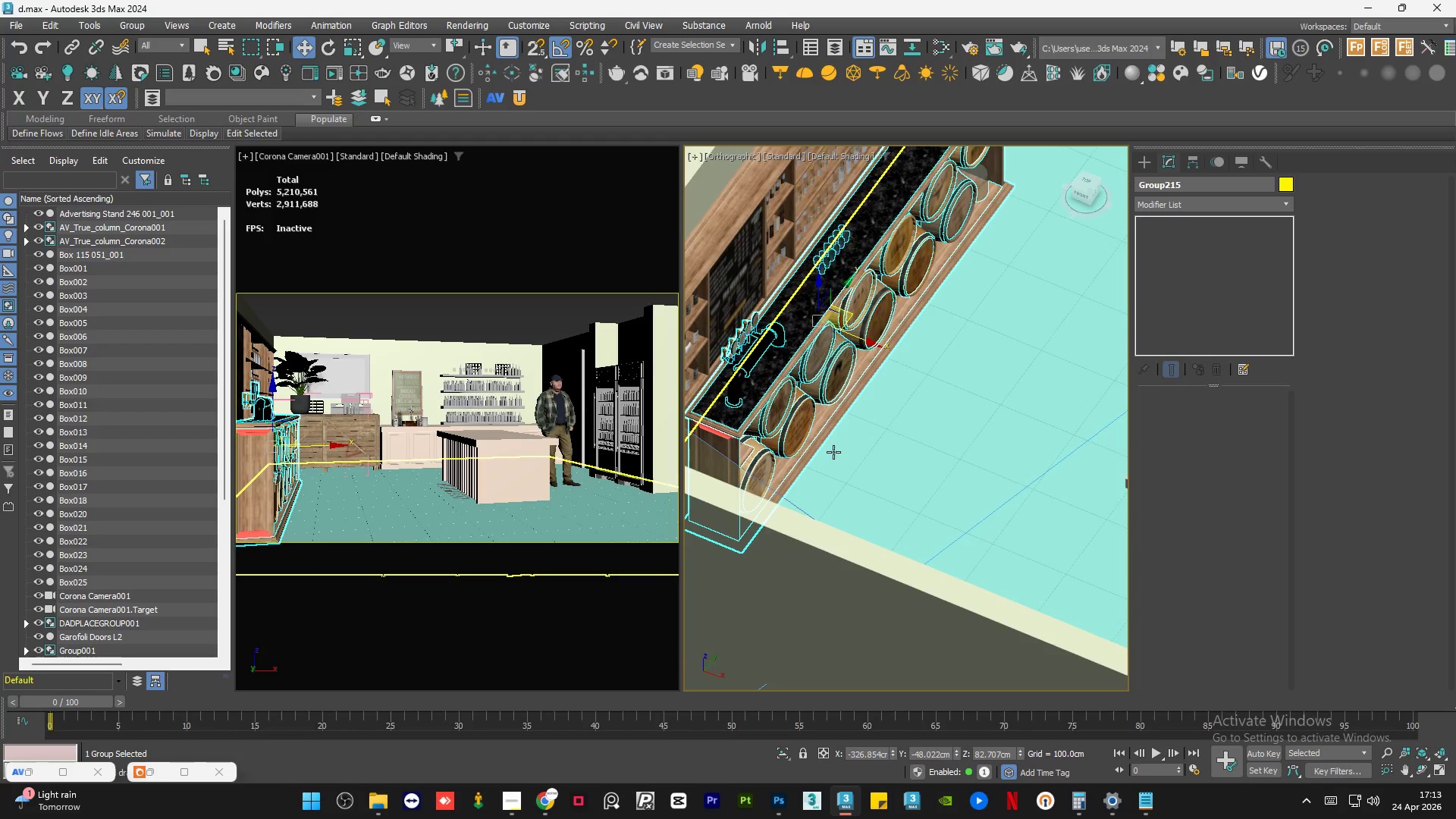 
scroll: coordinate [827, 452], scroll_direction: down, amount: 1.0
 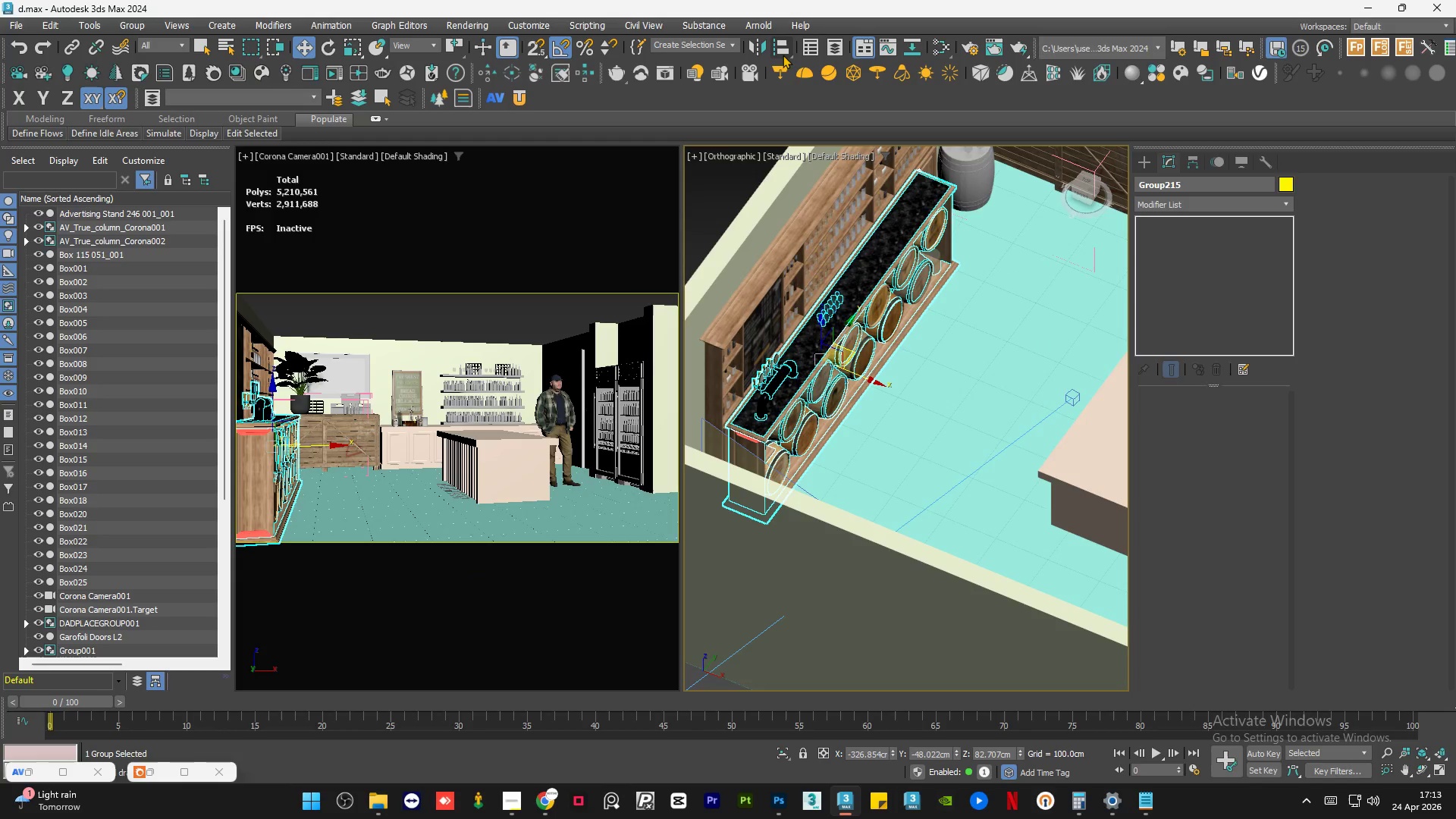 
left_click([780, 46])
 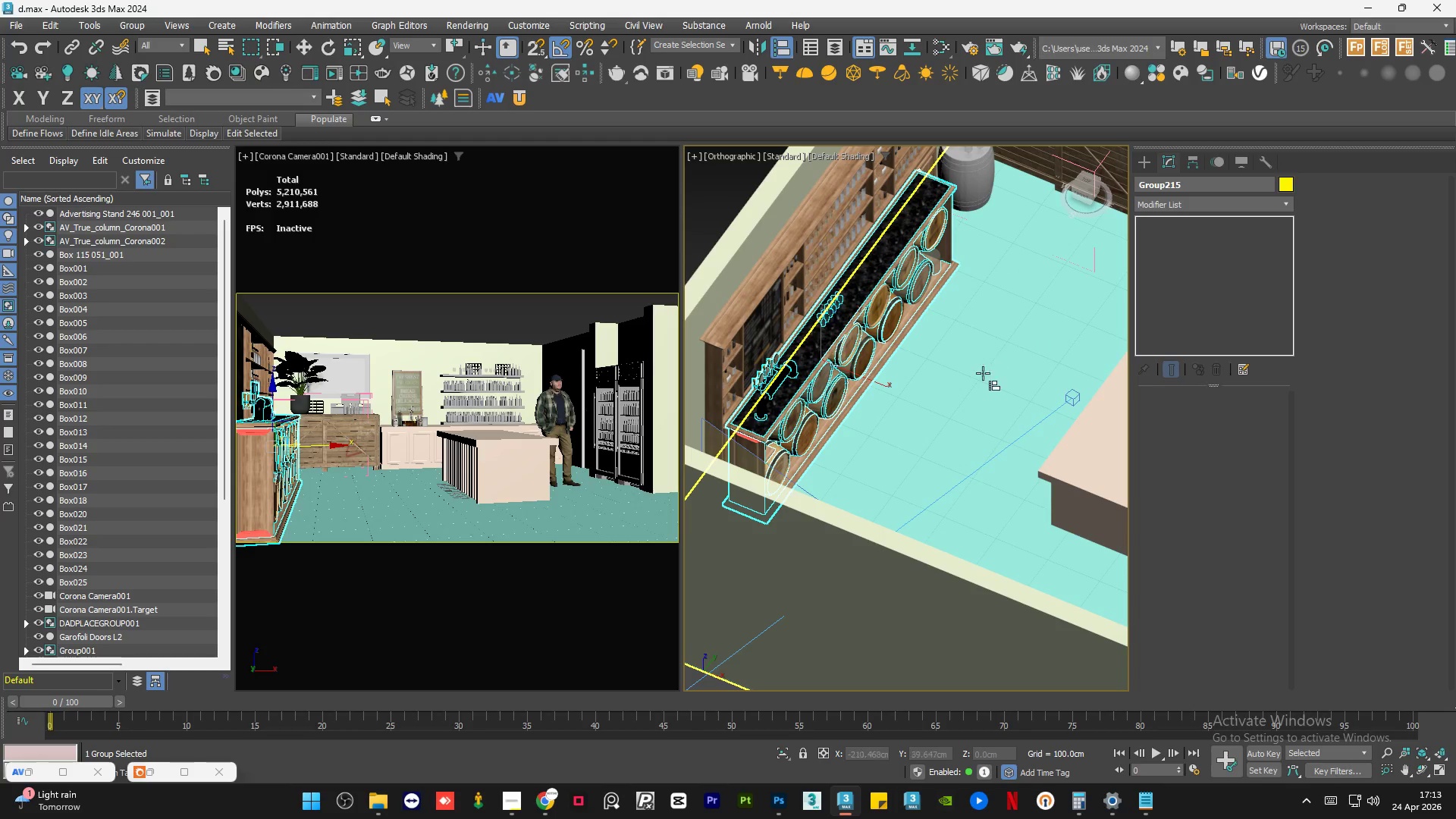 
left_click([977, 384])
 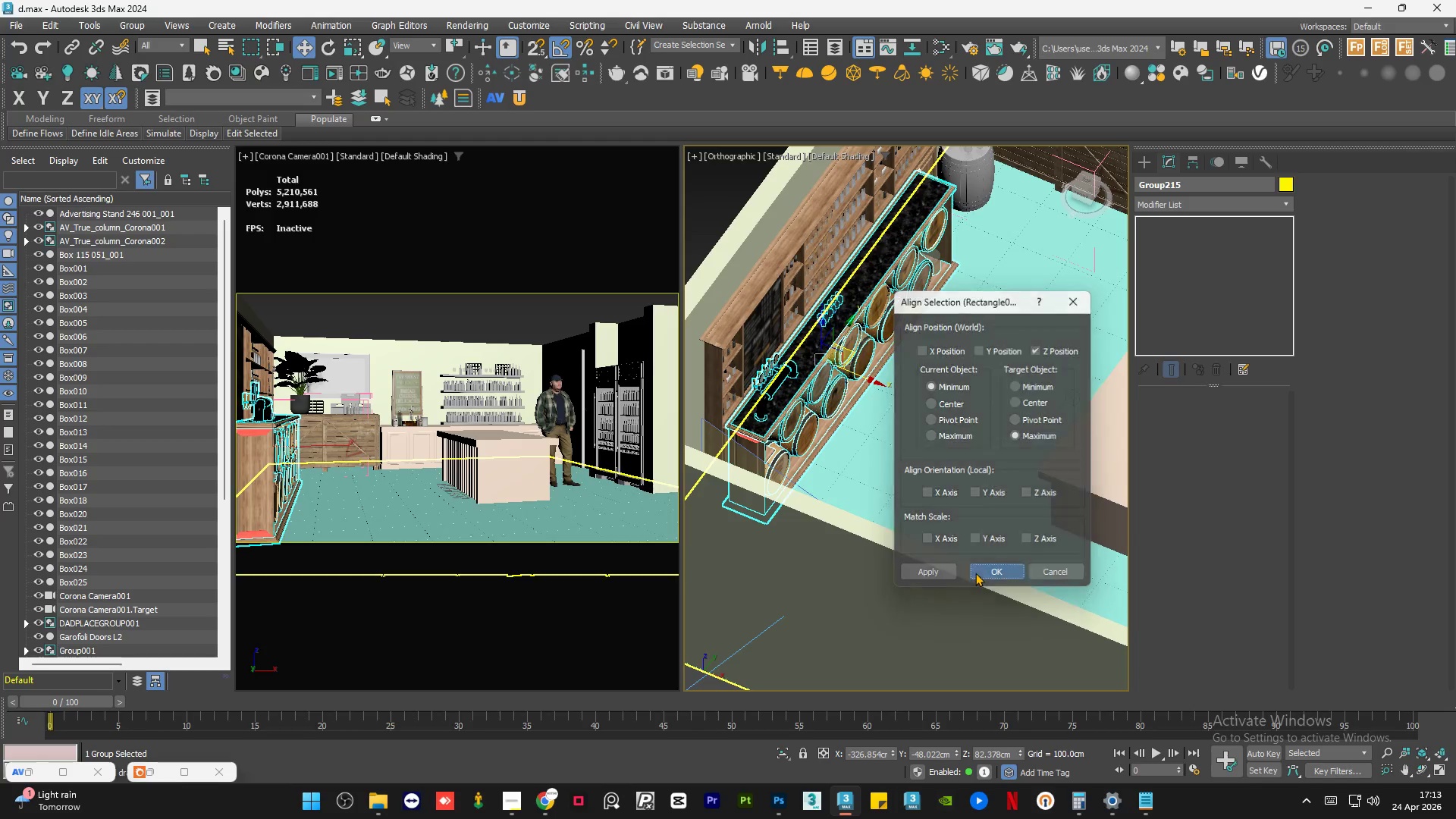 
hold_key(key=AltLeft, duration=0.58)
 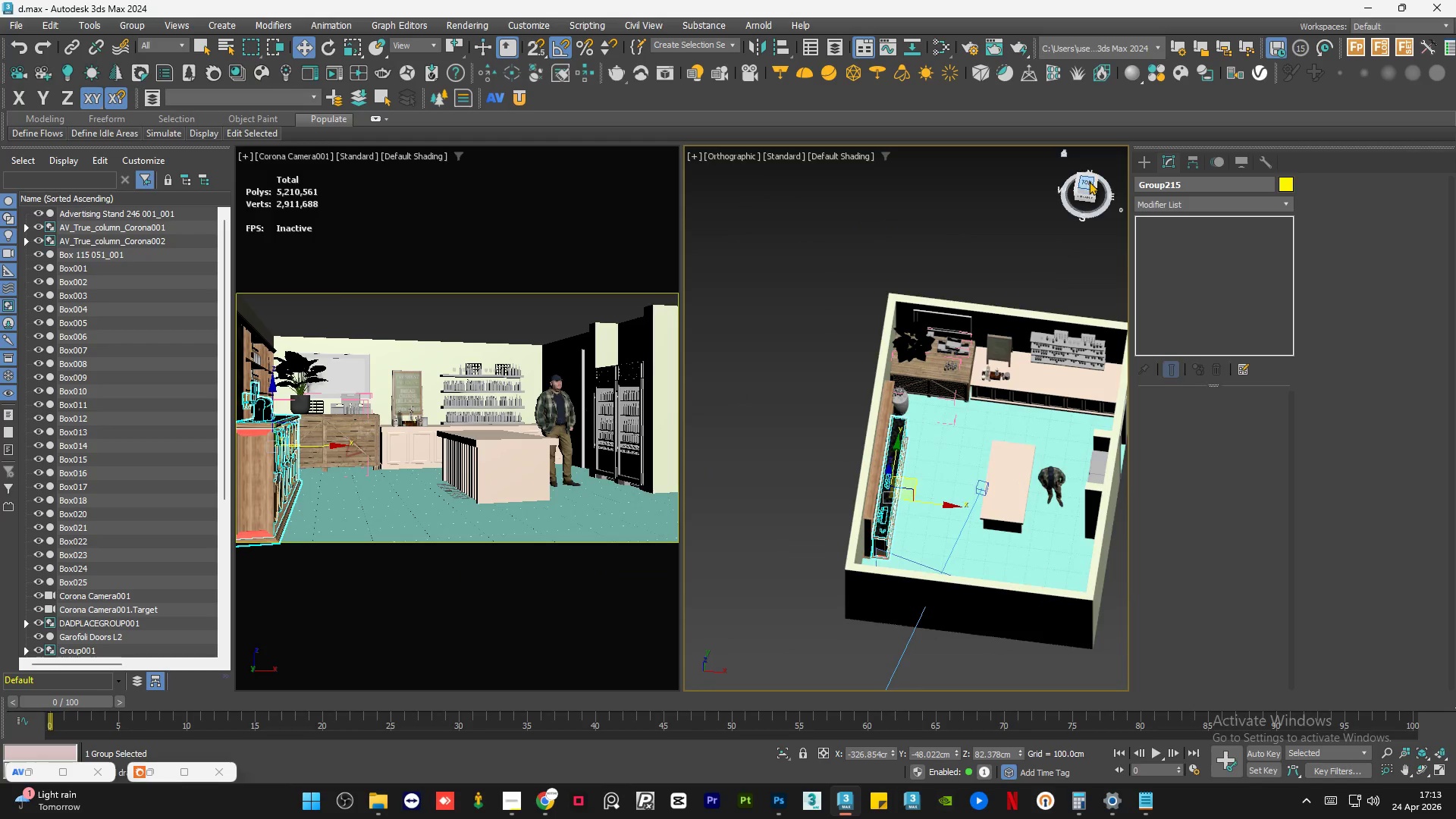 
scroll: coordinate [912, 576], scroll_direction: down, amount: 3.0
 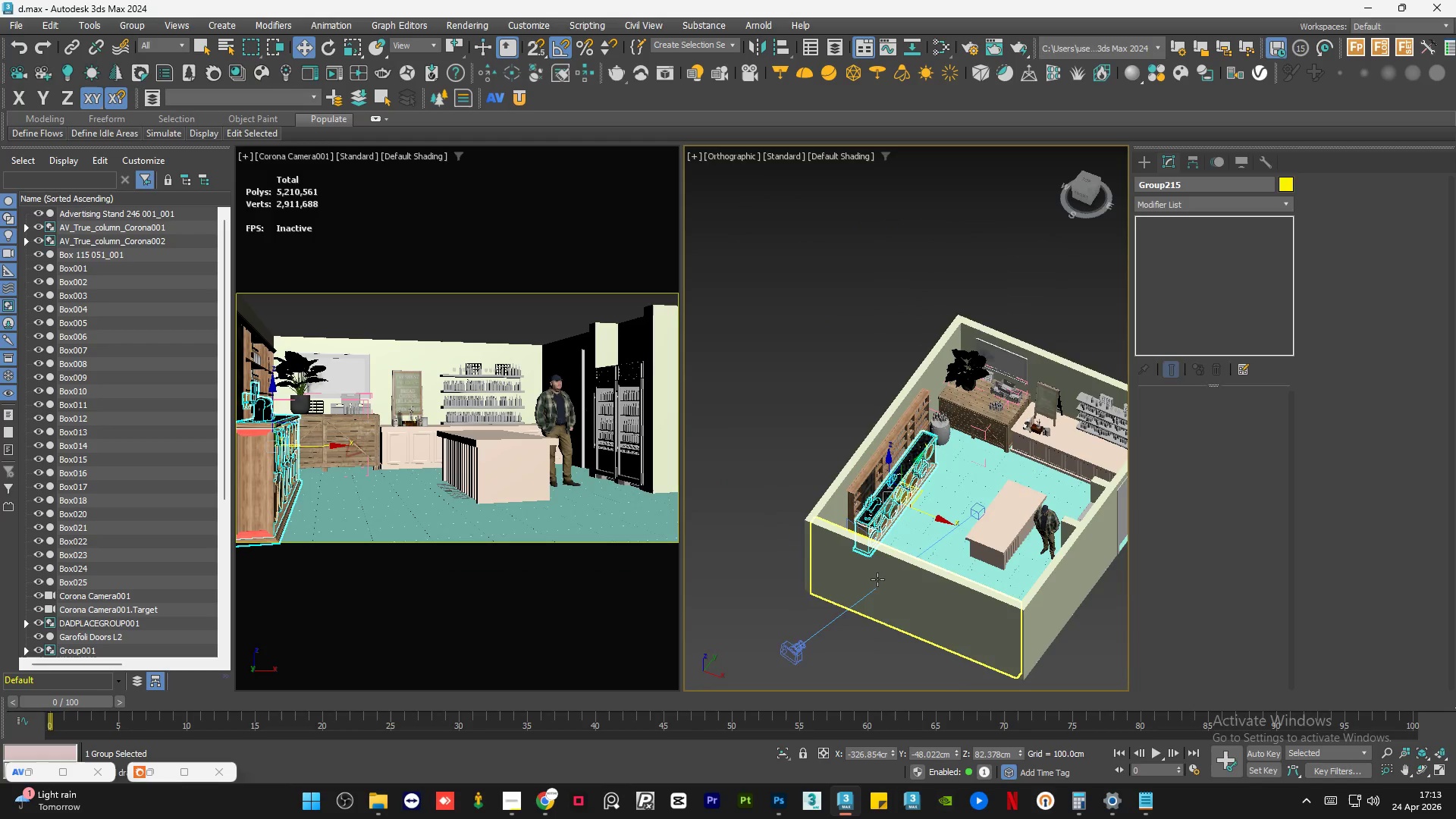 
left_click([1089, 181])
 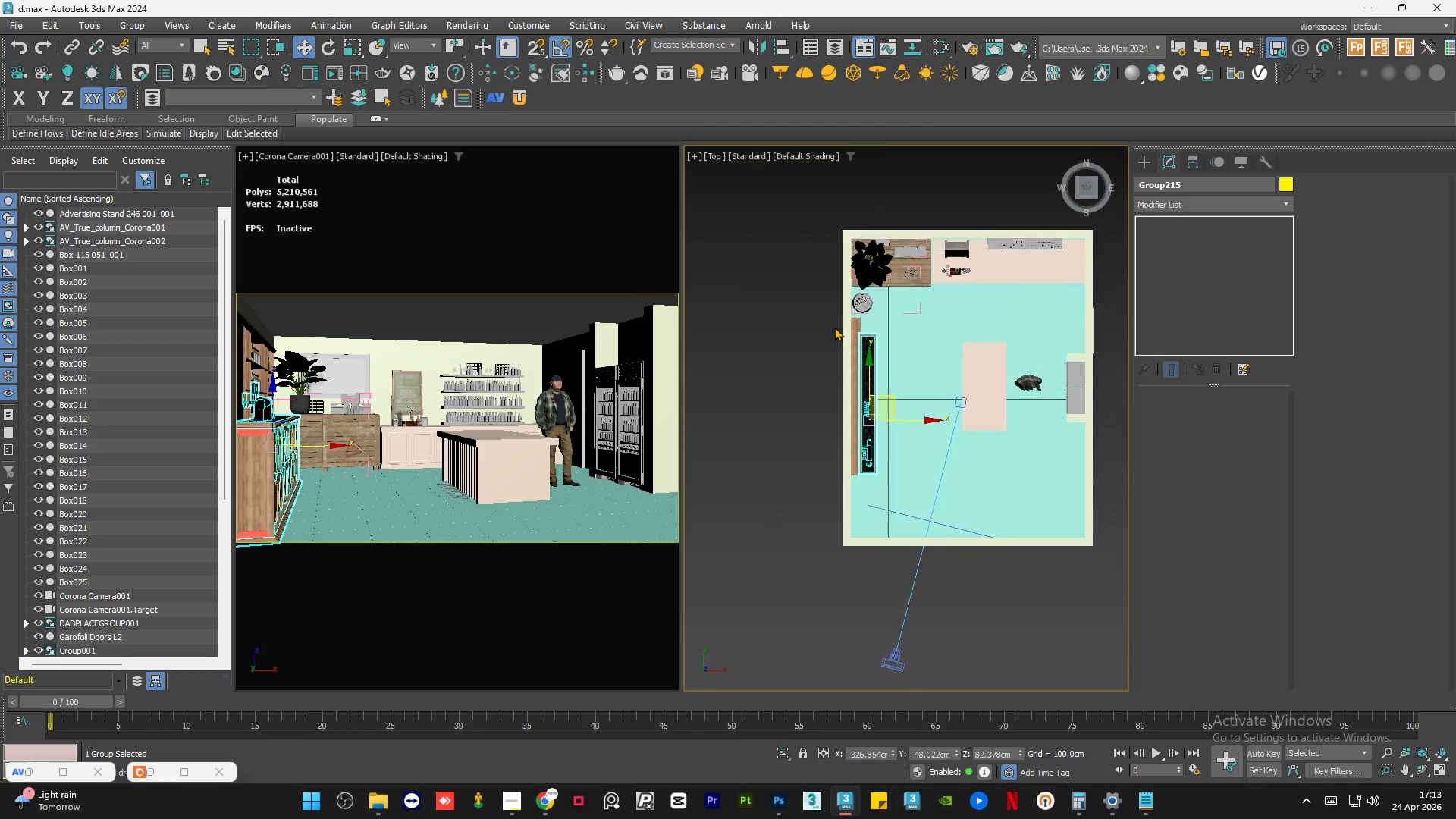 
scroll: coordinate [880, 566], scroll_direction: up, amount: 6.0
 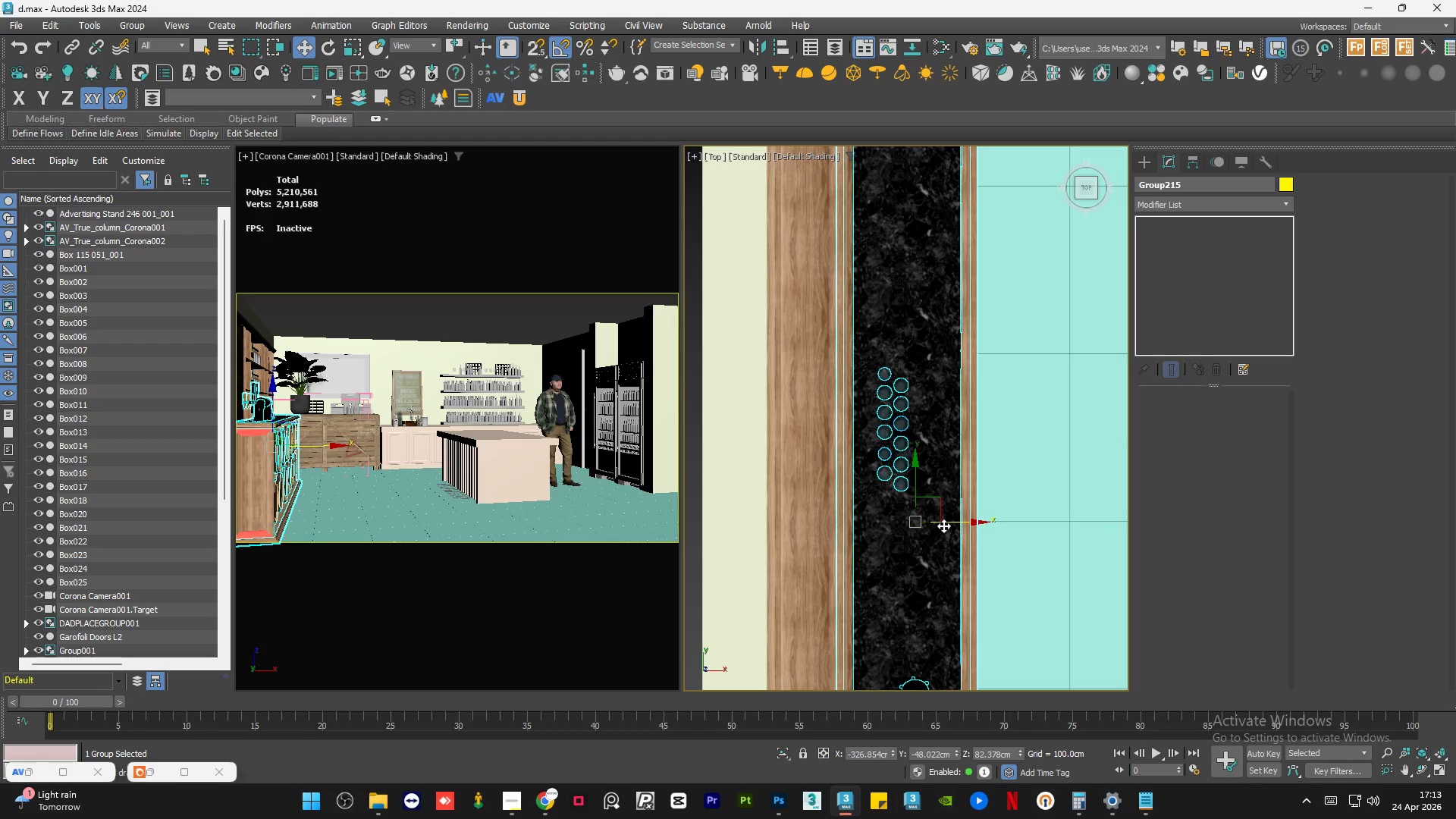 
left_click_drag(start_coordinate=[947, 523], to_coordinate=[957, 522])
 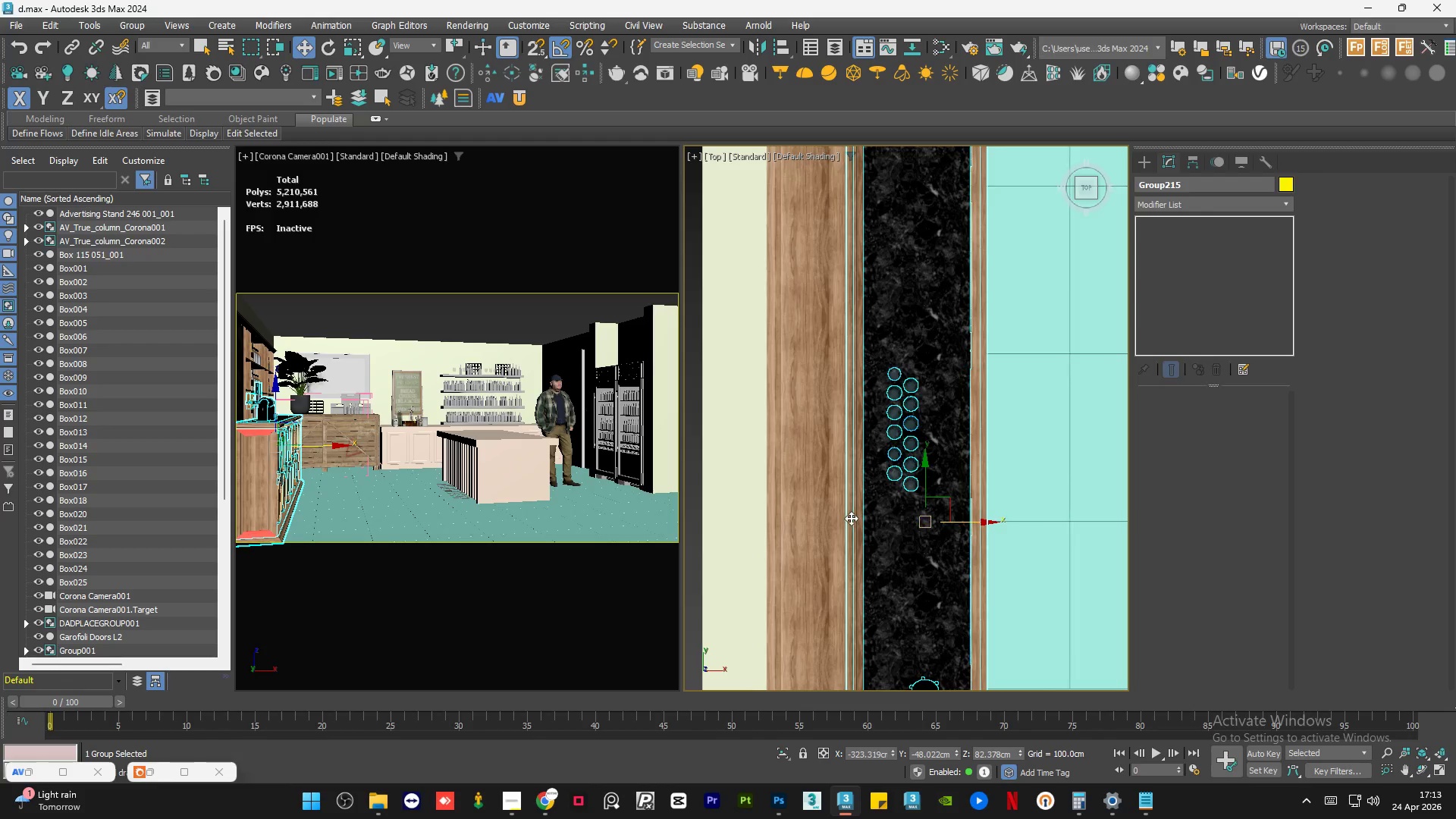 
scroll: coordinate [851, 518], scroll_direction: up, amount: 5.0
 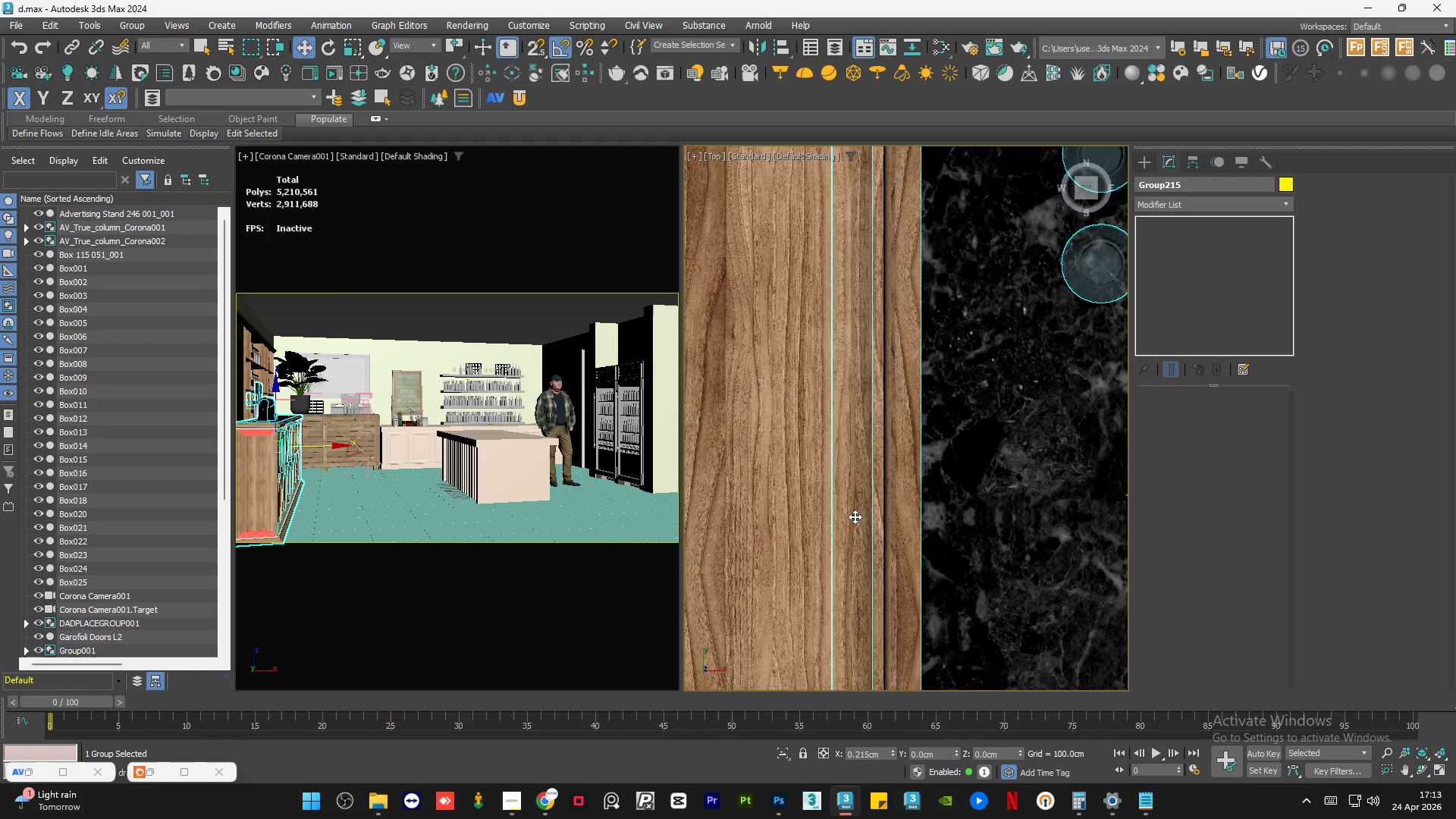 
hold_key(key=AltLeft, duration=0.84)
 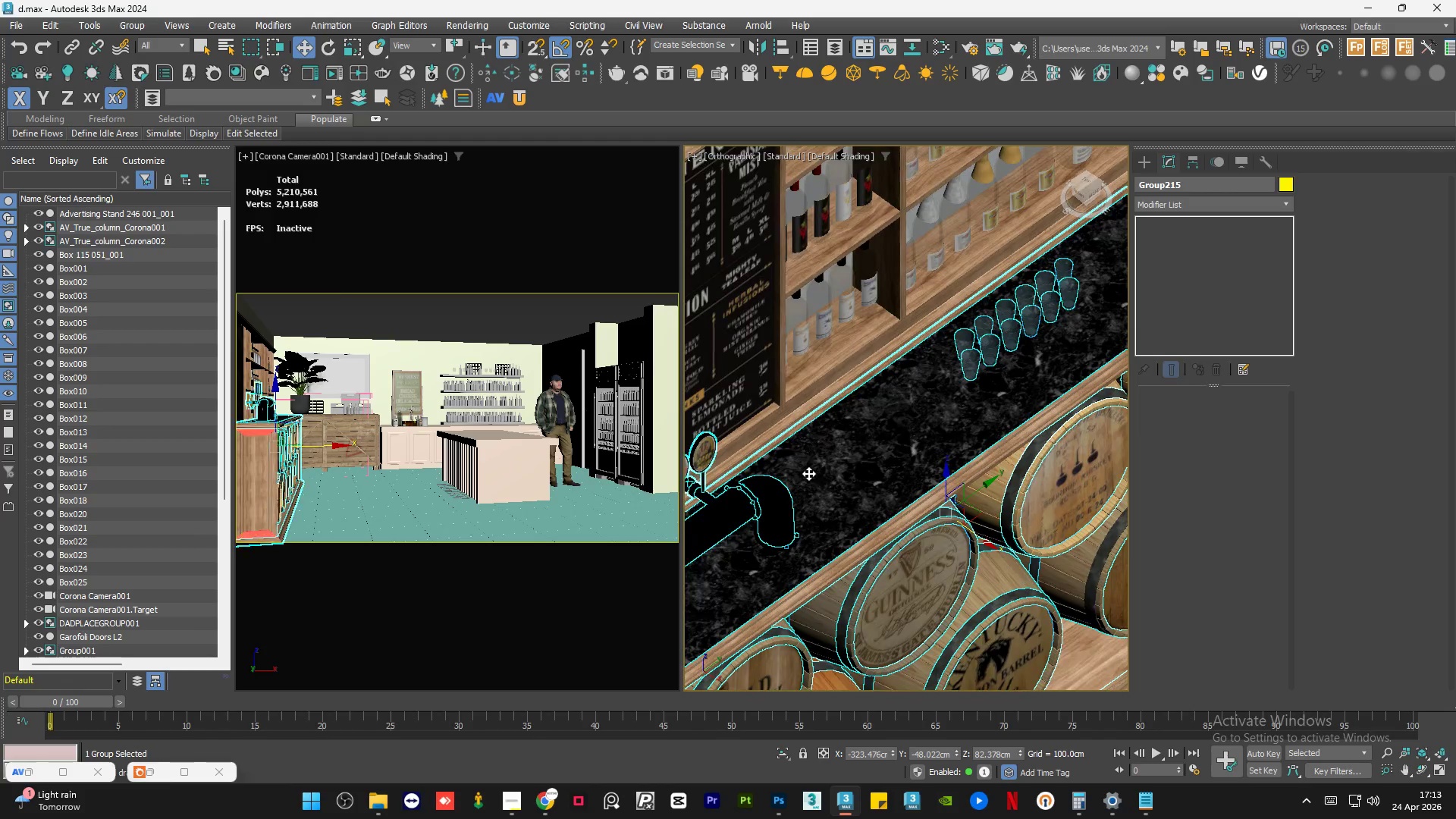 
scroll: coordinate [839, 504], scroll_direction: down, amount: 4.0
 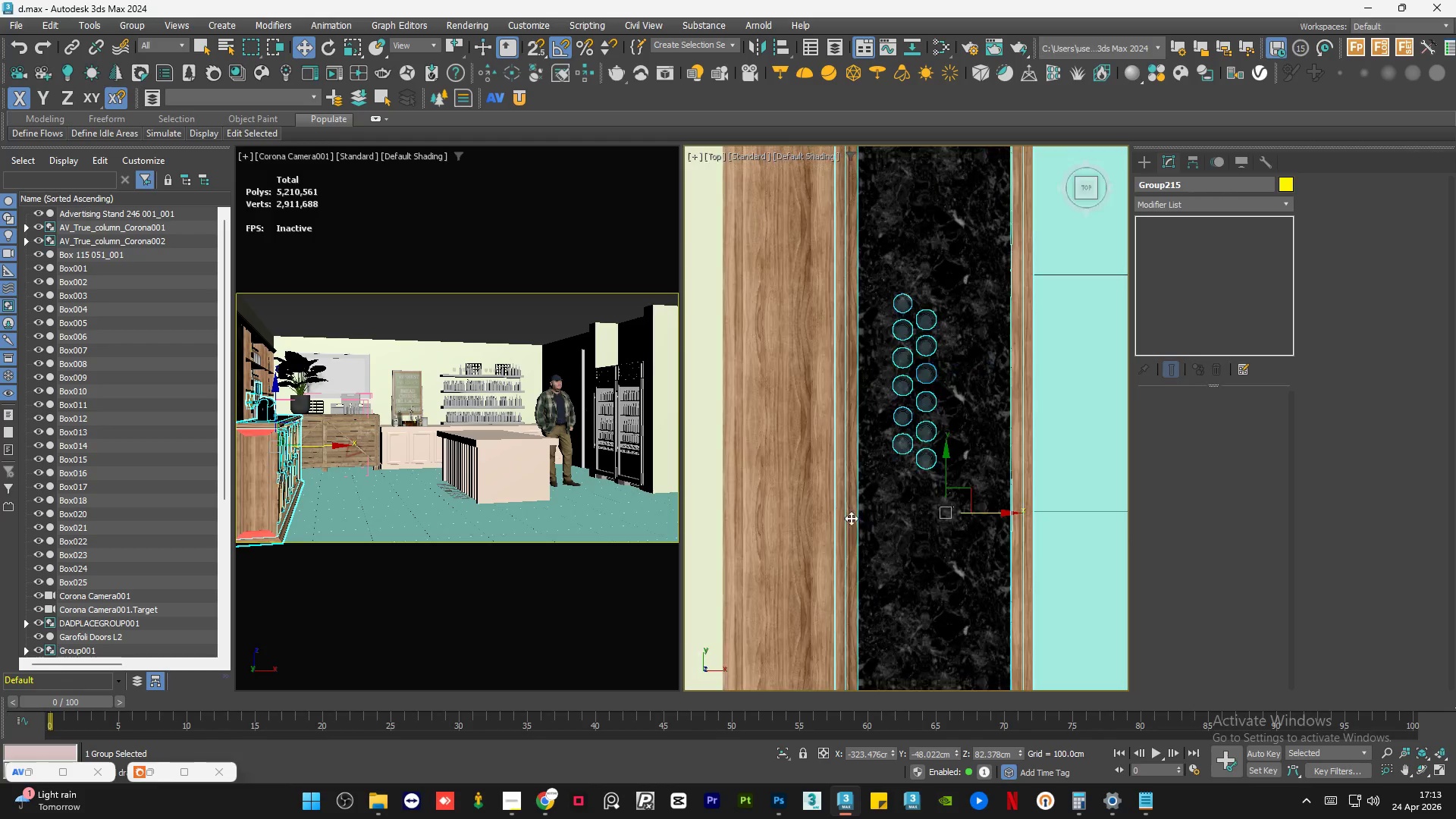 
hold_key(key=AltLeft, duration=1.17)
 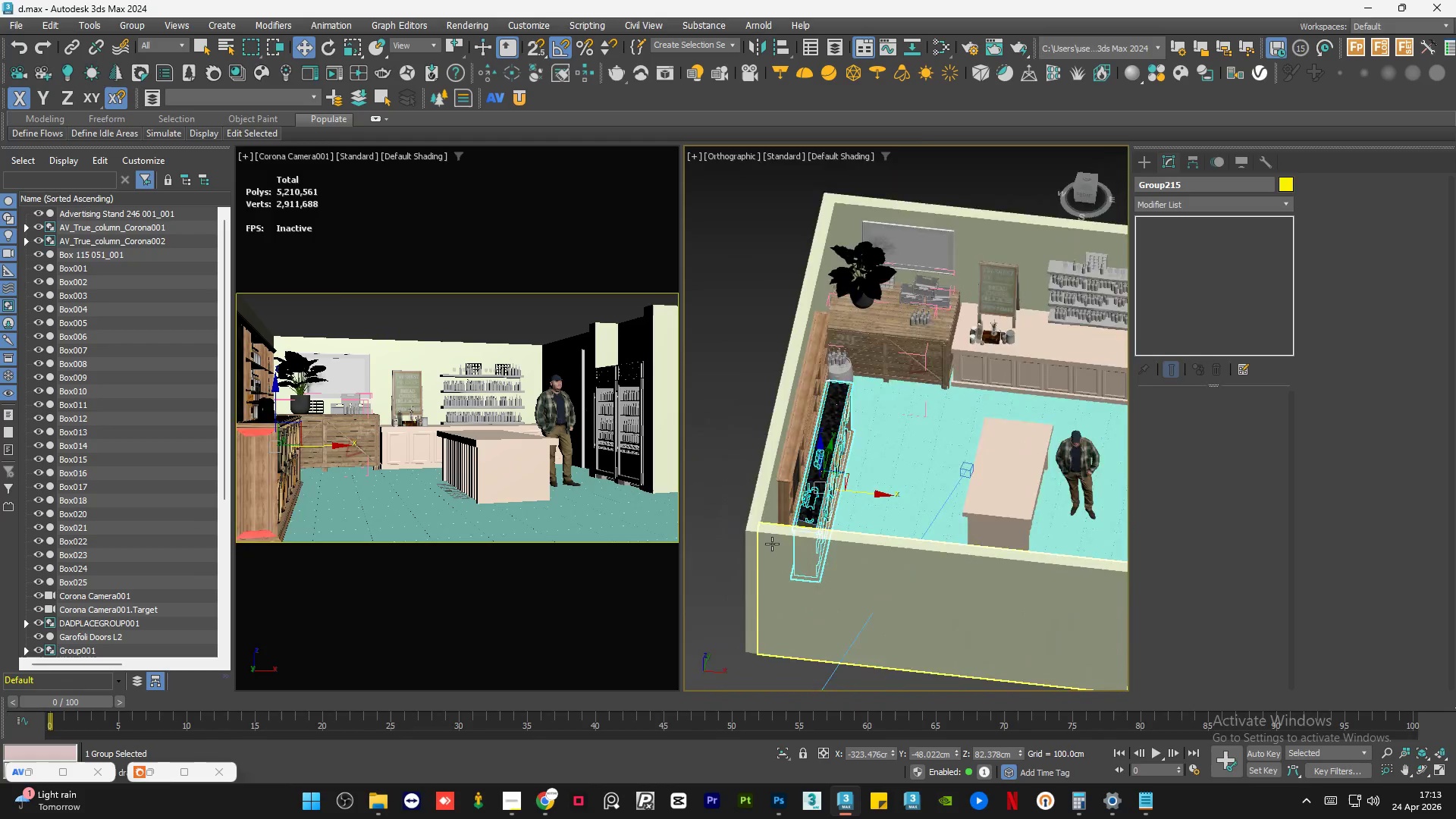 
scroll: coordinate [808, 473], scroll_direction: down, amount: 5.0
 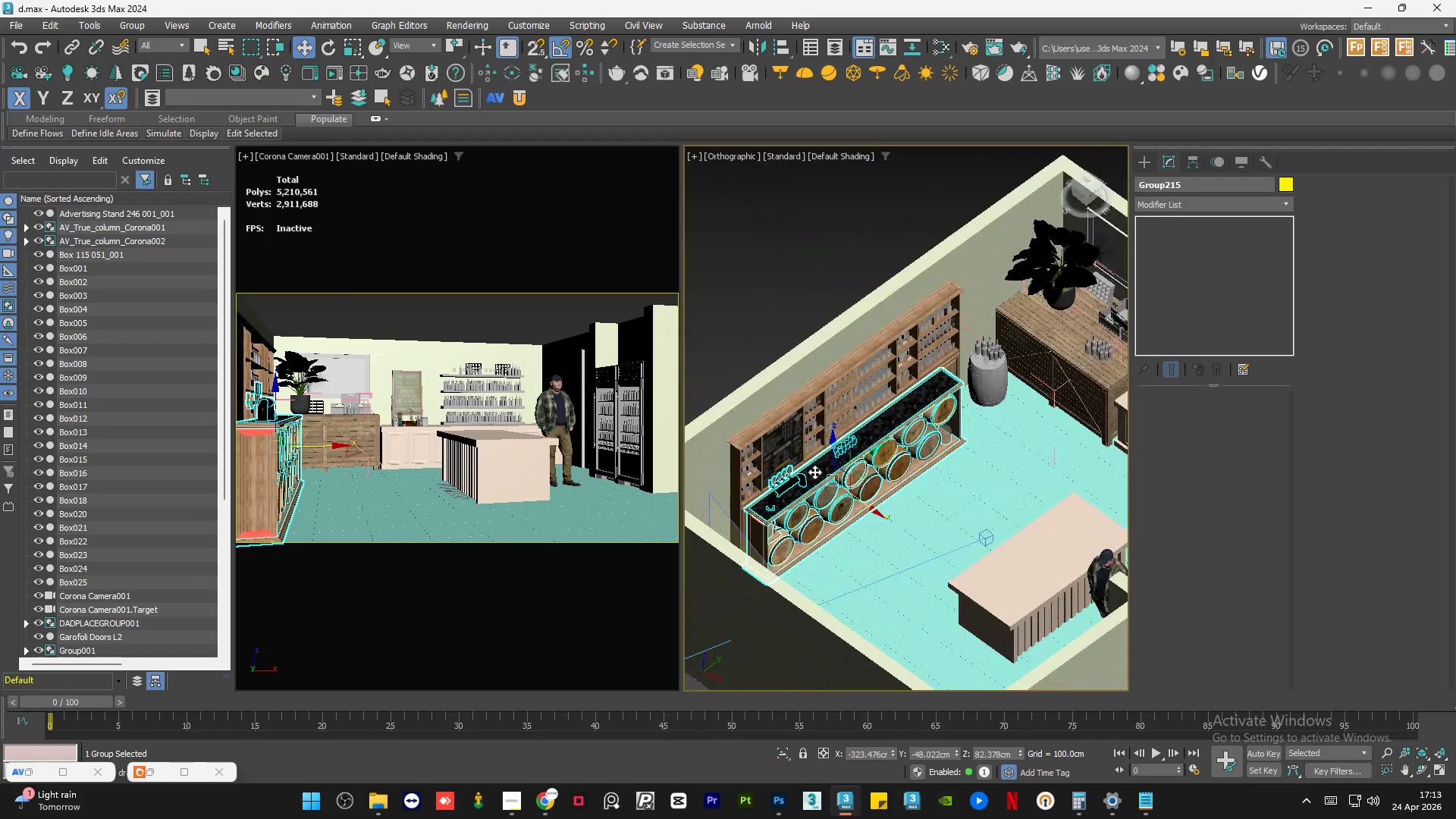 
scroll: coordinate [795, 517], scroll_direction: up, amount: 6.0
 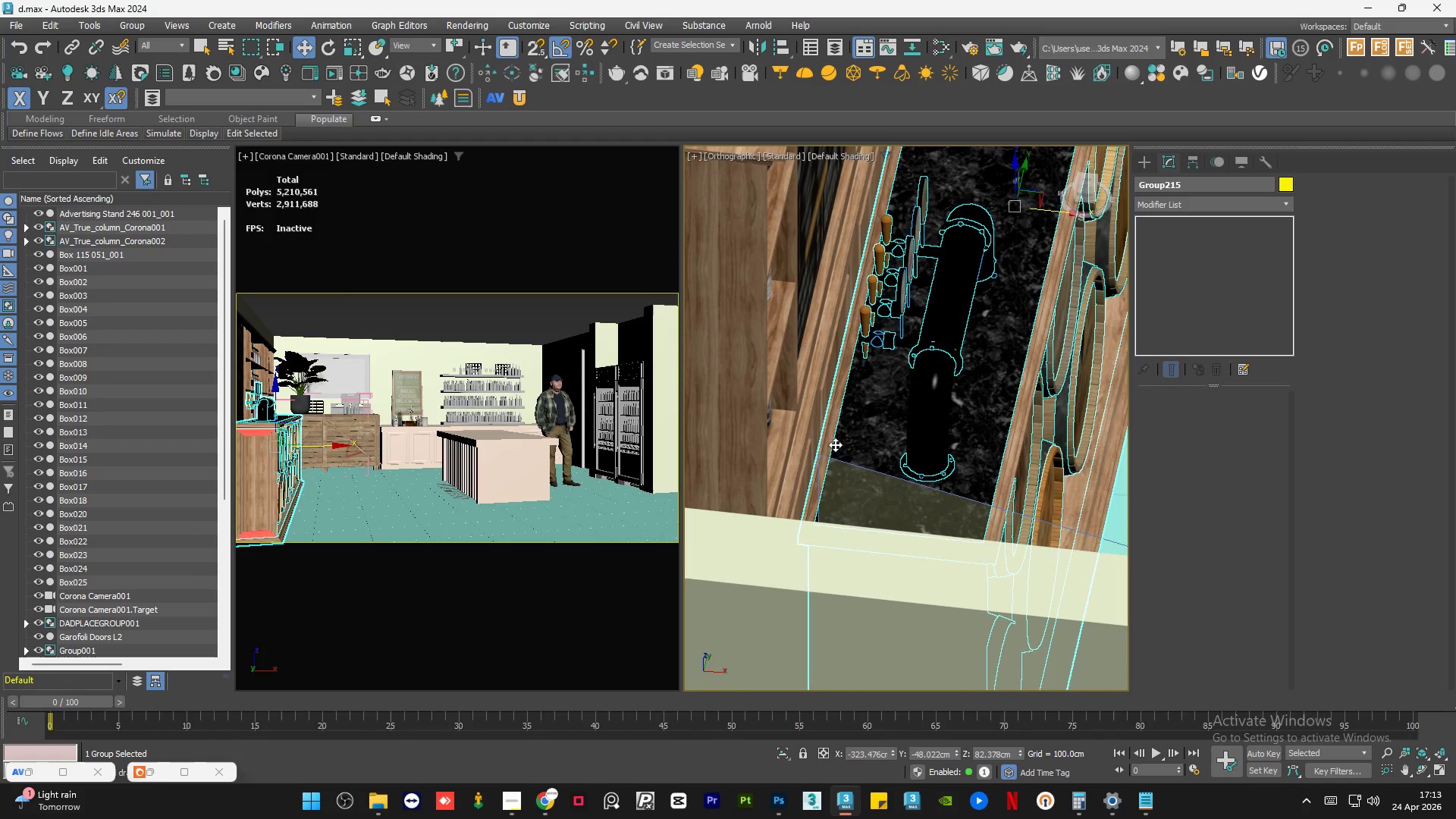 
scroll: coordinate [794, 446], scroll_direction: down, amount: 1.0
 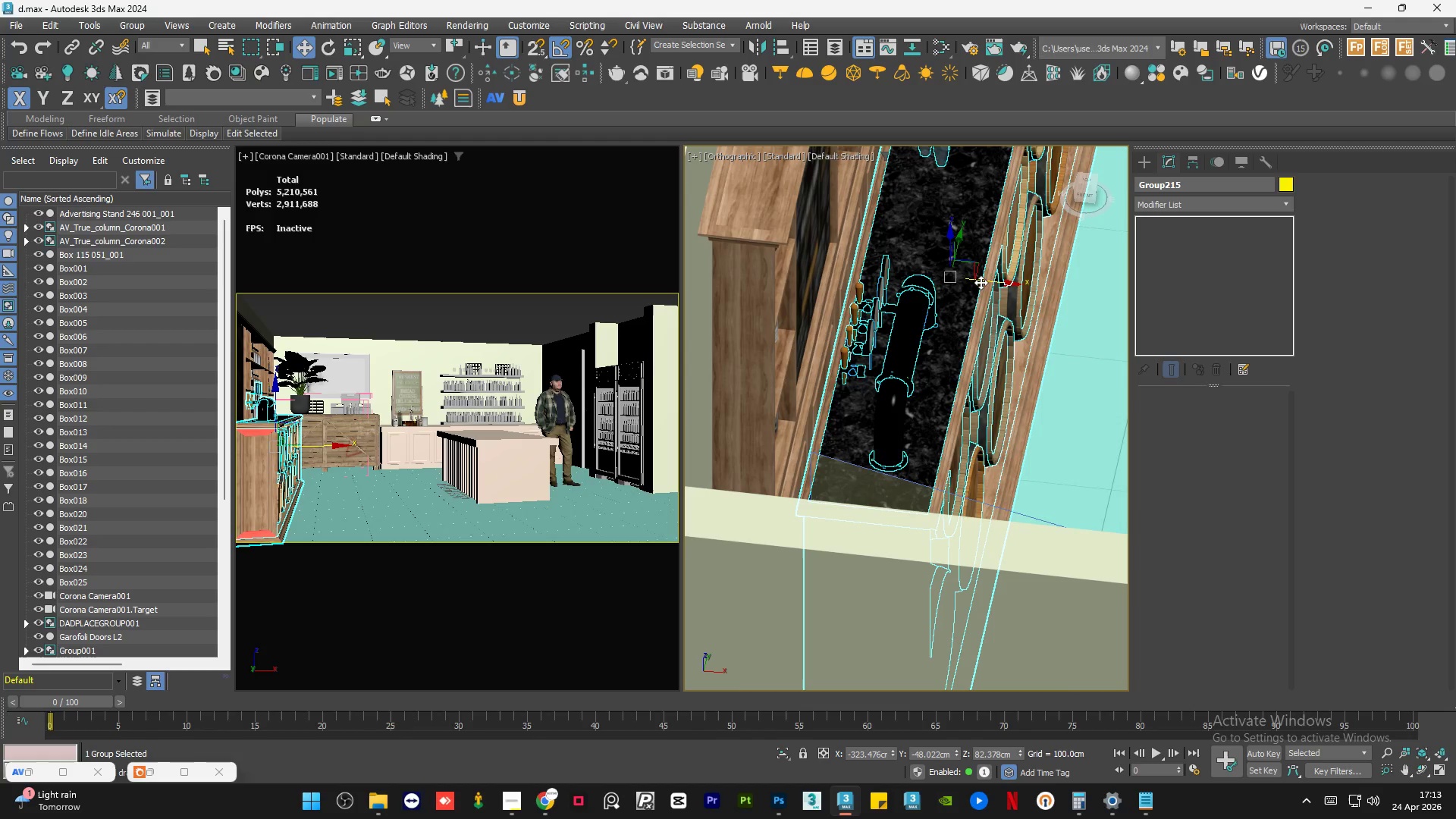 
left_click_drag(start_coordinate=[982, 279], to_coordinate=[962, 268])
 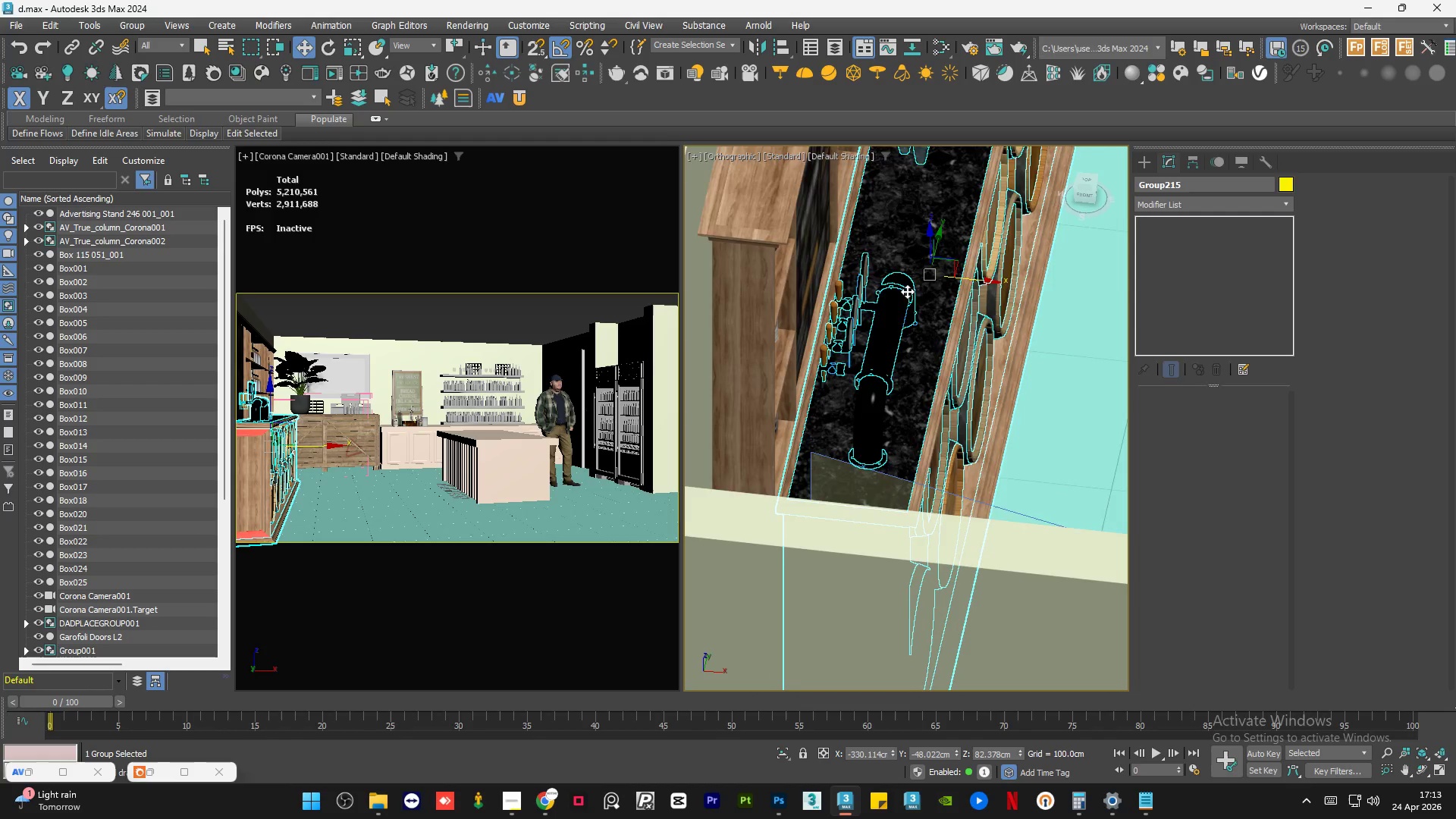 
hold_key(key=AltLeft, duration=0.55)
 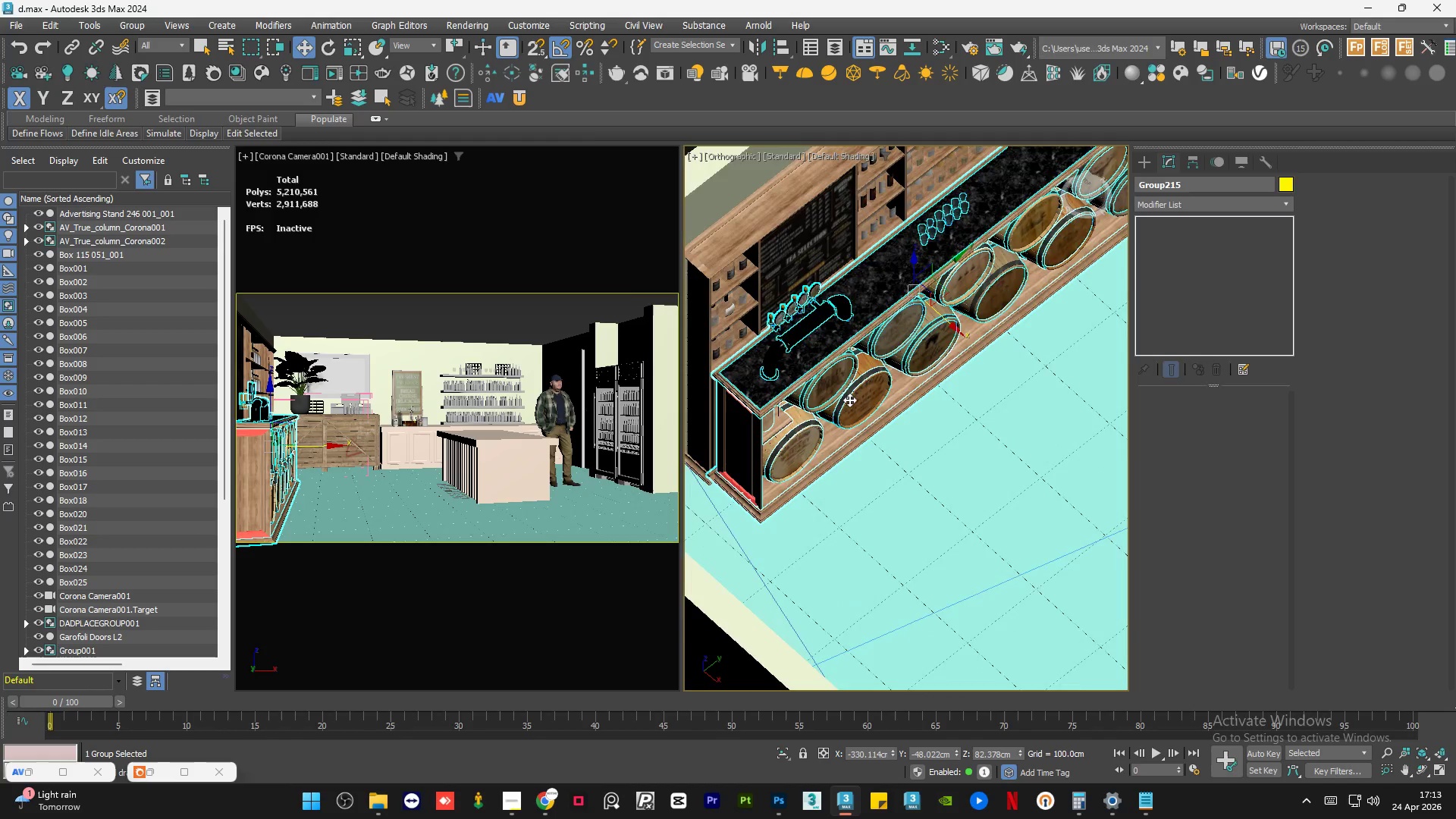 
scroll: coordinate [894, 315], scroll_direction: down, amount: 2.0
 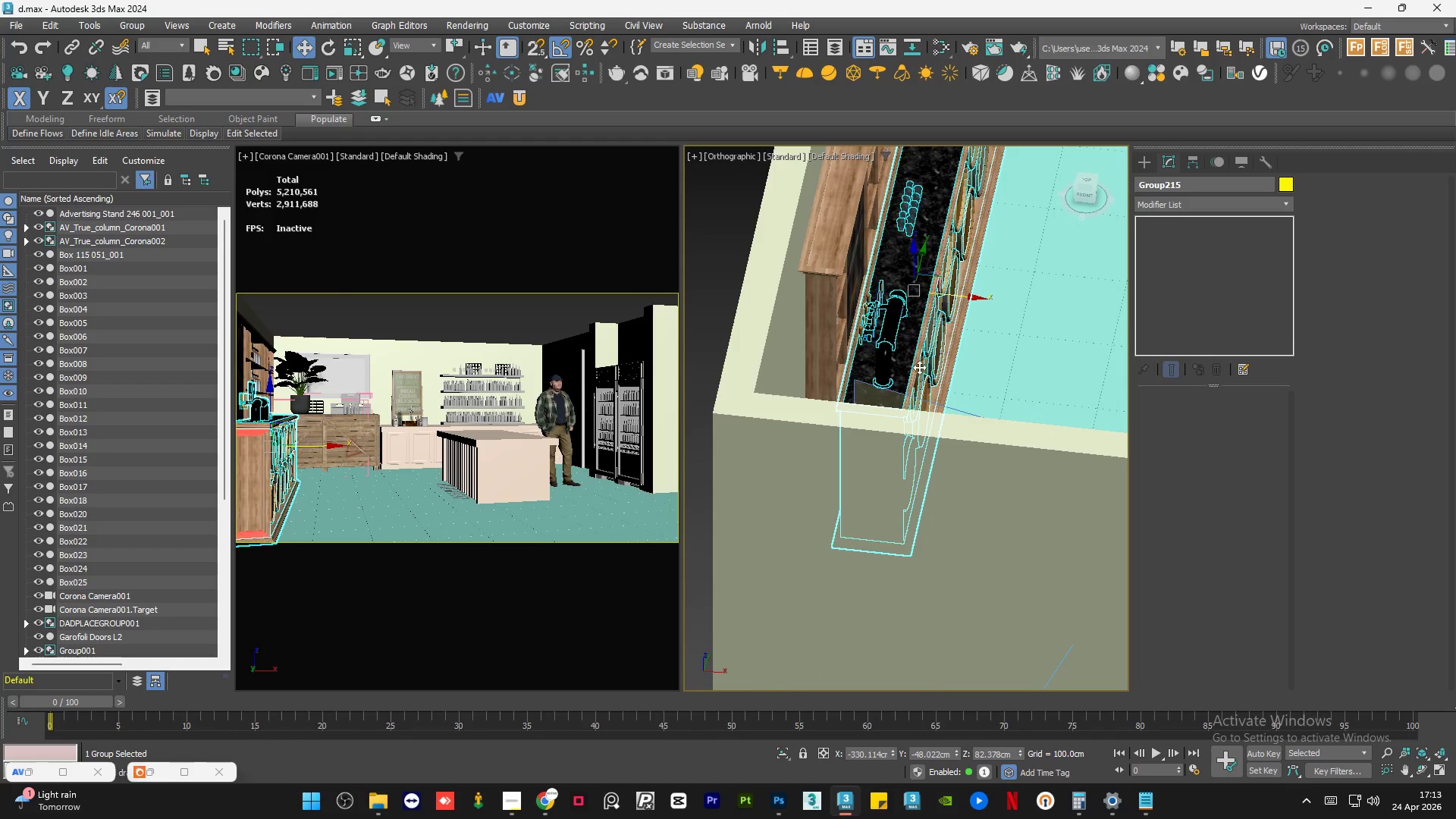 
hold_key(key=AltLeft, duration=0.88)
 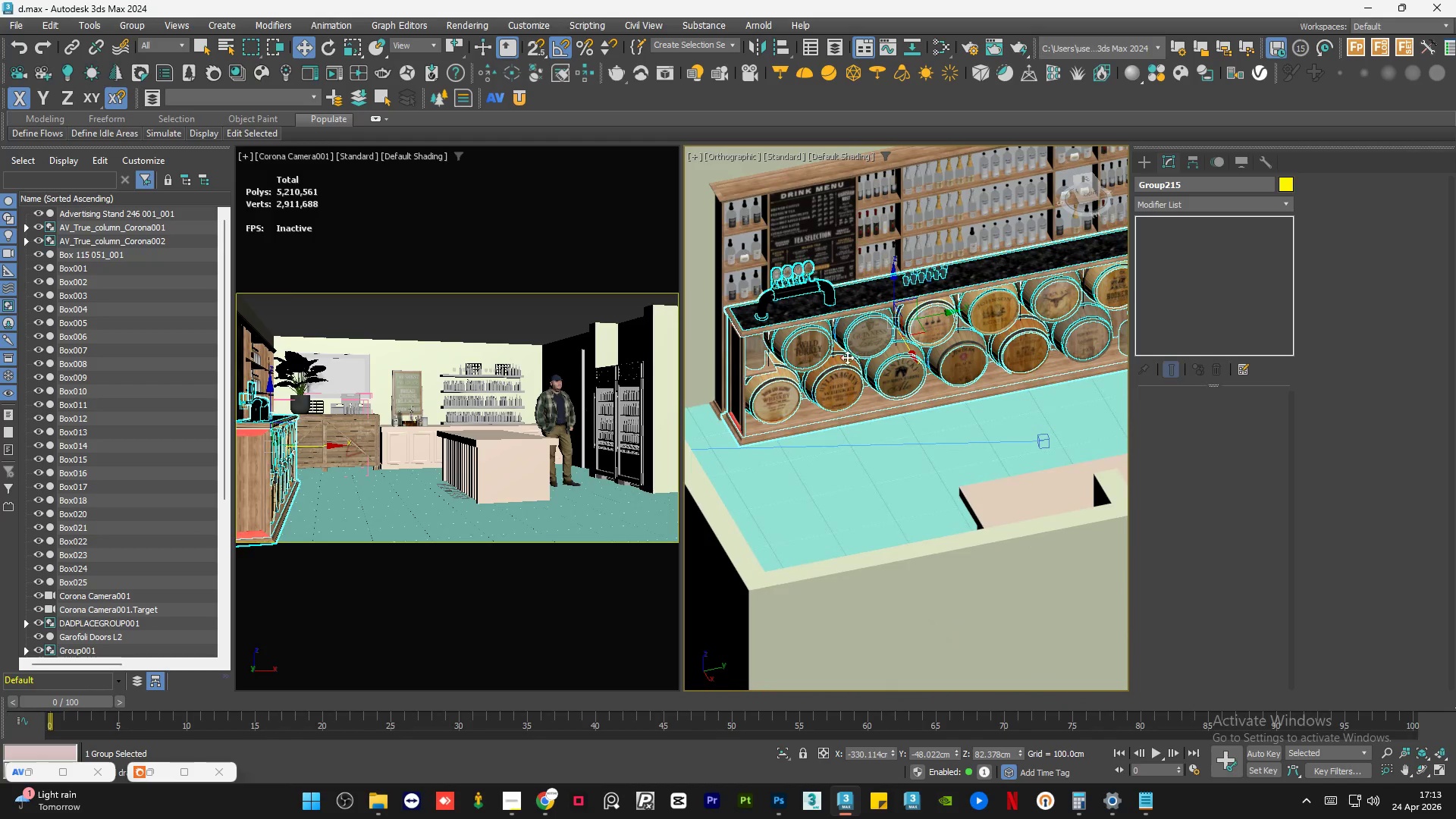 
scroll: coordinate [846, 400], scroll_direction: down, amount: 1.0
 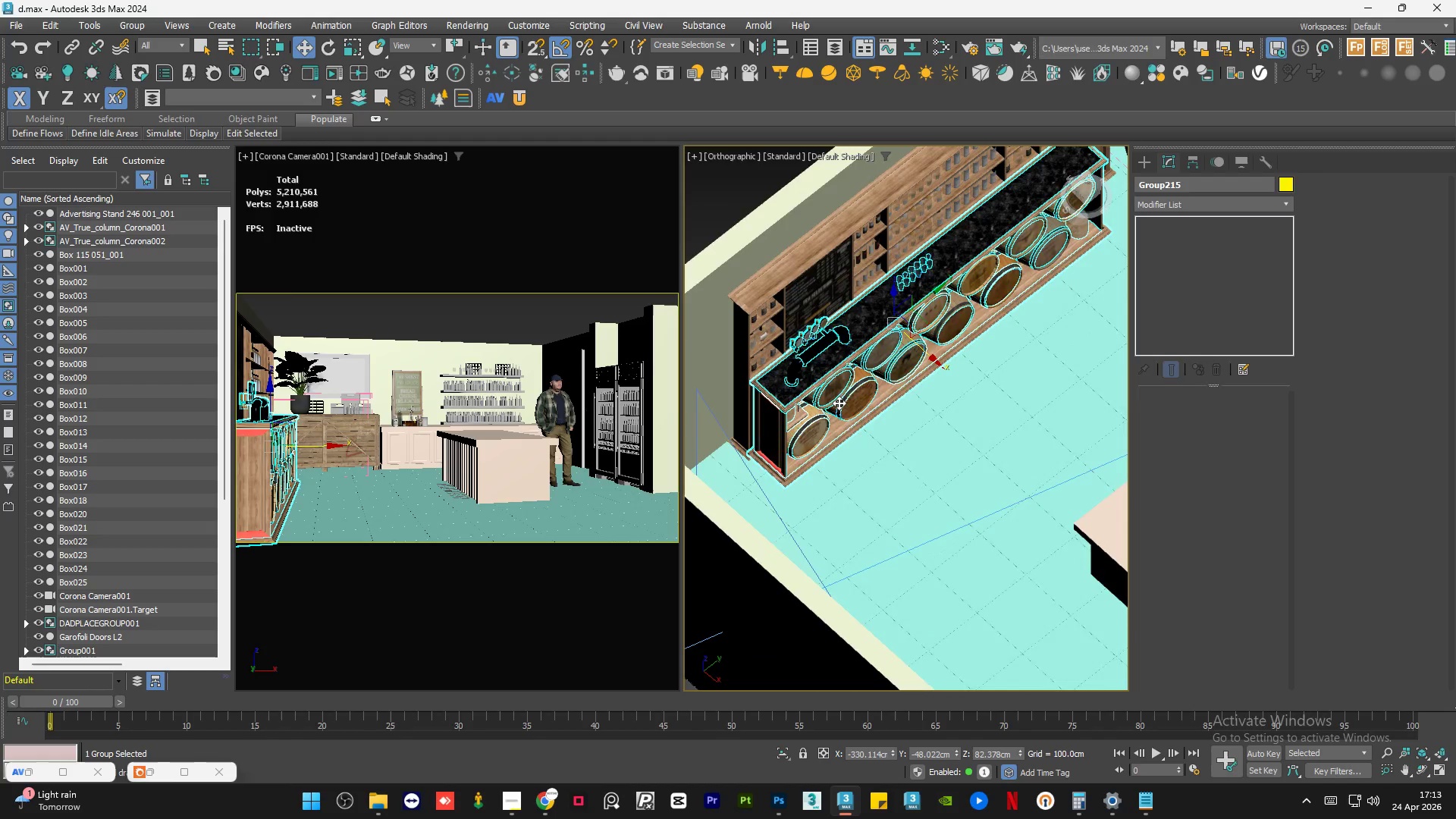 
scroll: coordinate [787, 418], scroll_direction: up, amount: 6.0
 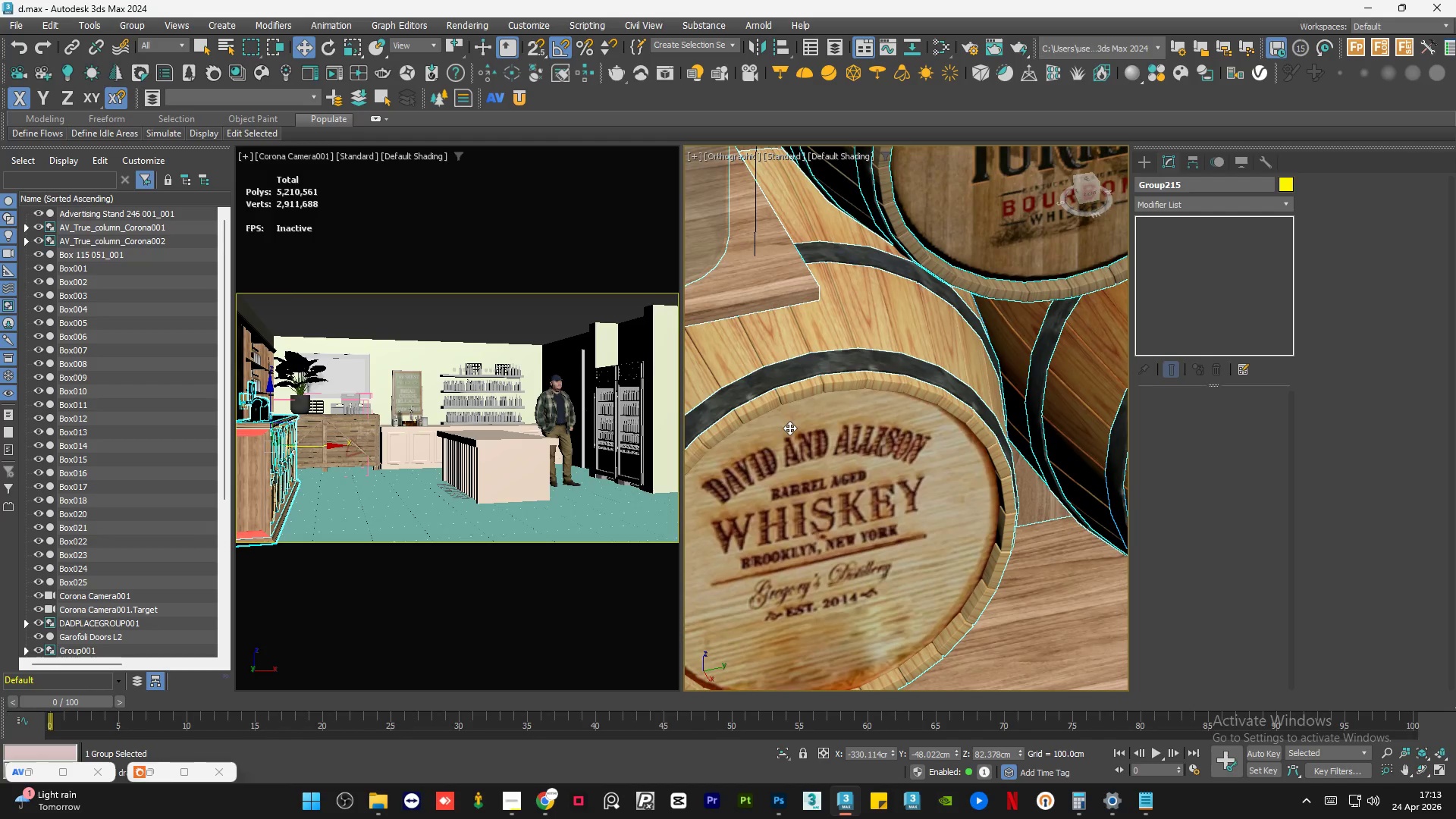 
scroll: coordinate [815, 434], scroll_direction: down, amount: 7.0
 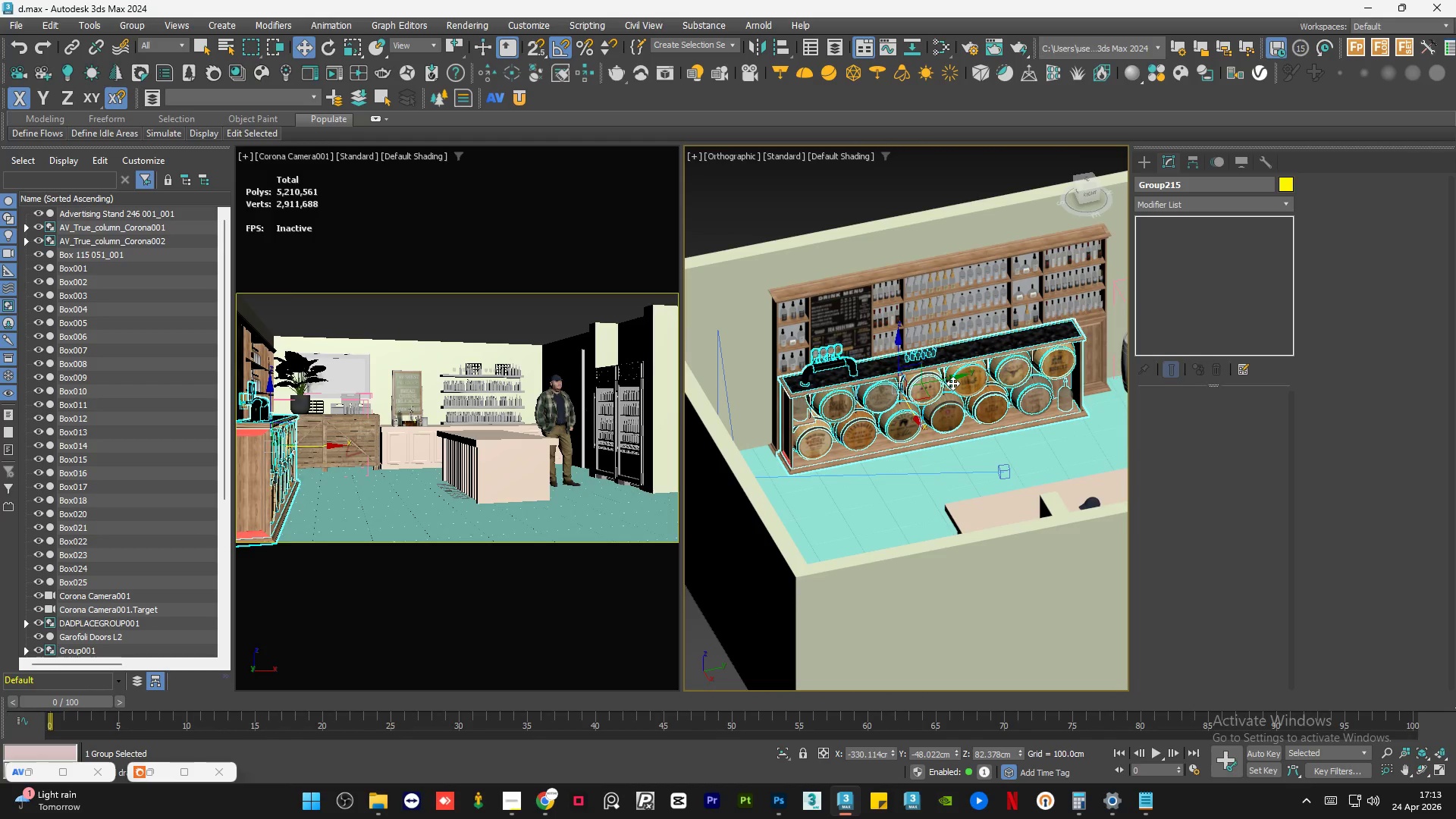 
left_click_drag(start_coordinate=[952, 379], to_coordinate=[870, 394])
 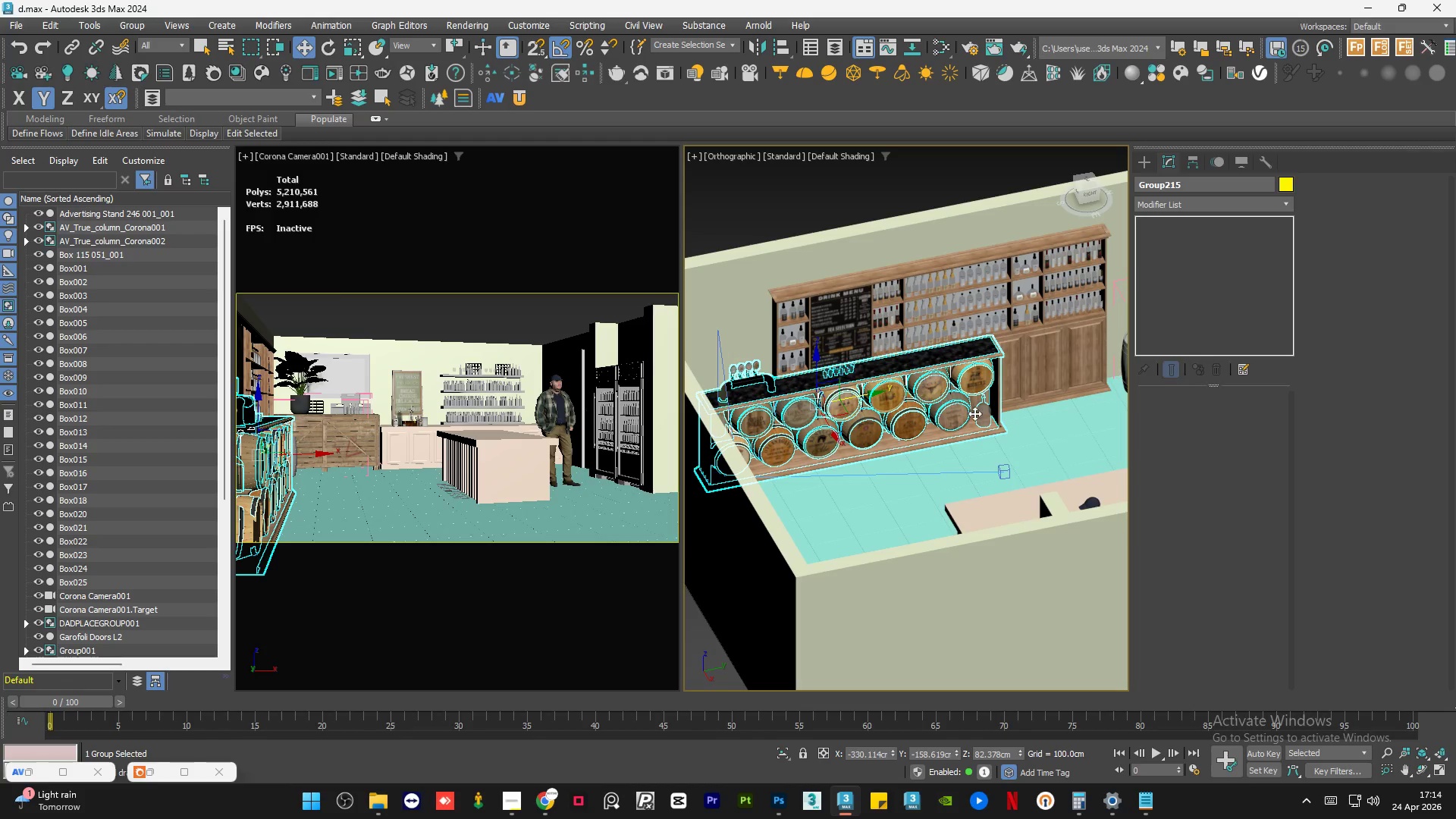 
hold_key(key=AltLeft, duration=0.81)
 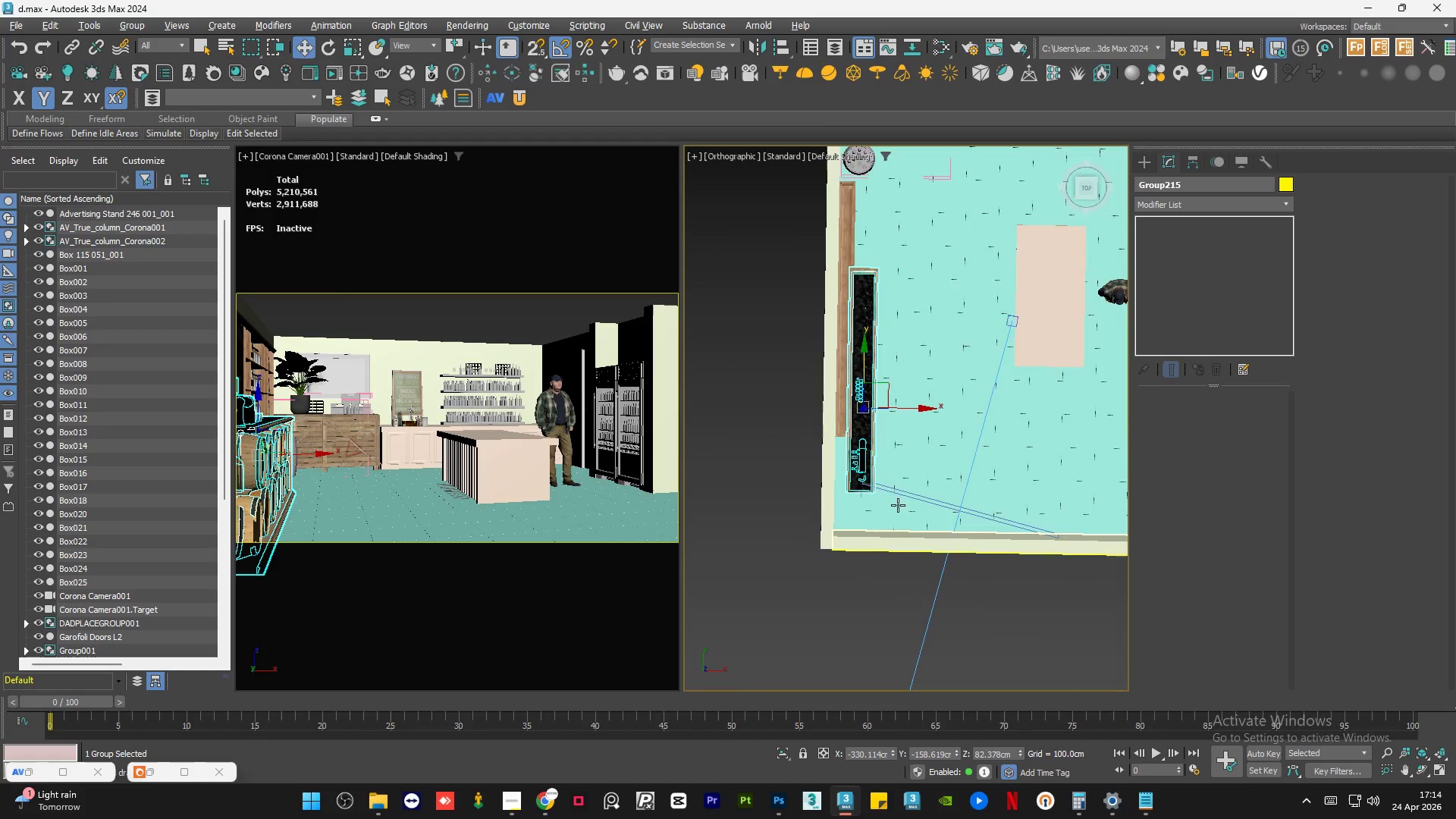 
scroll: coordinate [887, 470], scroll_direction: down, amount: 3.0
 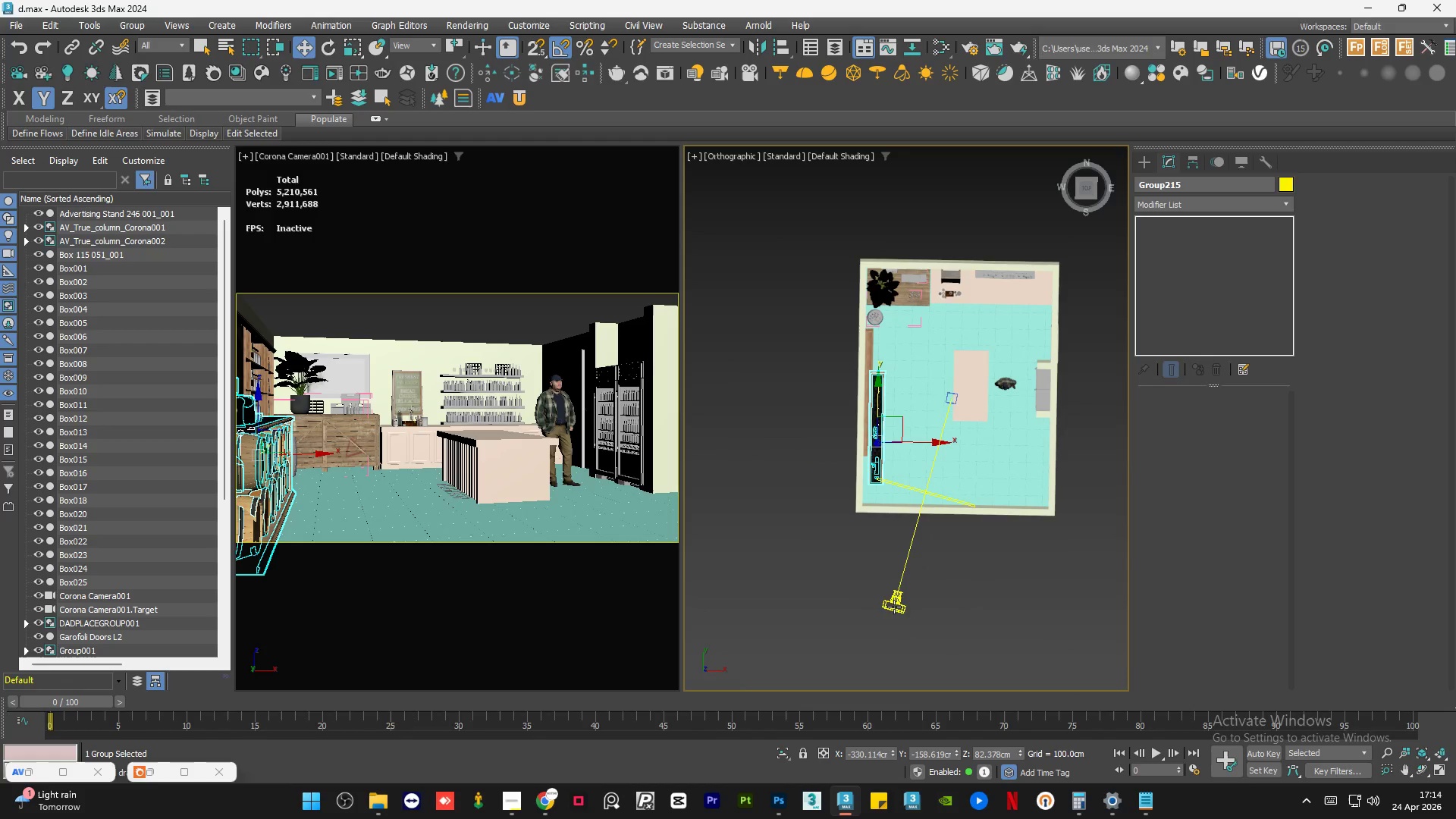 
left_click([895, 607])
 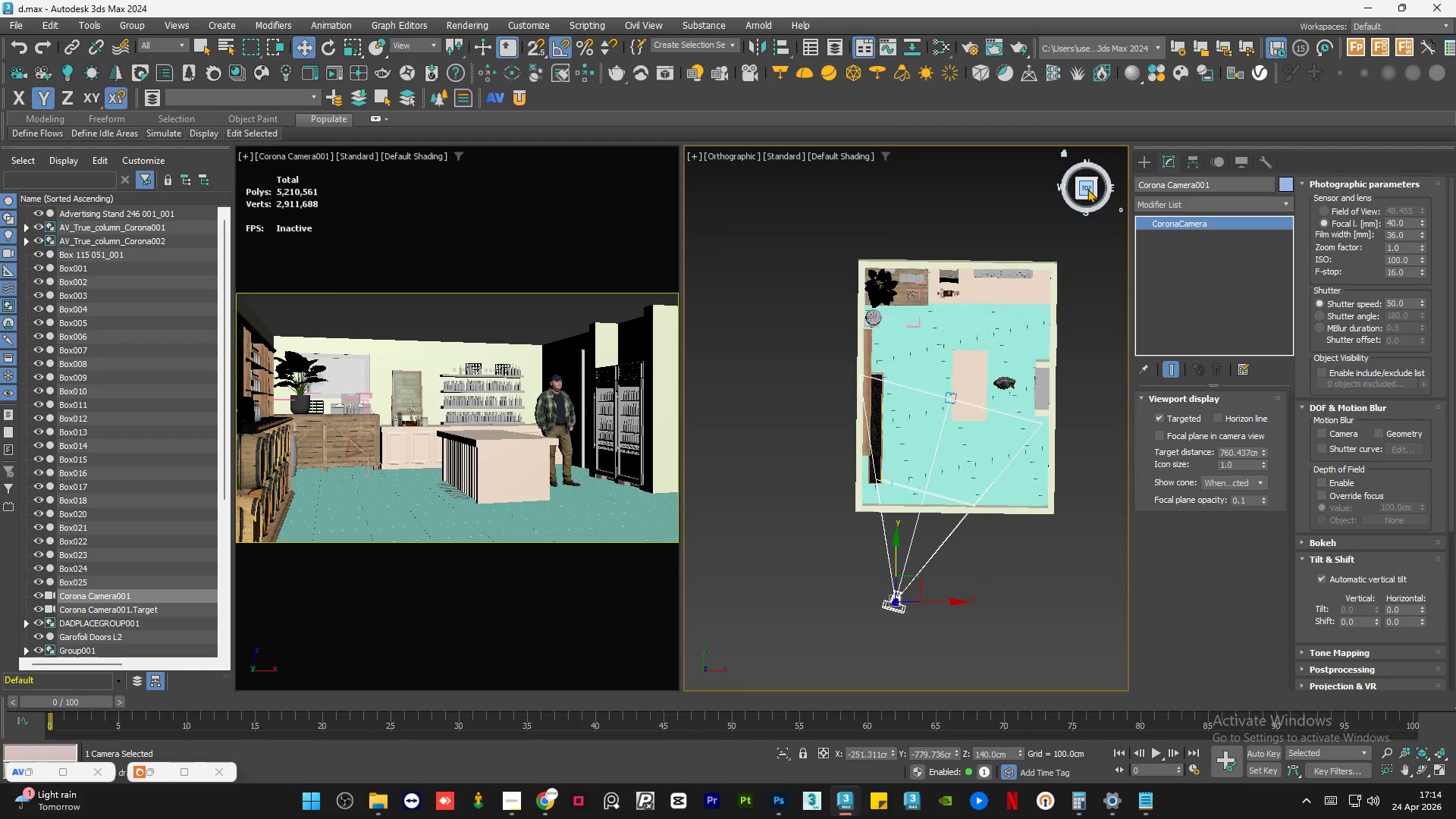 
scroll: coordinate [972, 535], scroll_direction: up, amount: 2.0
 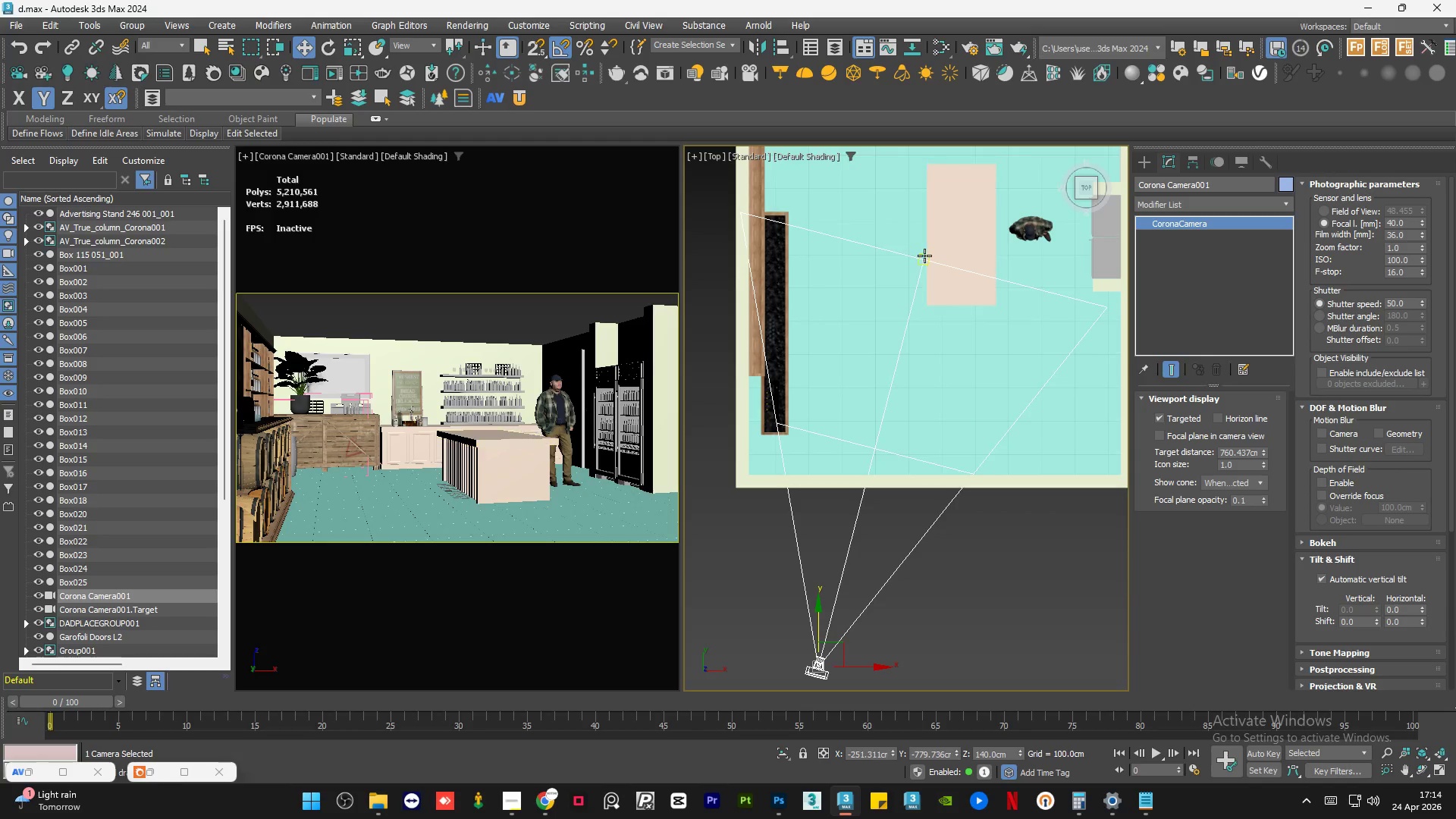 
left_click([924, 255])
 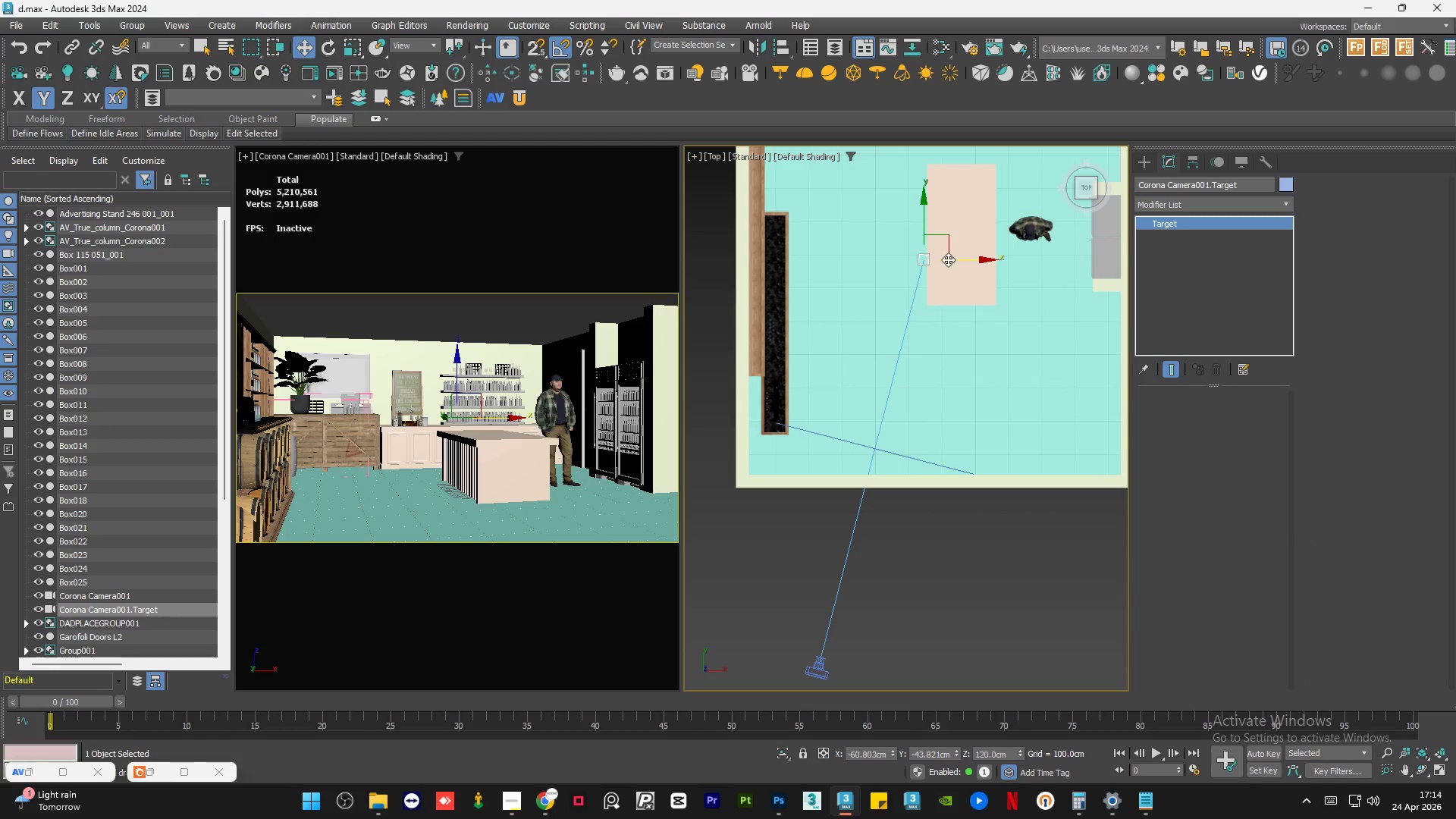 
left_click_drag(start_coordinate=[948, 259], to_coordinate=[940, 259])
 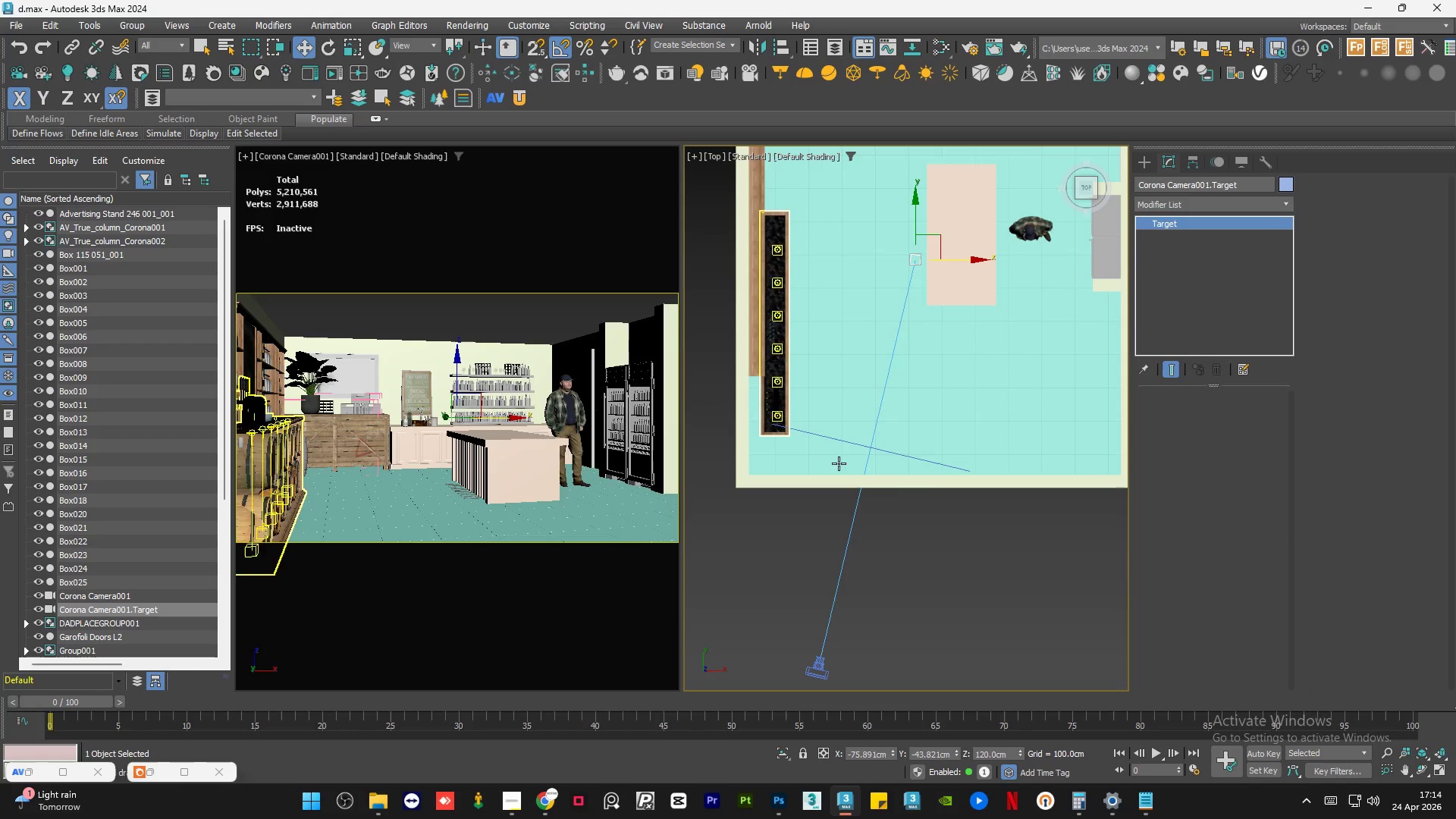 
left_click([935, 481])
 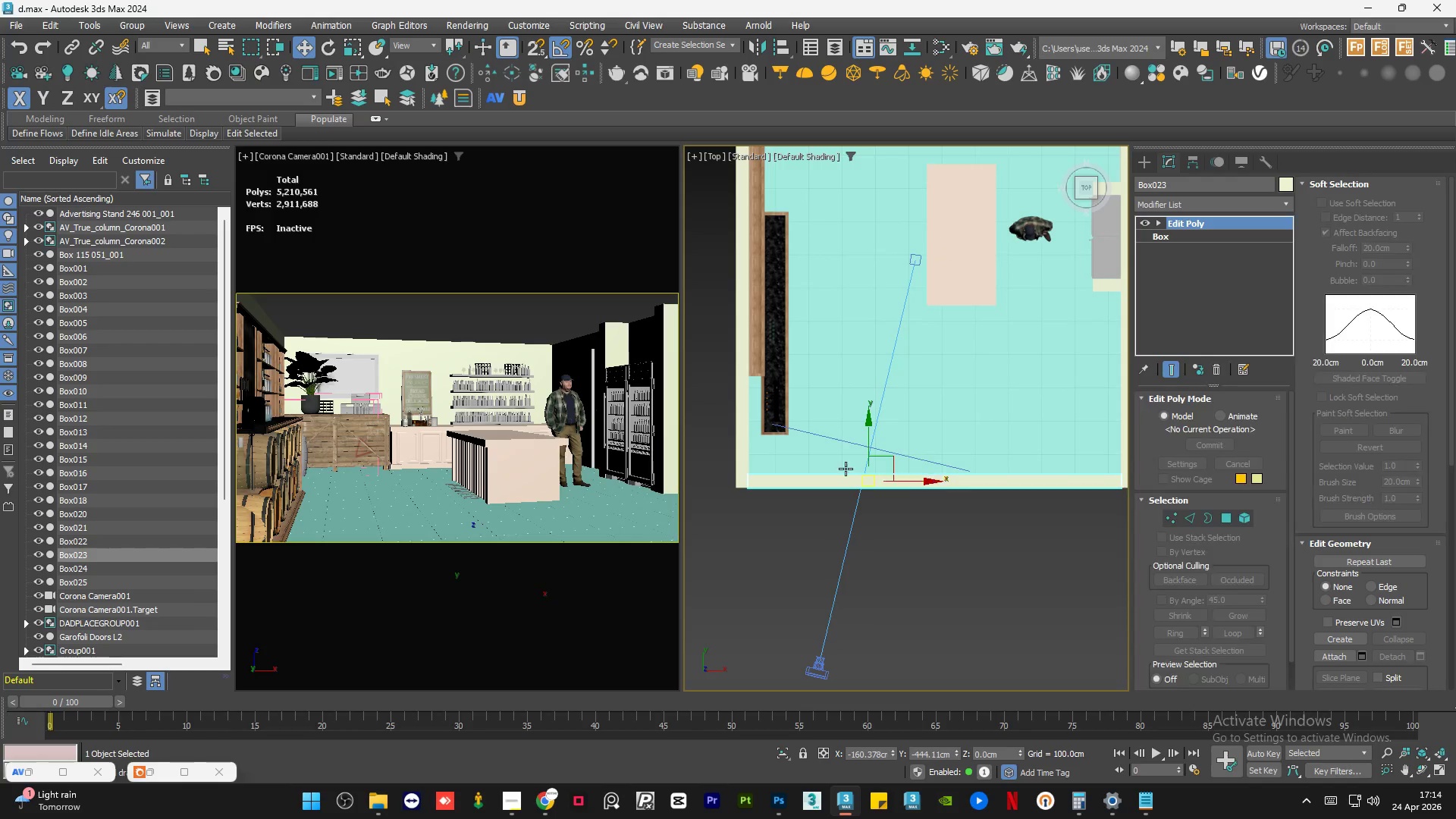 
scroll: coordinate [838, 467], scroll_direction: down, amount: 1.0
 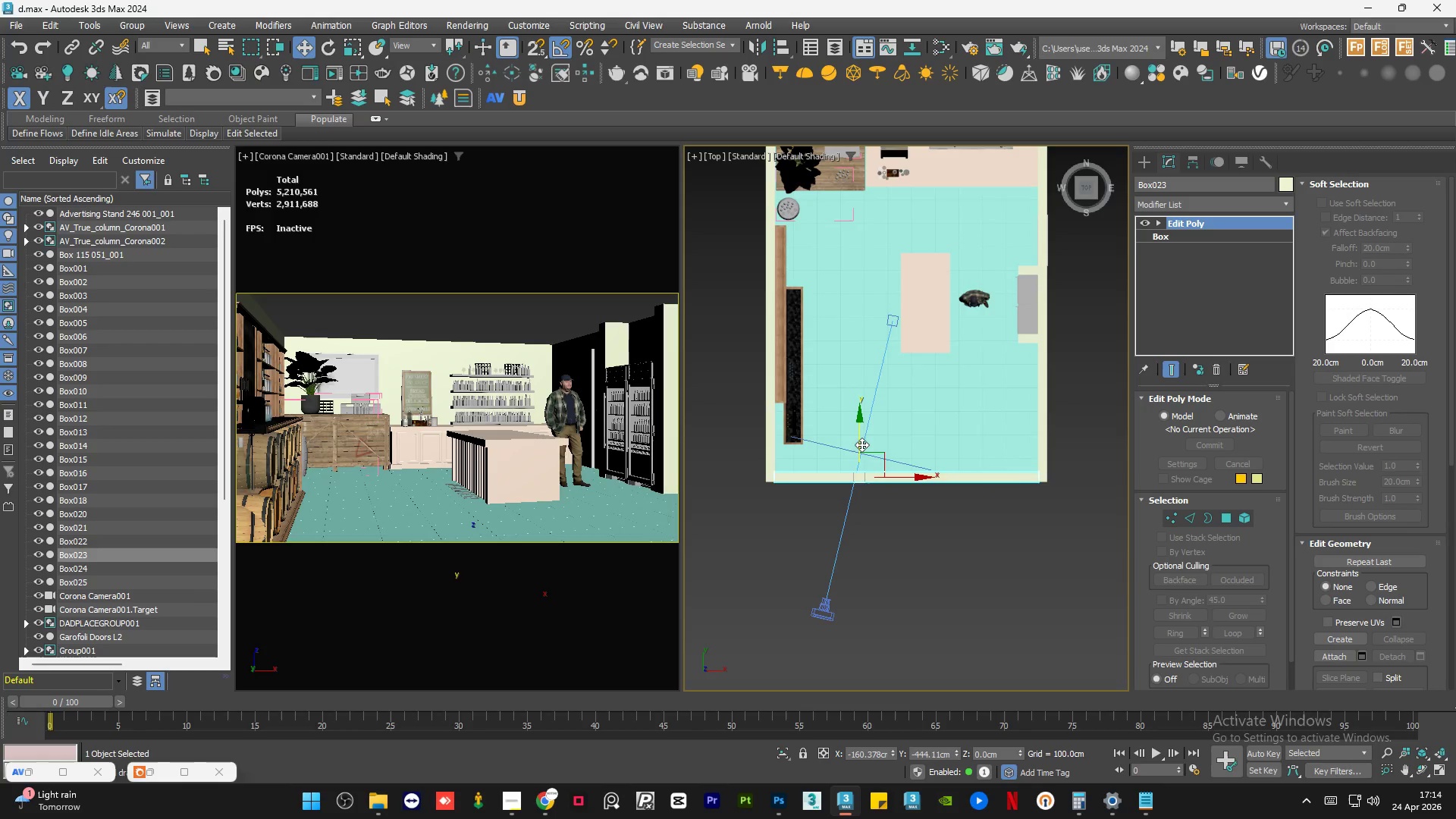 
left_click_drag(start_coordinate=[861, 442], to_coordinate=[860, 487])
 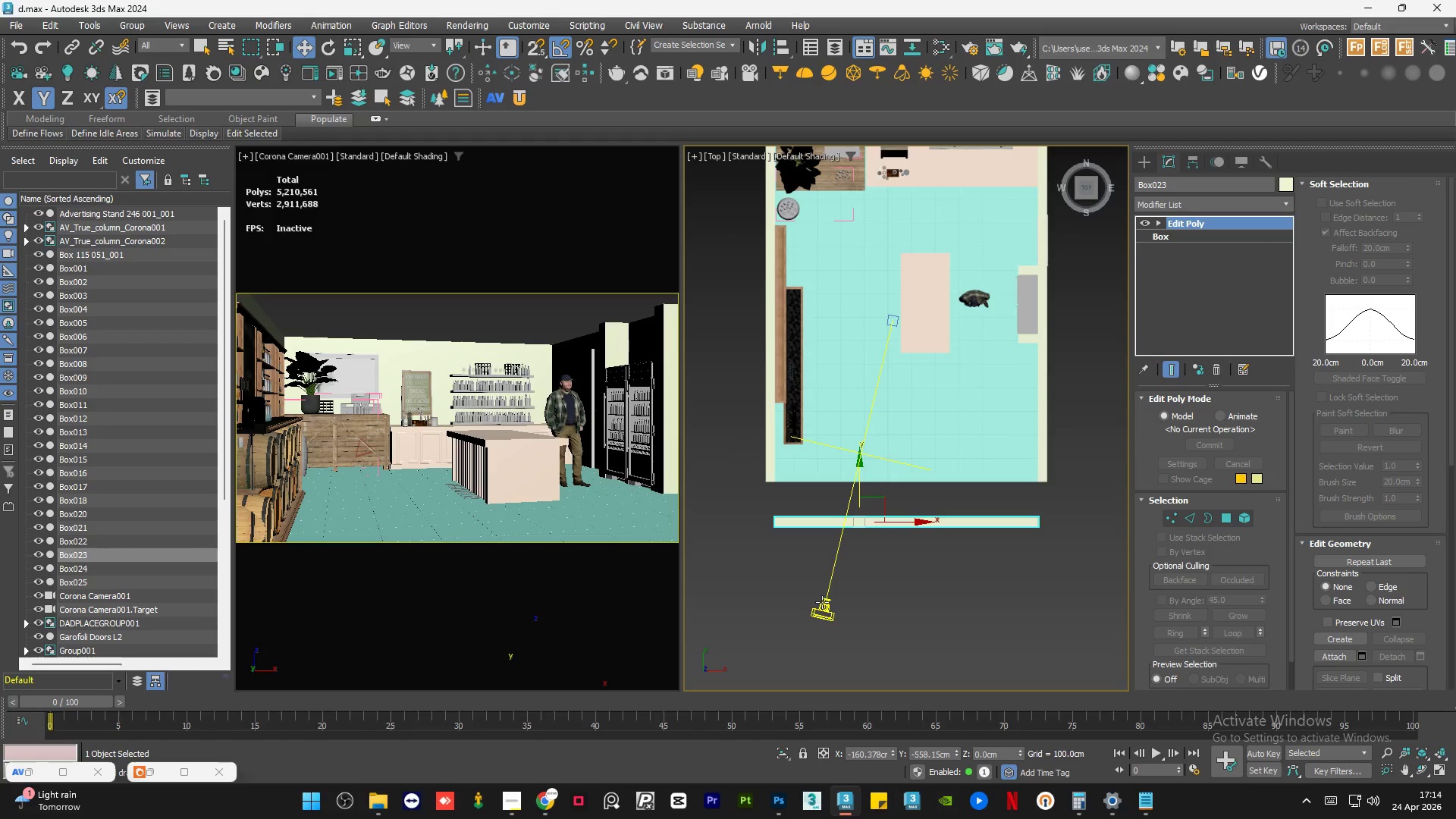 
left_click([822, 602])
 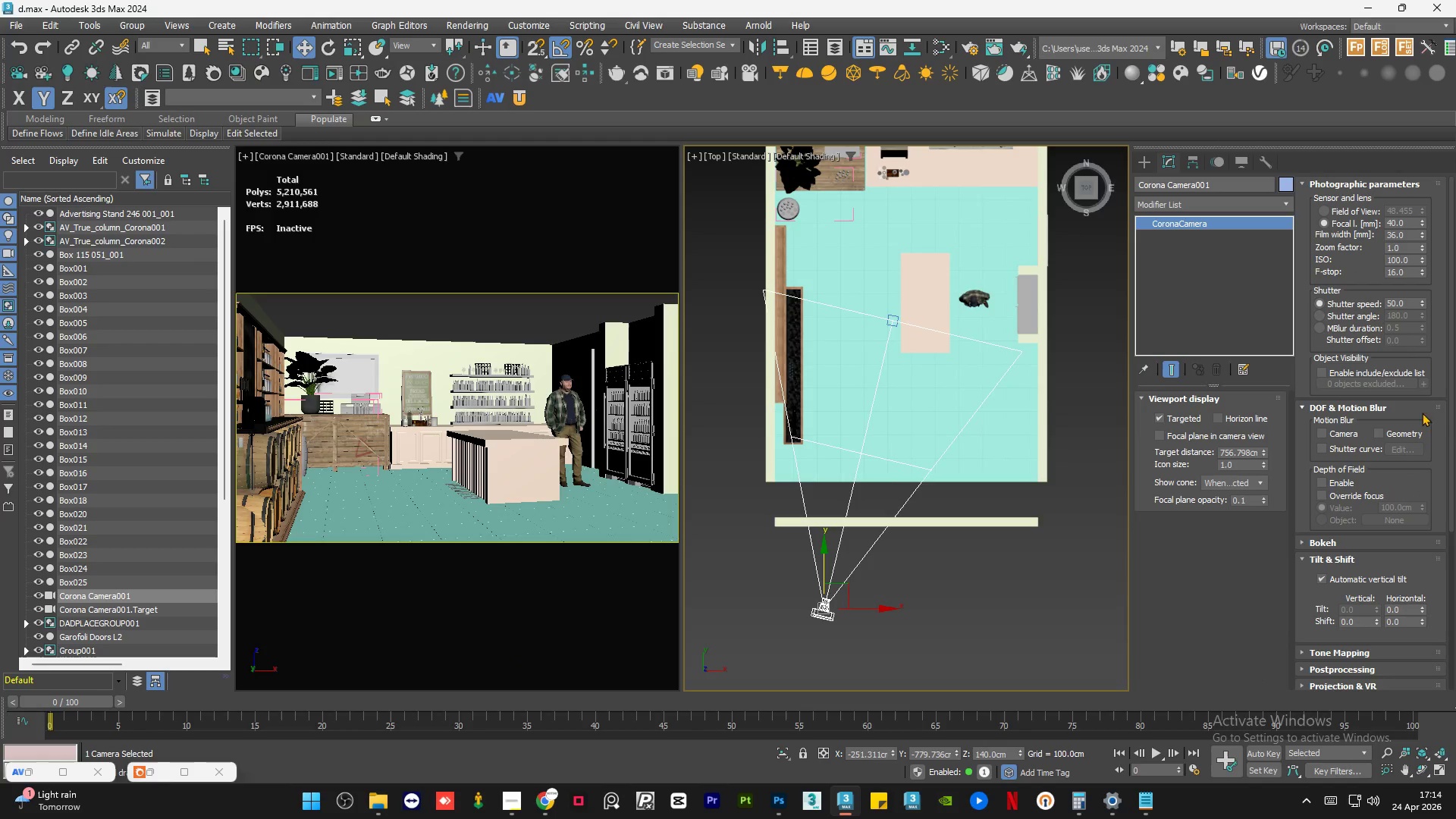 
left_click_drag(start_coordinate=[1453, 449], to_coordinate=[1455, 625])
 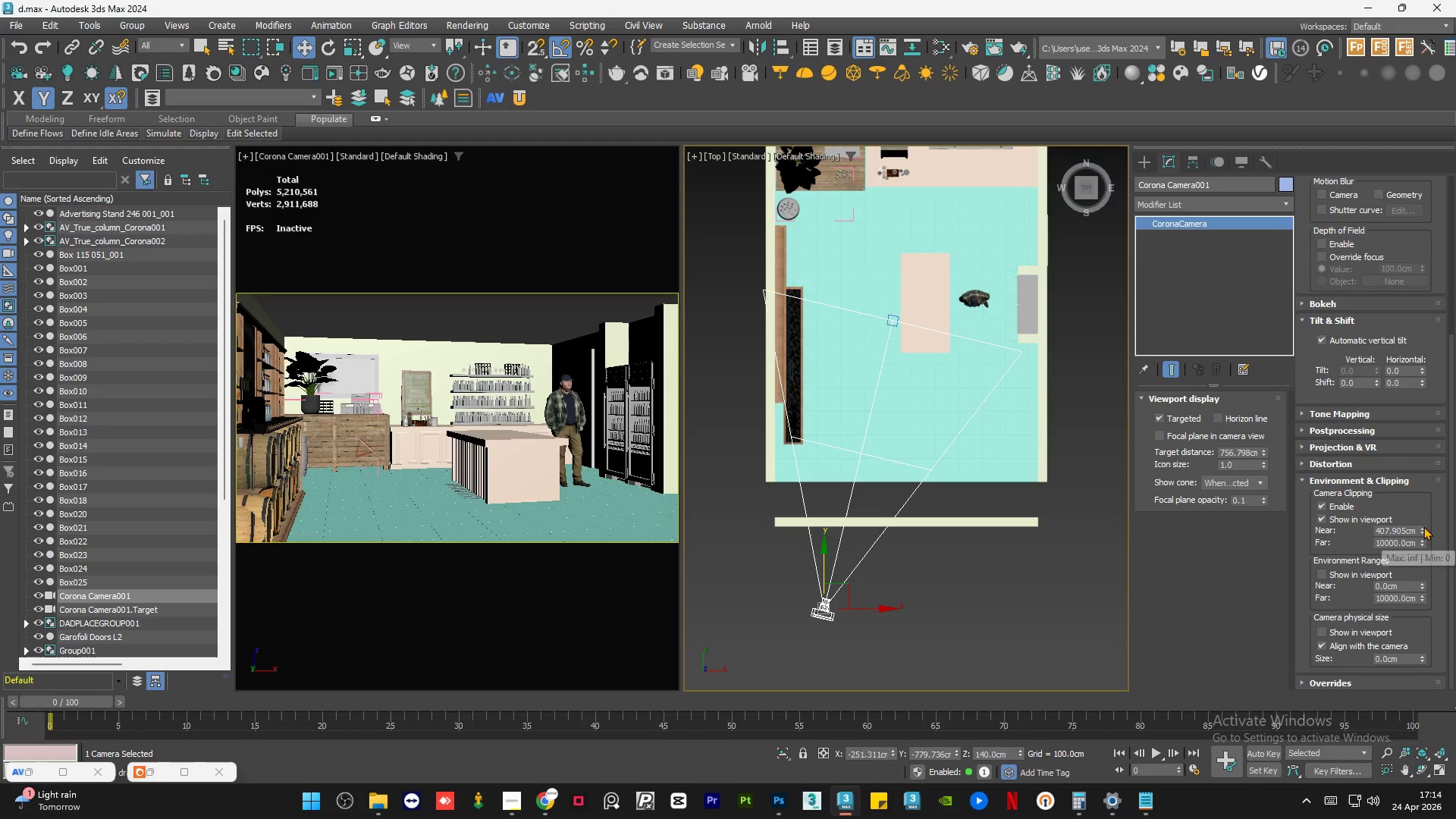 
left_click_drag(start_coordinate=[1422, 526], to_coordinate=[1422, 541])
 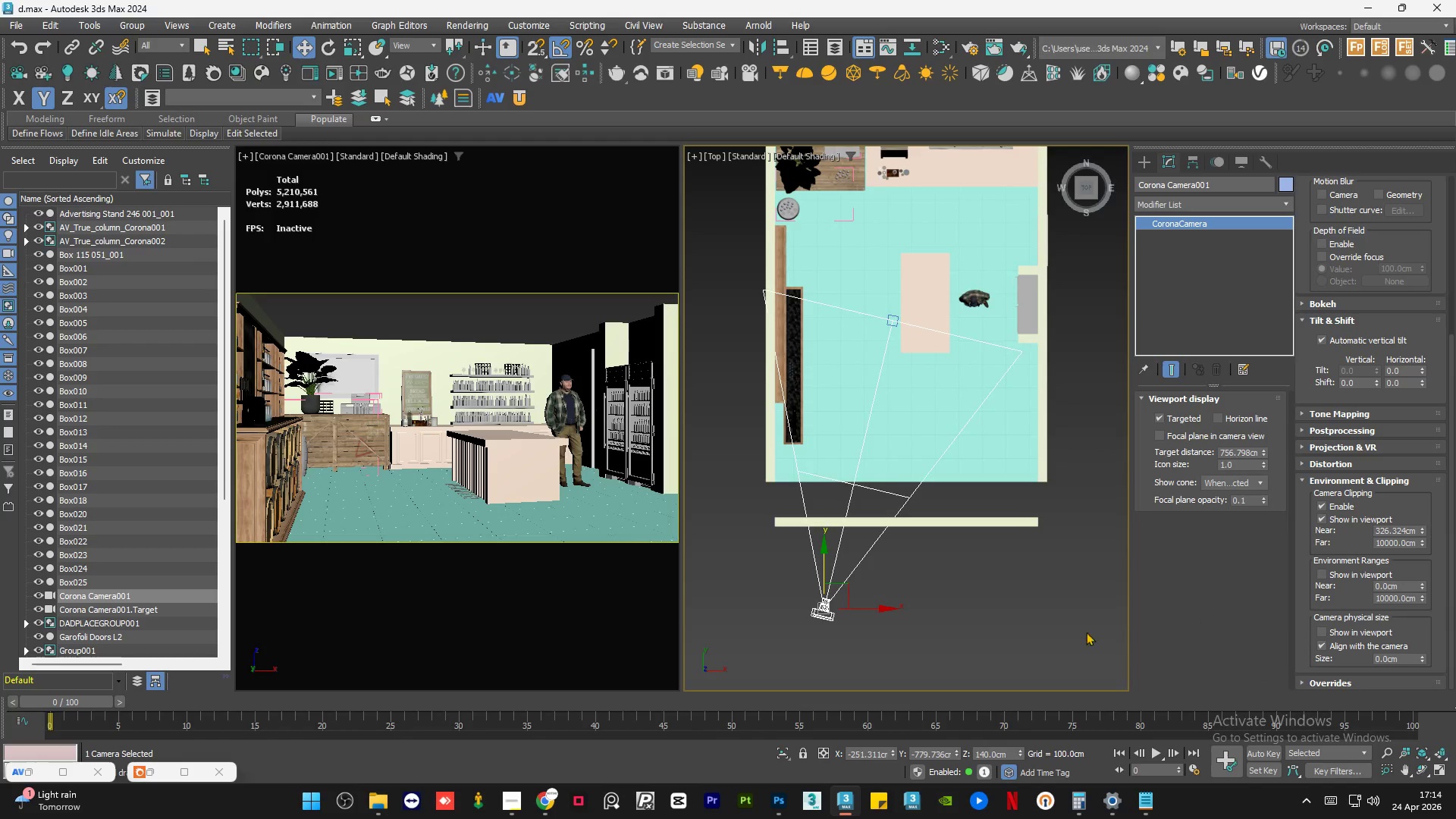 
left_click([980, 610])
 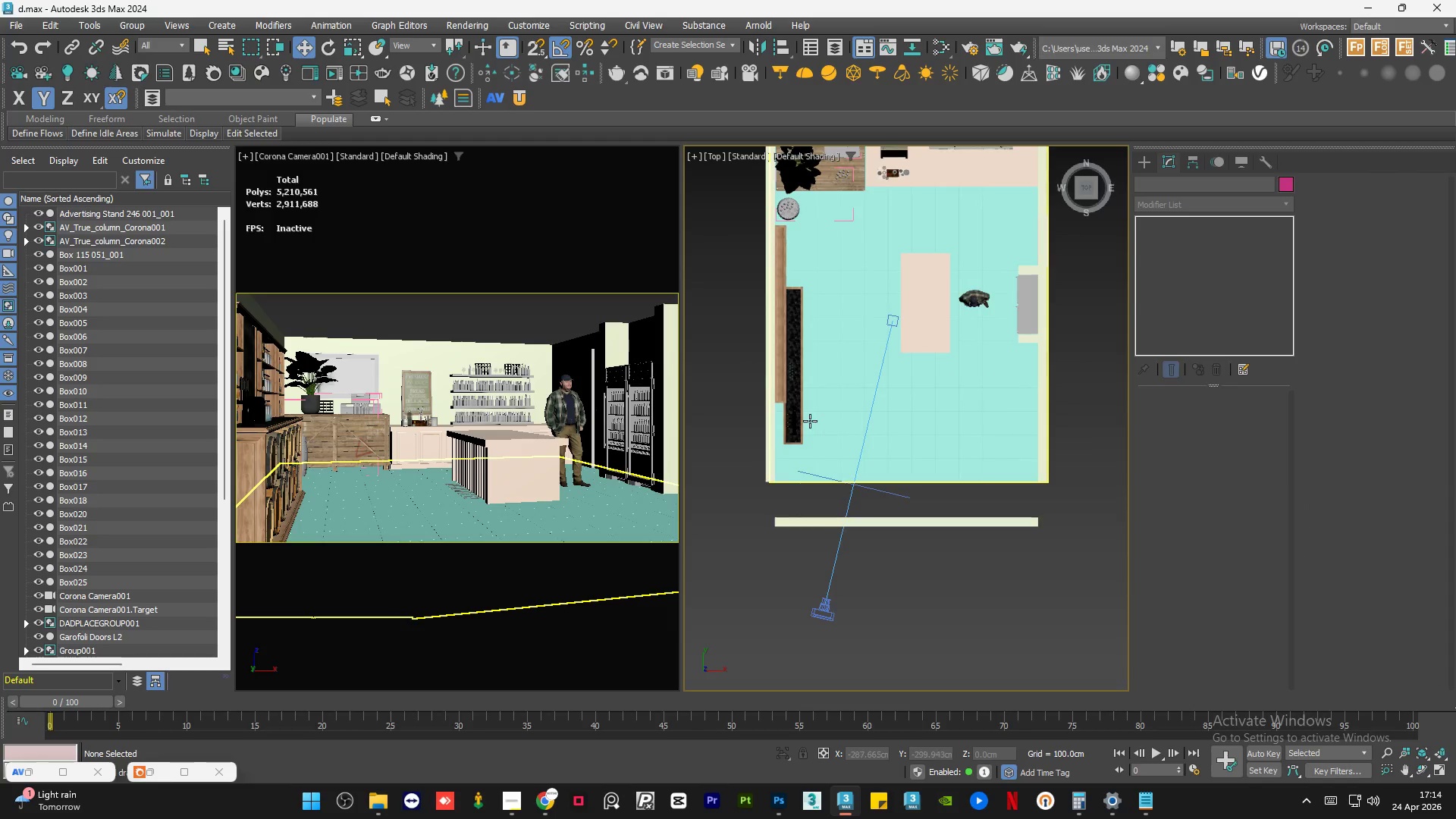 
left_click([798, 425])
 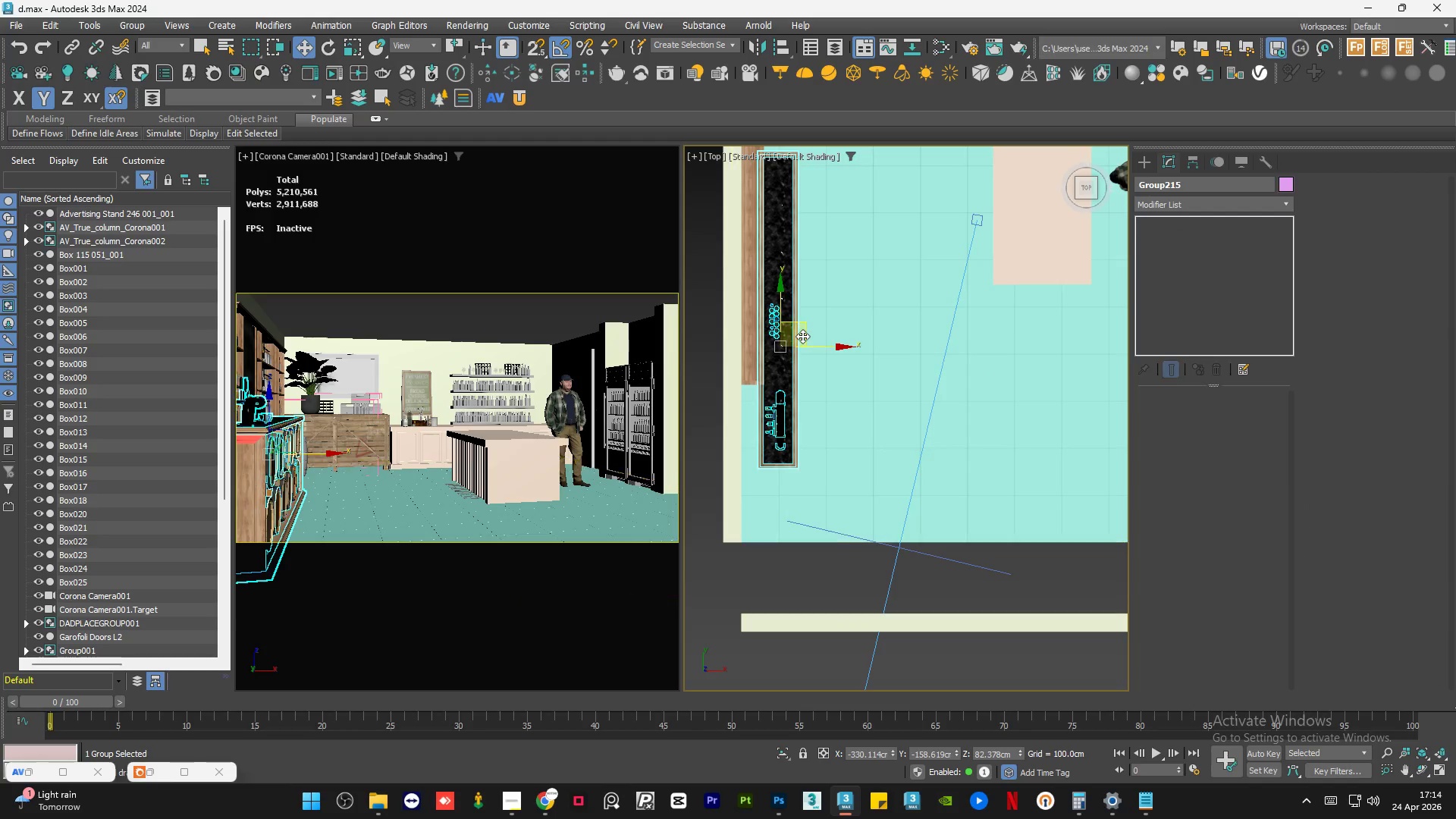 
scroll: coordinate [802, 335], scroll_direction: up, amount: 3.0
 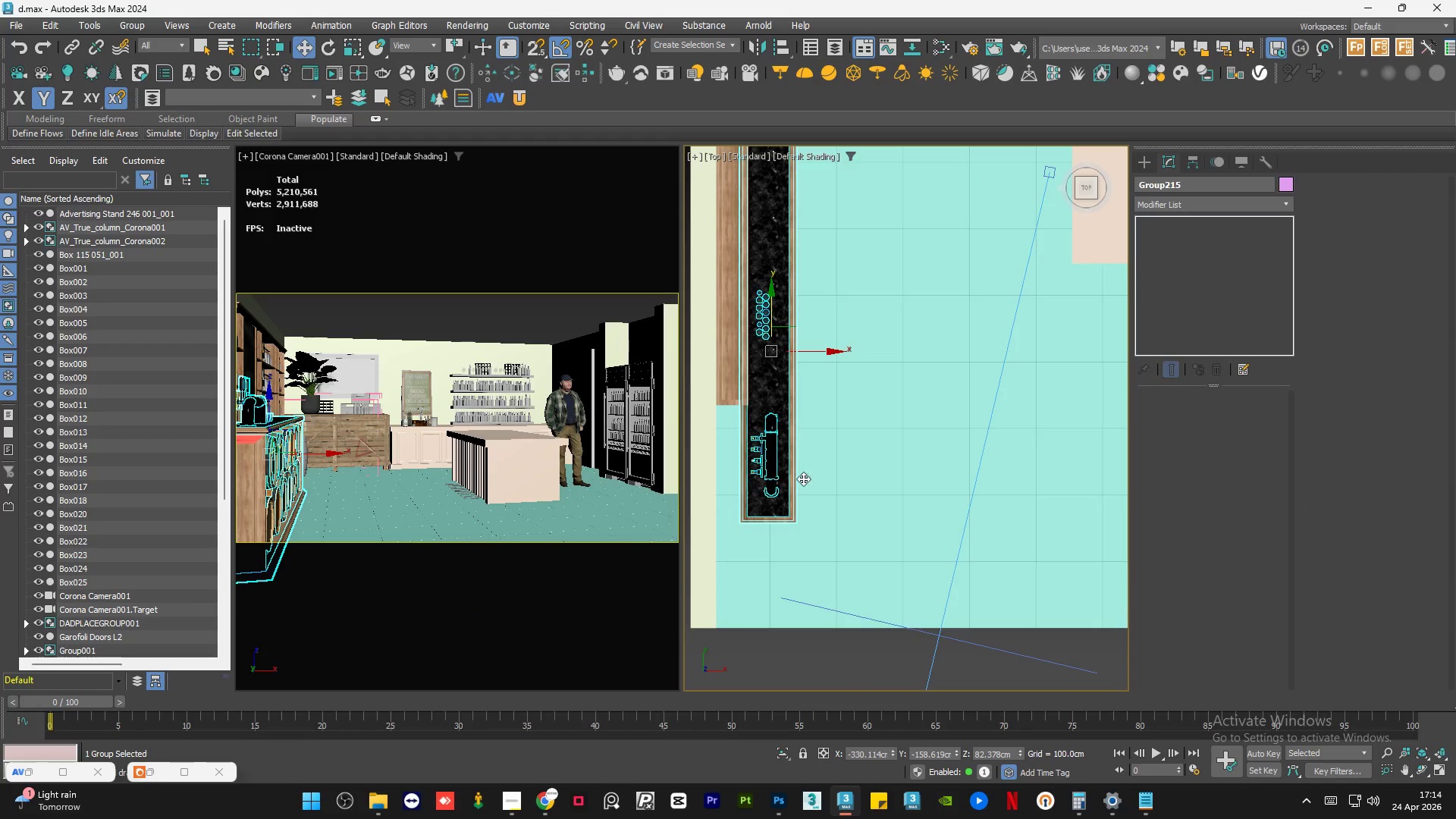 
scroll: coordinate [875, 464], scroll_direction: down, amount: 1.0
 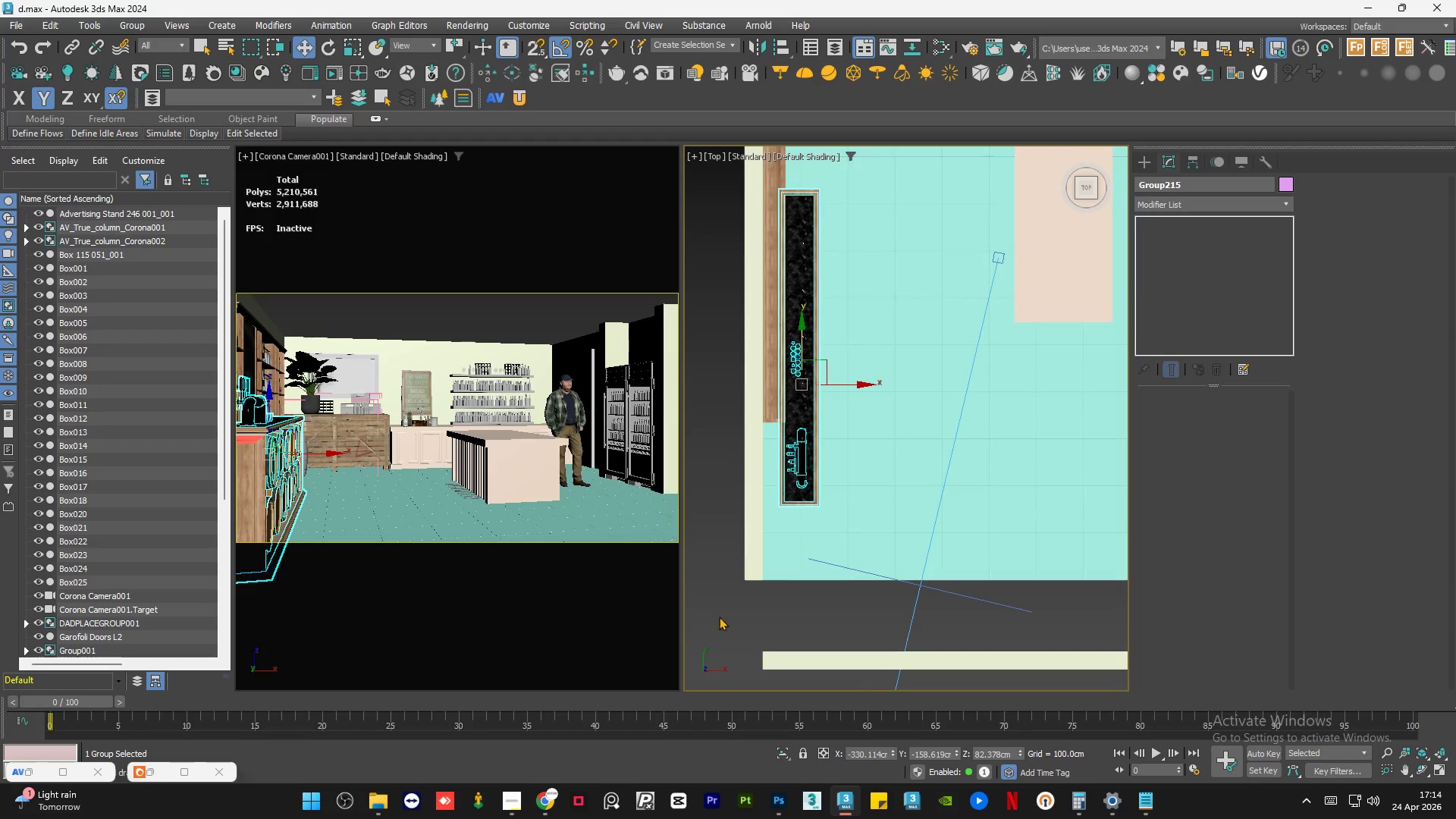 
left_click([714, 631])
 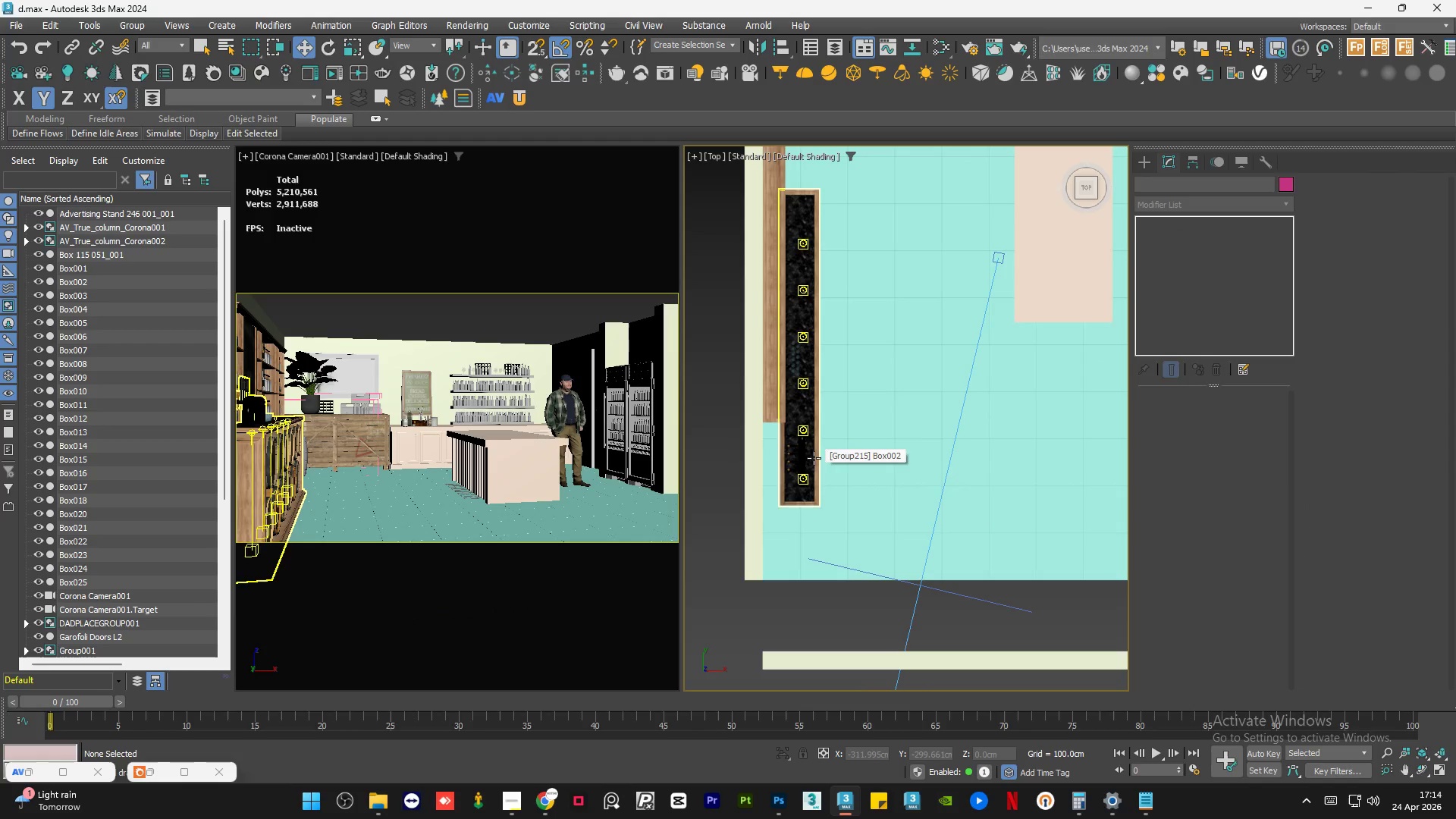 
left_click([814, 458])
 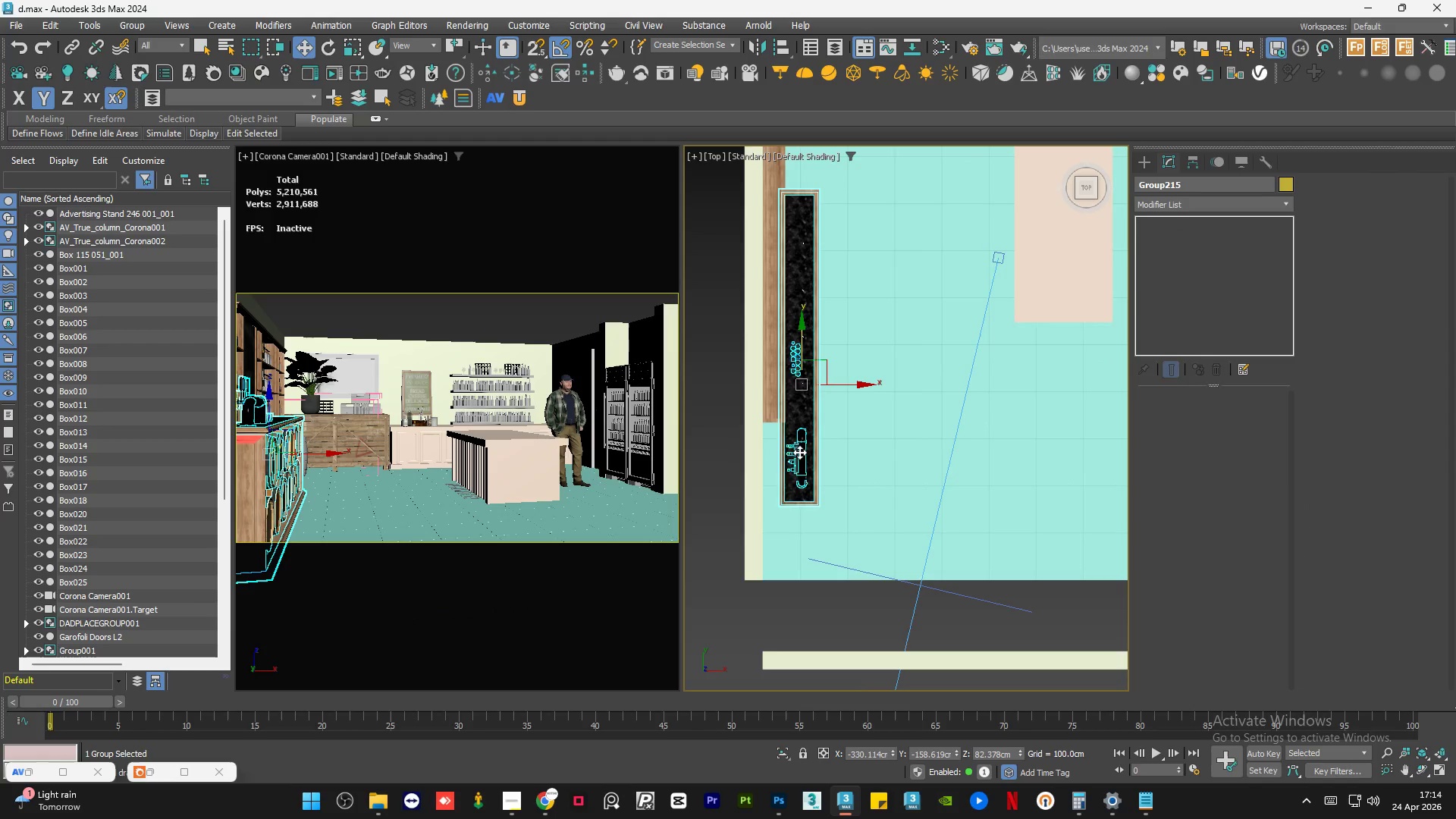 
scroll: coordinate [786, 440], scroll_direction: up, amount: 1.0
 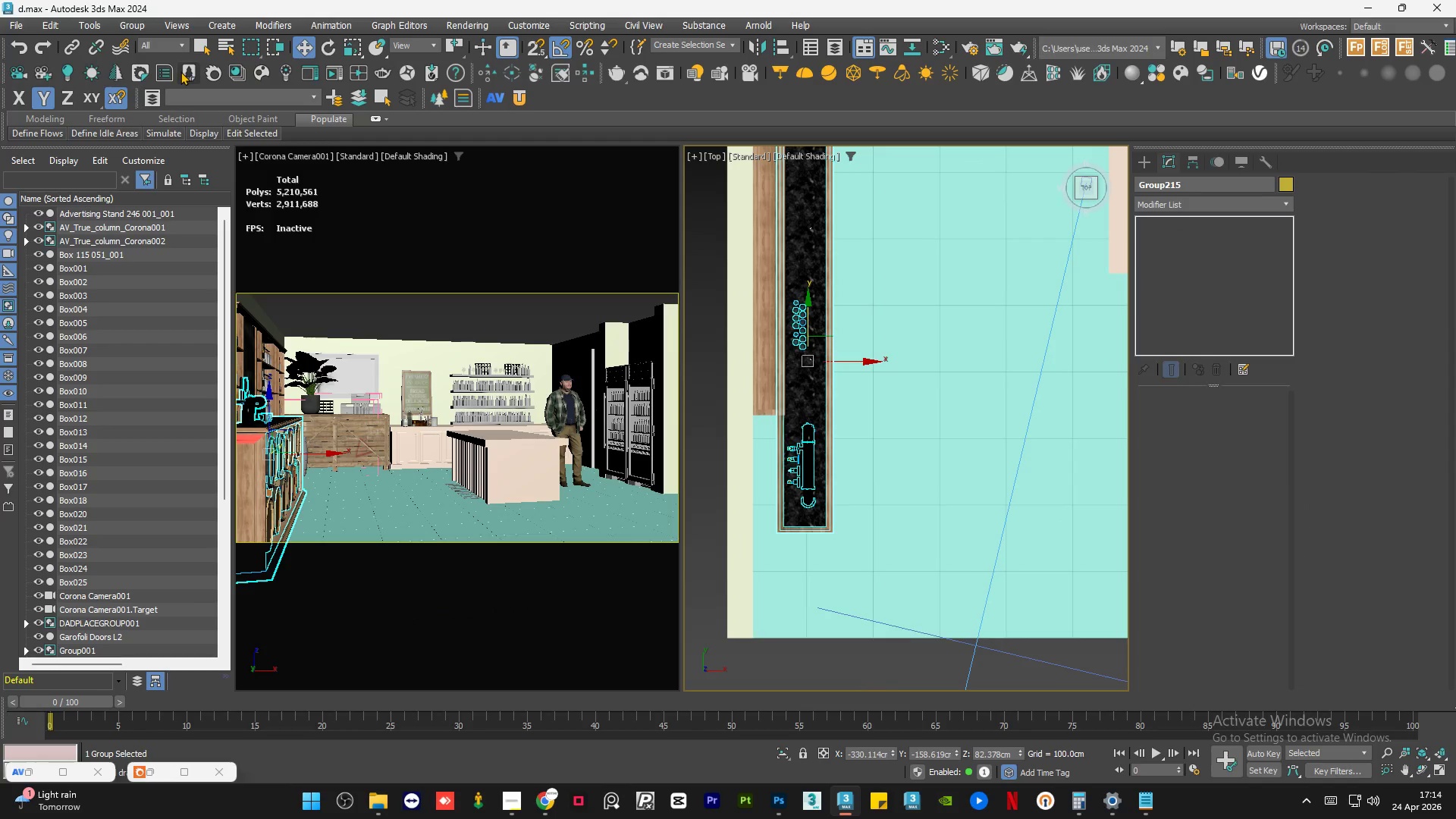 
hold_key(key=AltLeft, duration=0.73)
 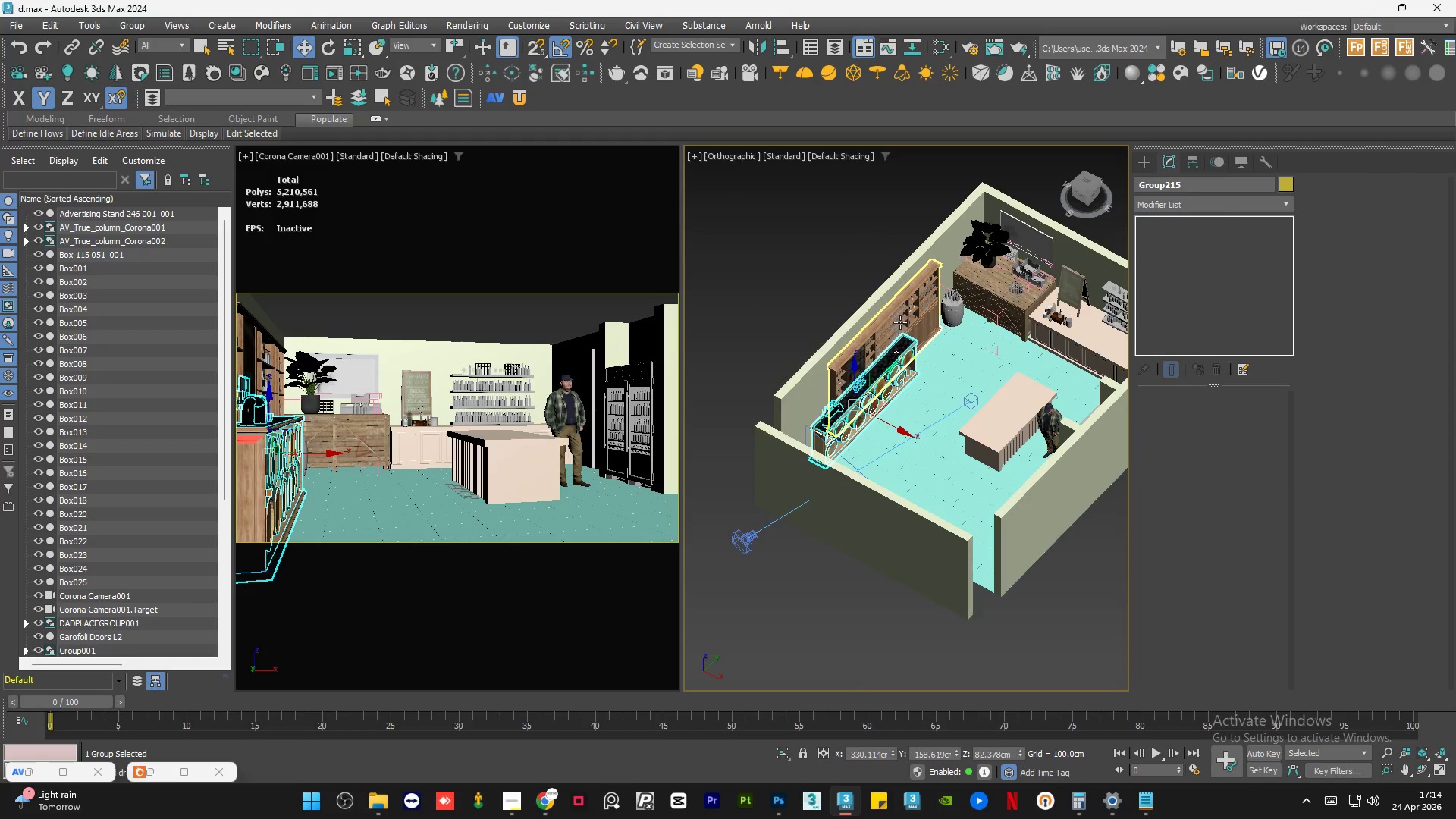 
scroll: coordinate [872, 434], scroll_direction: down, amount: 3.0
 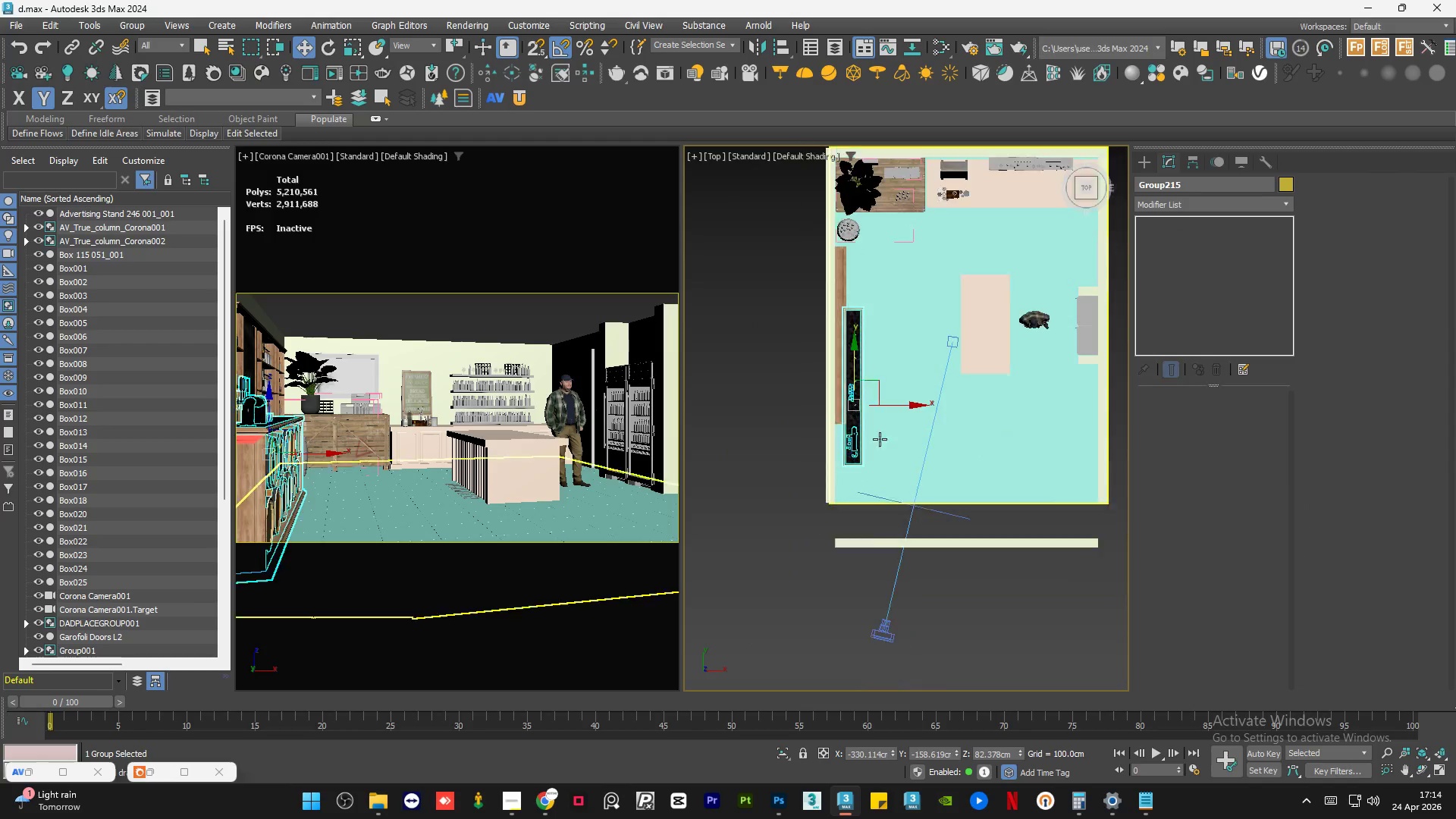 
hold_key(key=ControlLeft, duration=0.55)
left_click([901, 322])
 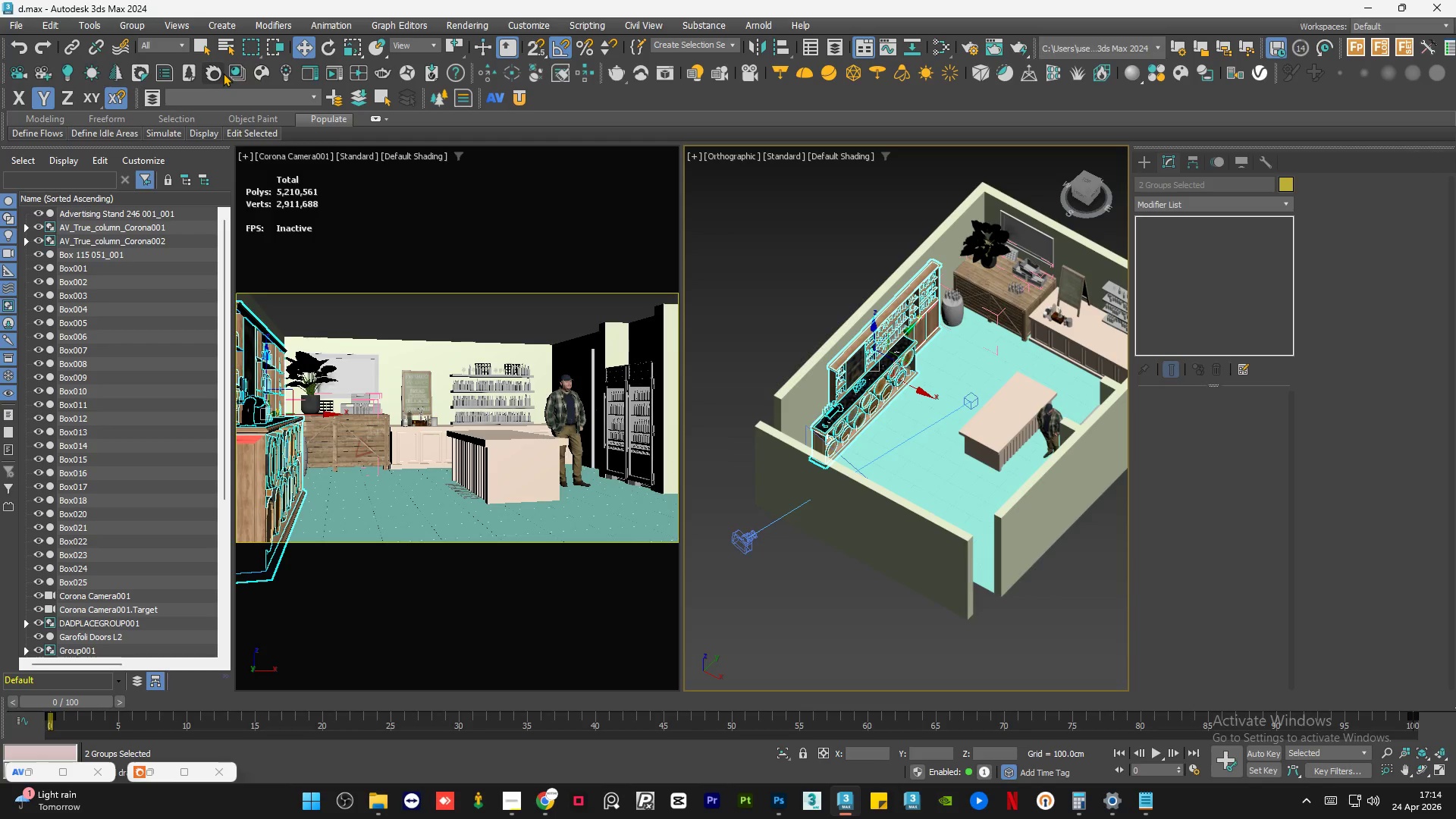 
left_click([222, 72])
 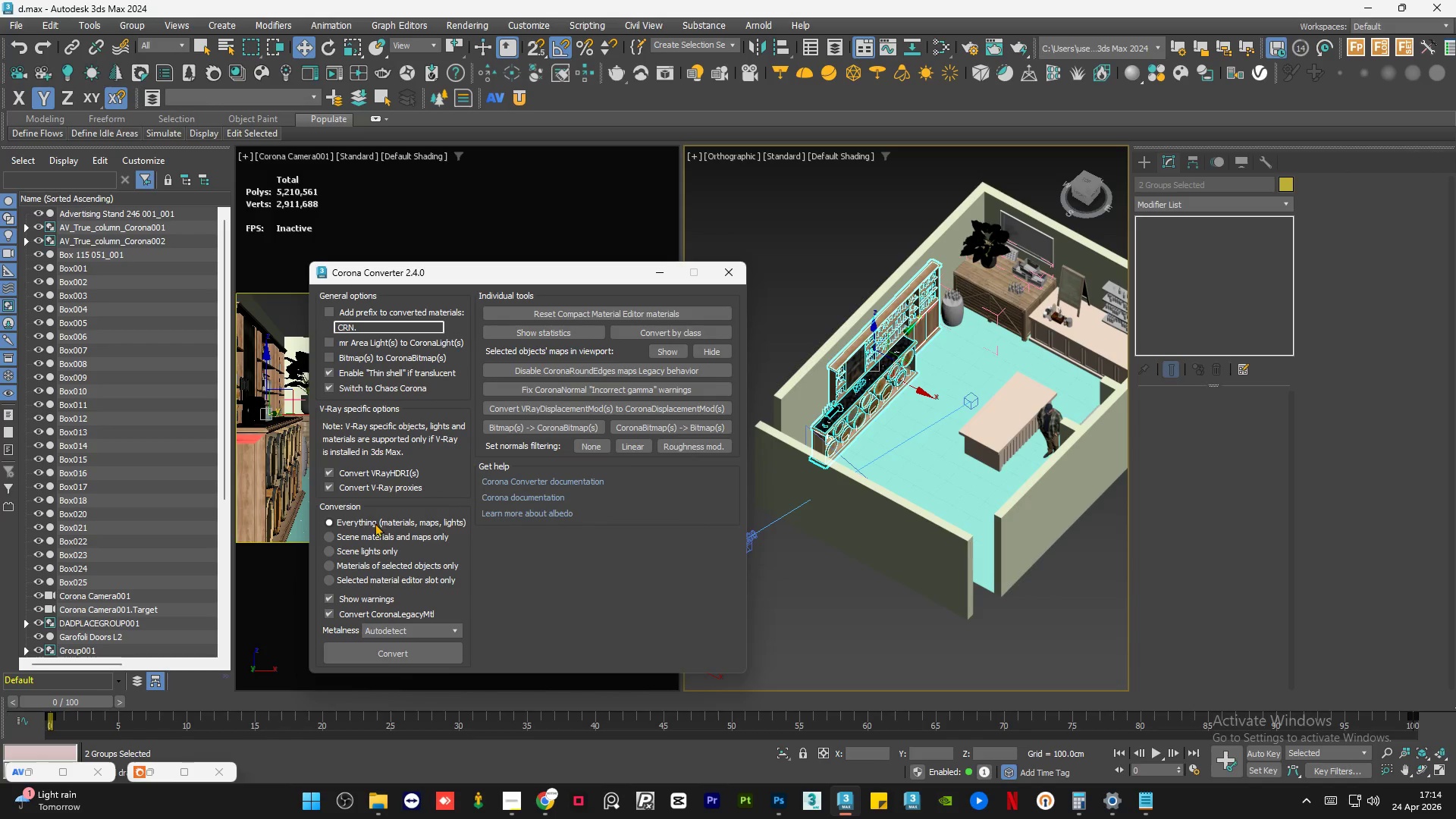 
left_click([384, 535])
 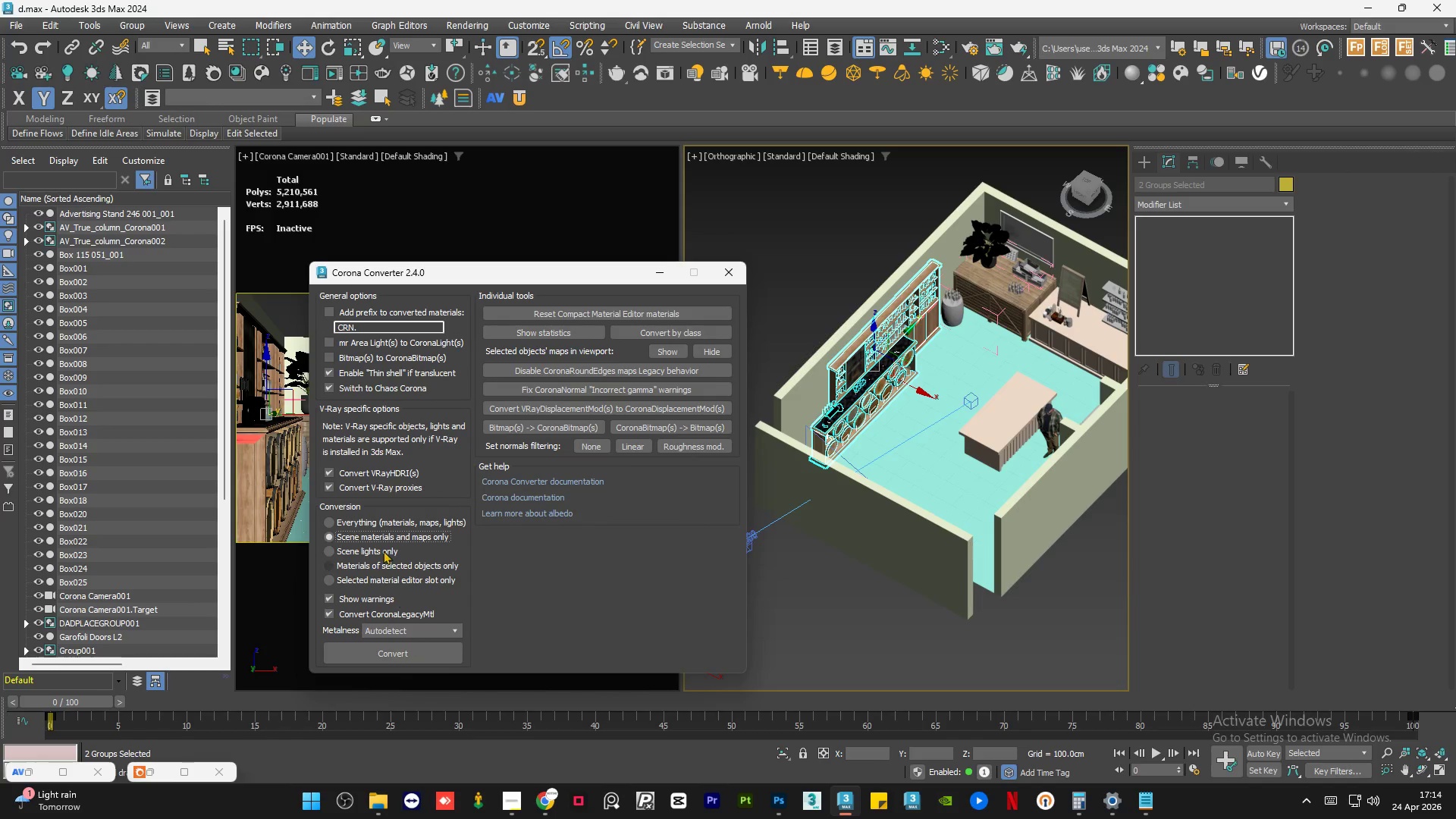 
left_click([379, 520])
 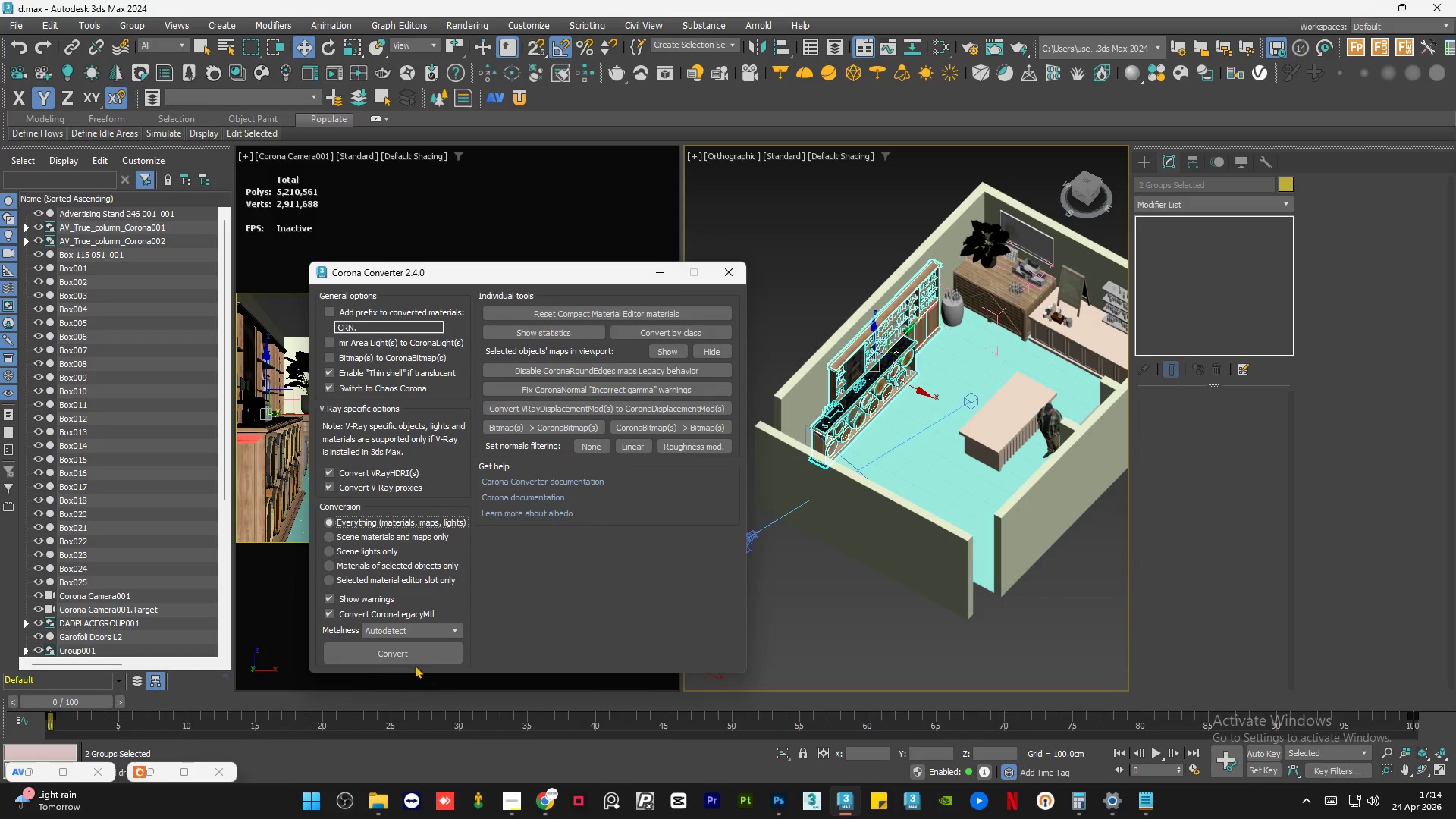 
left_click([415, 655])
 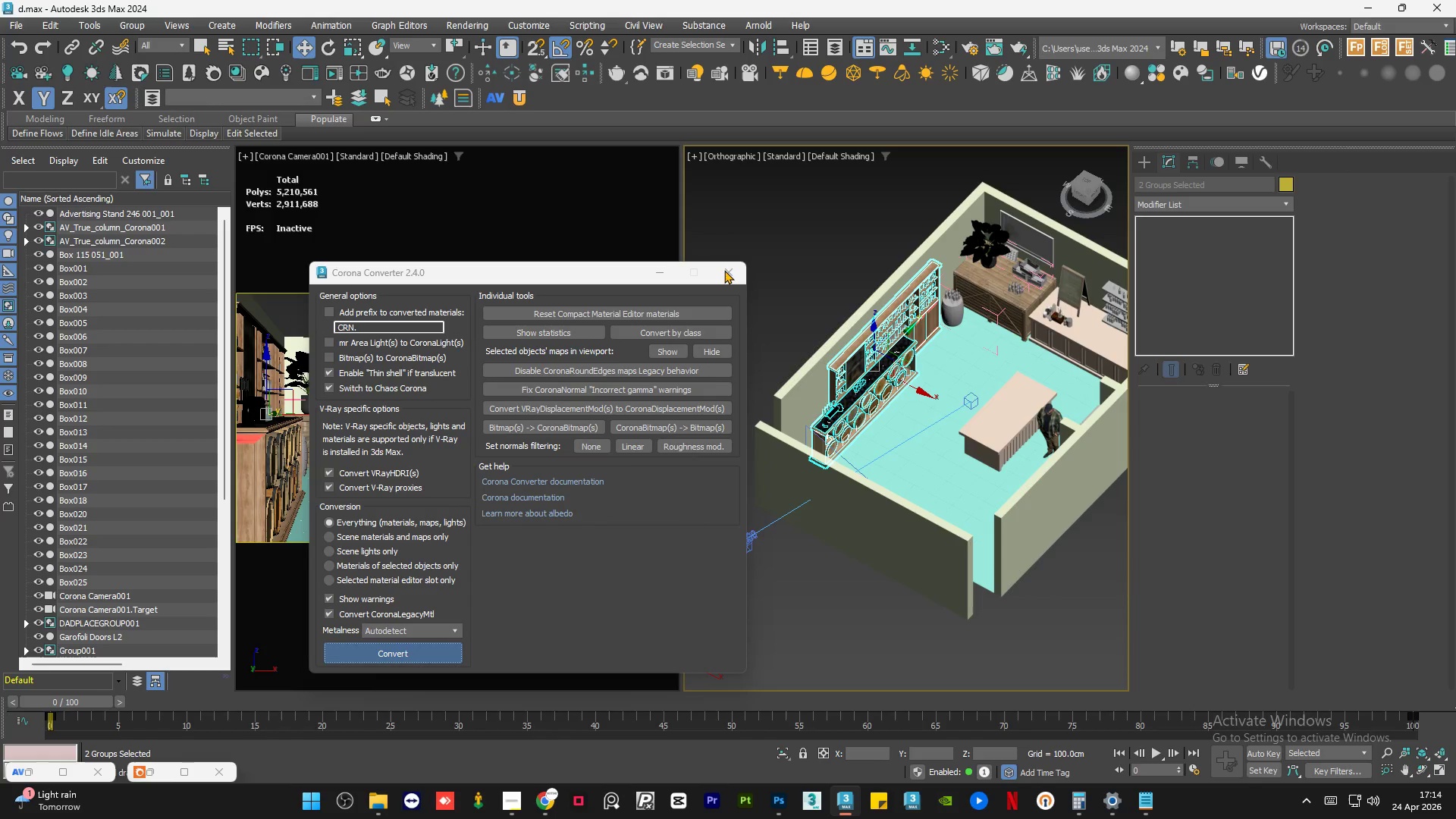 
wait(13.47)
 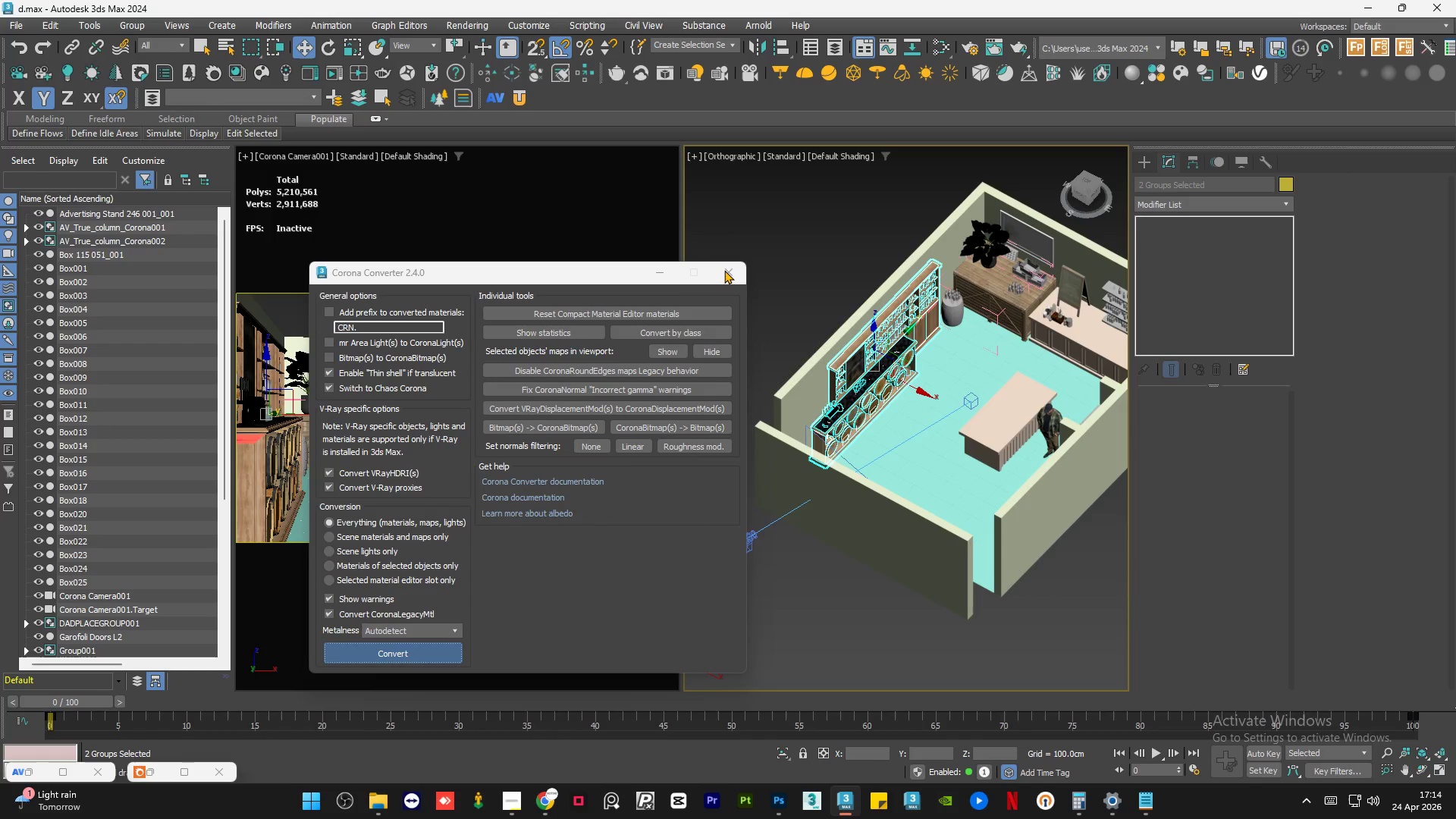 
left_click([495, 124])
 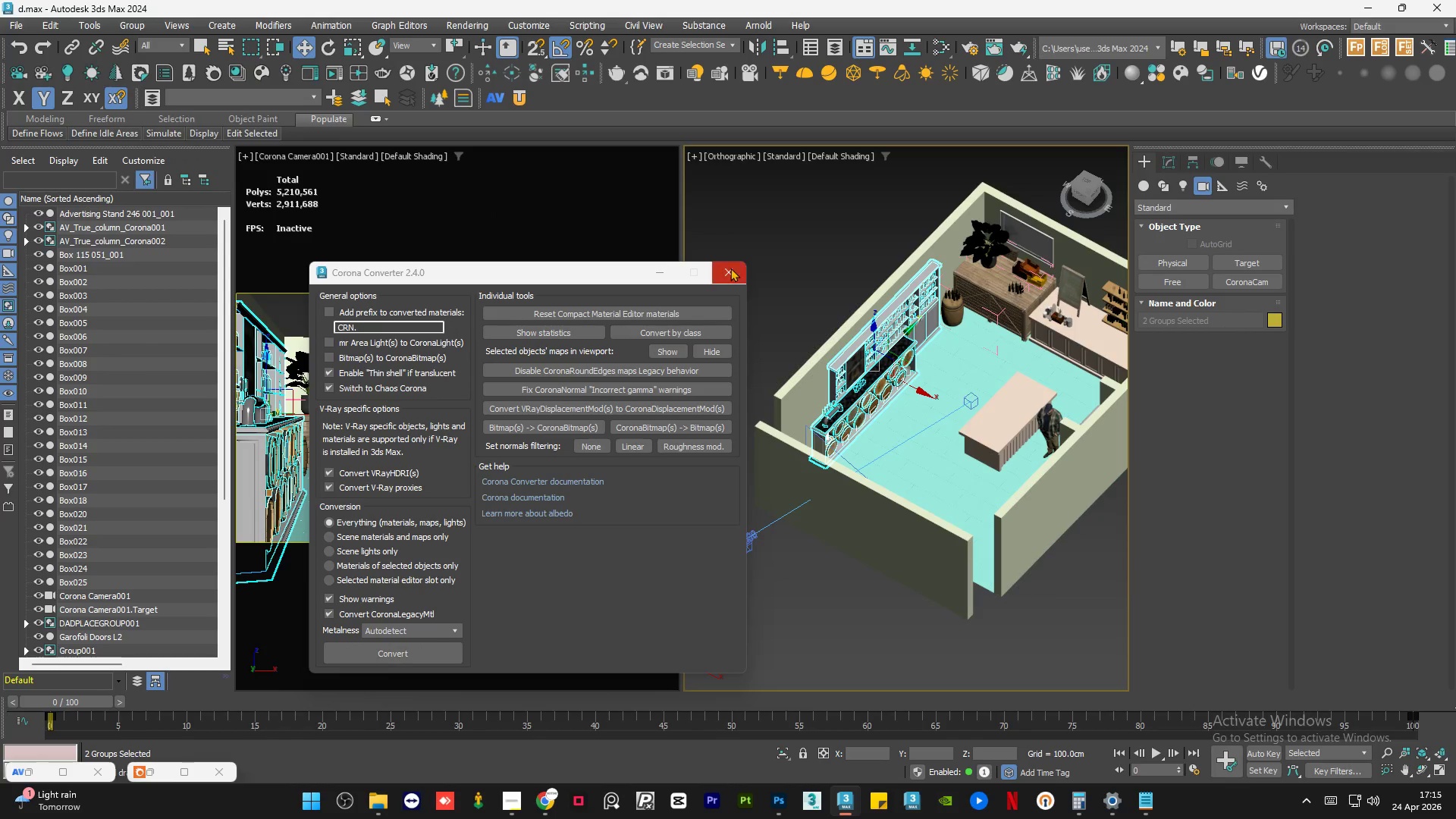 
left_click([730, 268])
 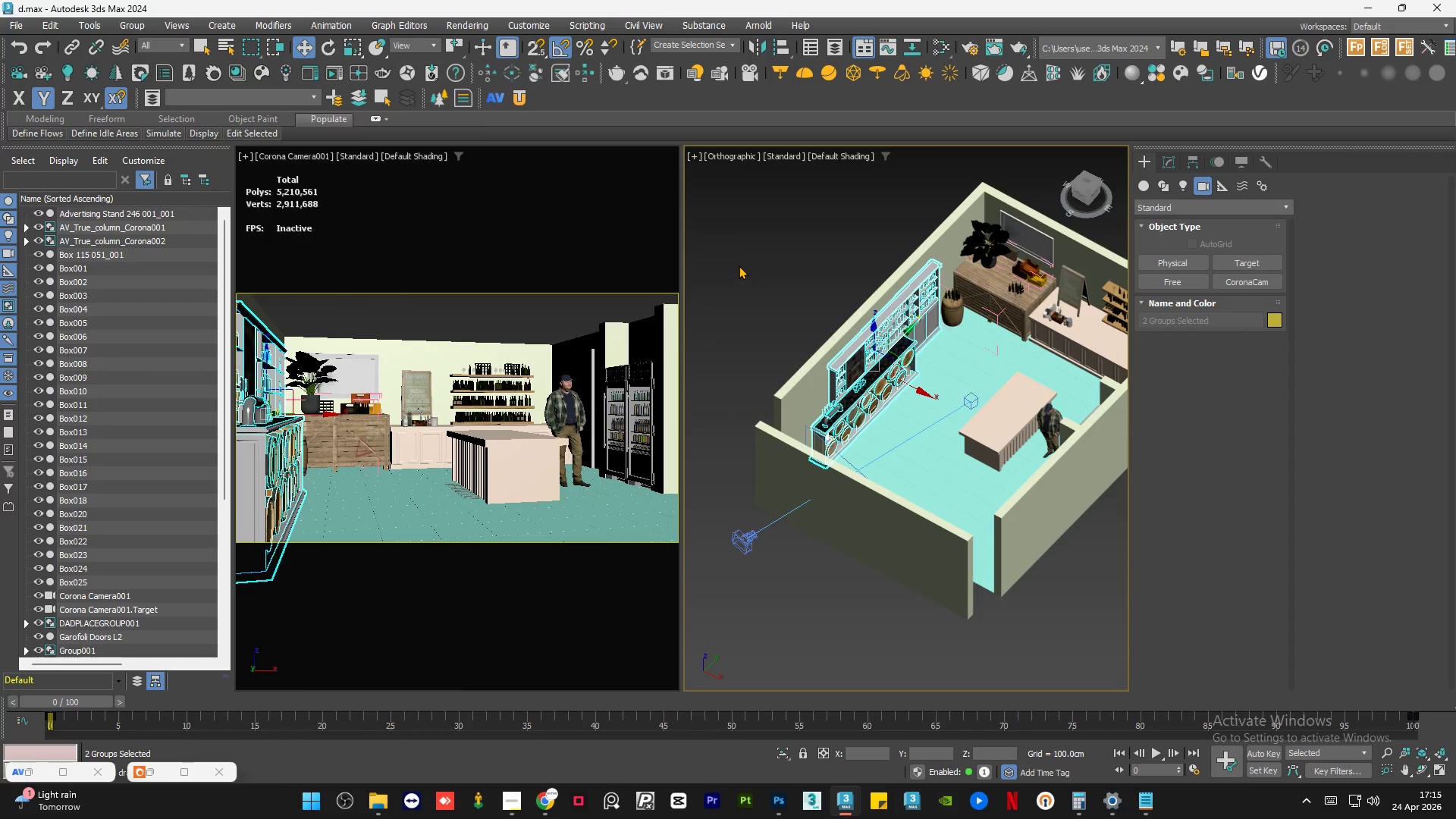 
left_click([739, 265])
 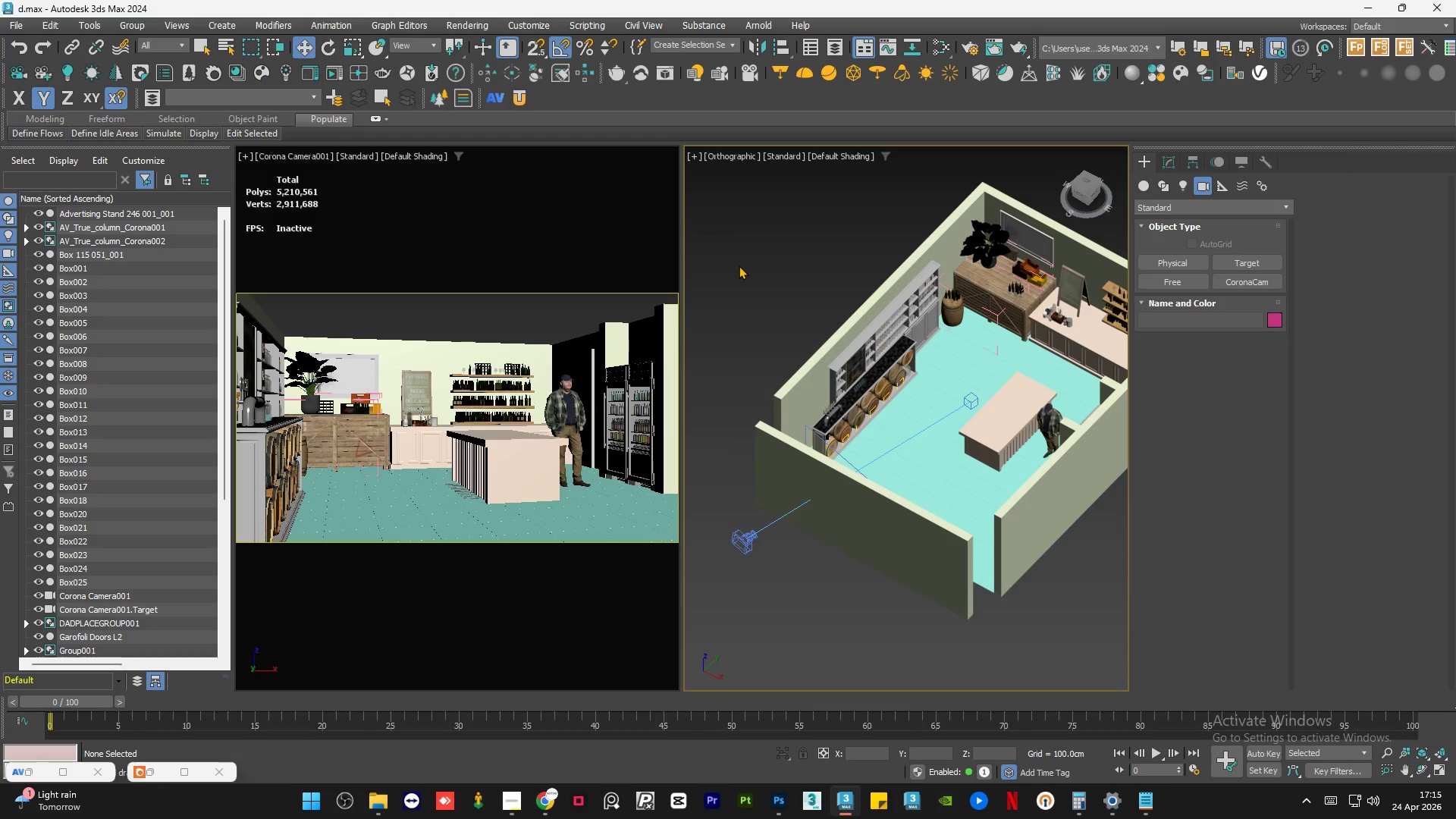 
wait(16.38)
 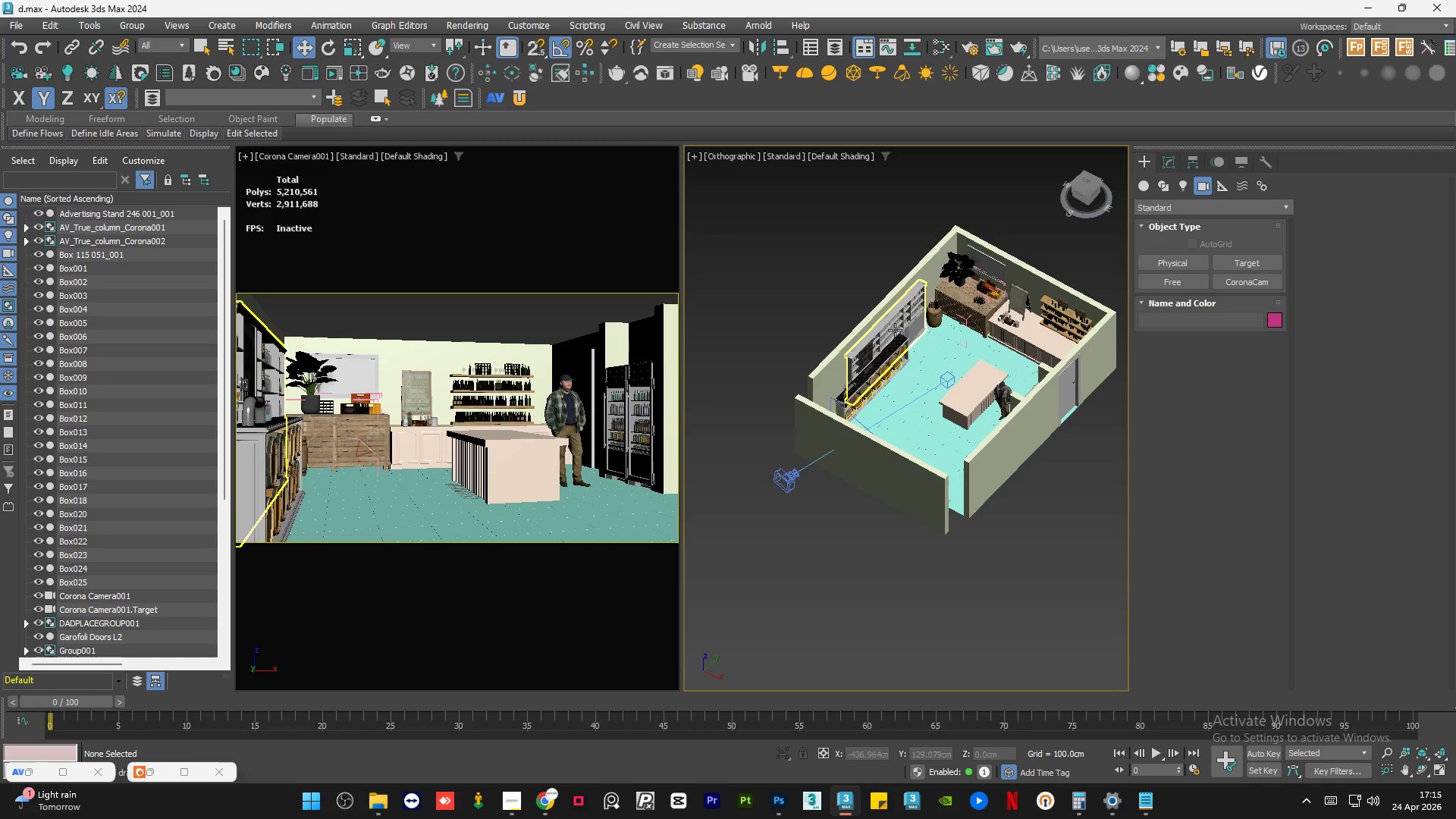 
hold_key(key=AltLeft, duration=0.89)
 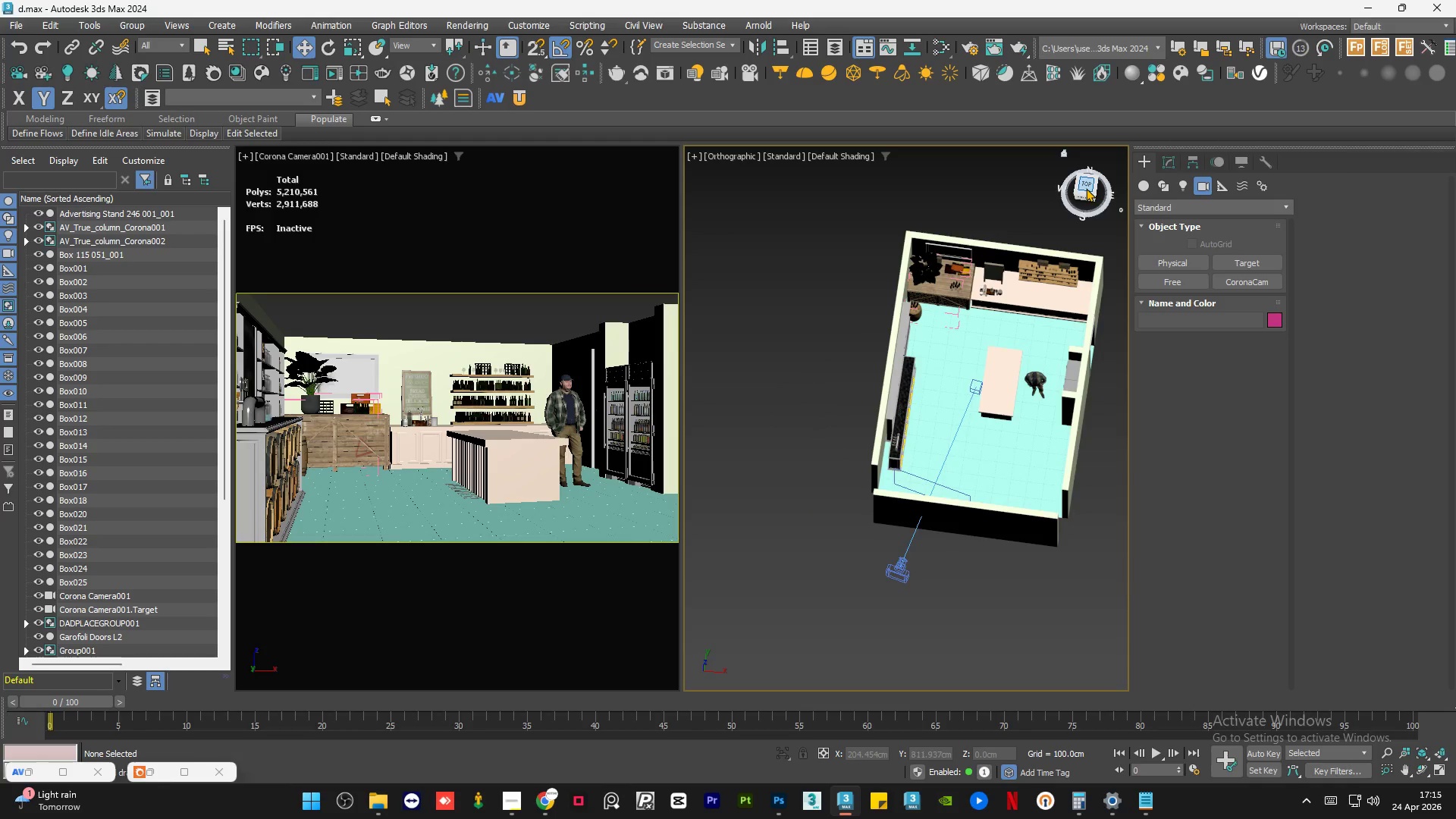 
scroll: coordinate [890, 329], scroll_direction: down, amount: 1.0
 